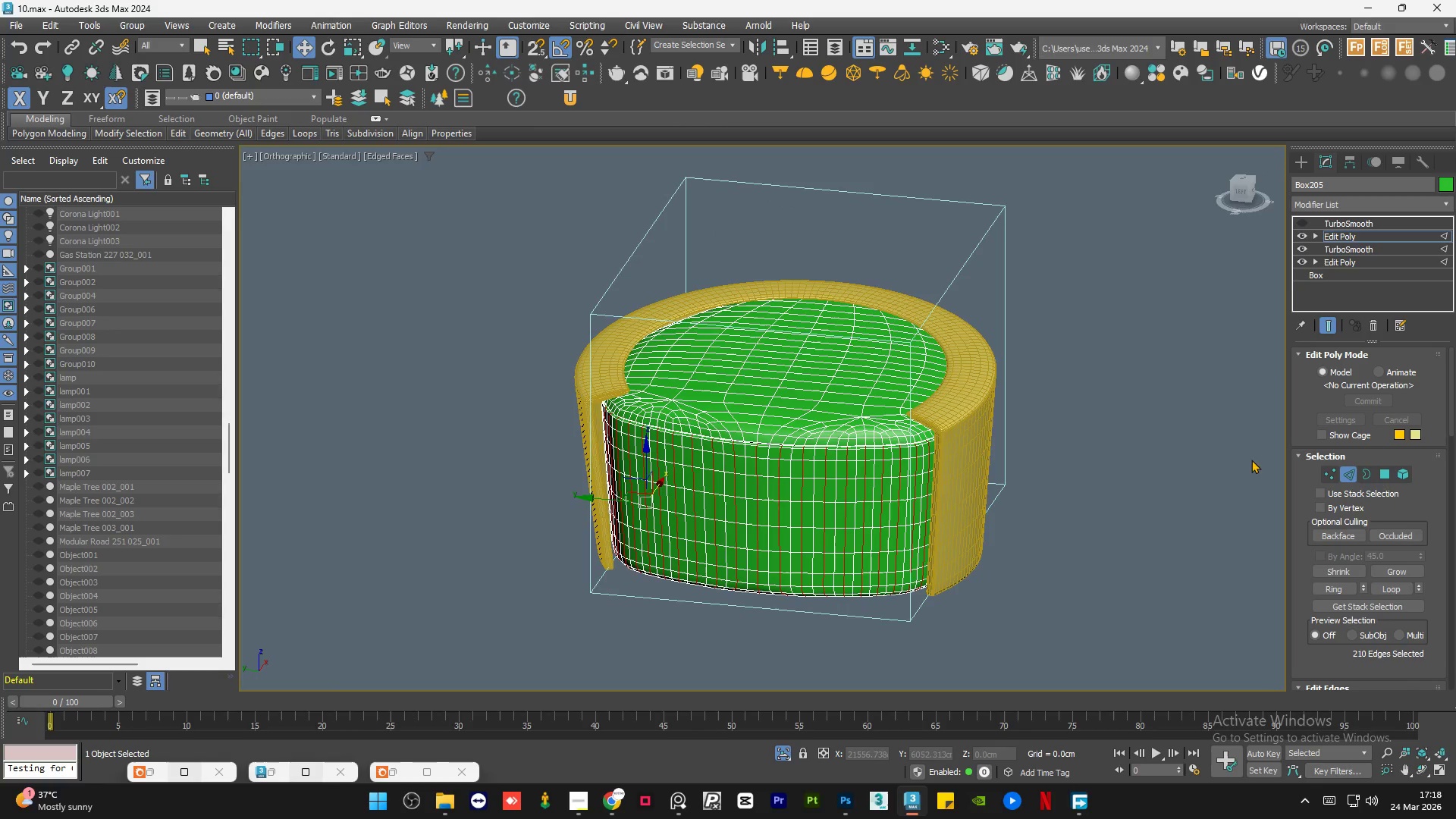 
hold_key(key=ControlLeft, duration=1.5)
left_click([1383, 472])
 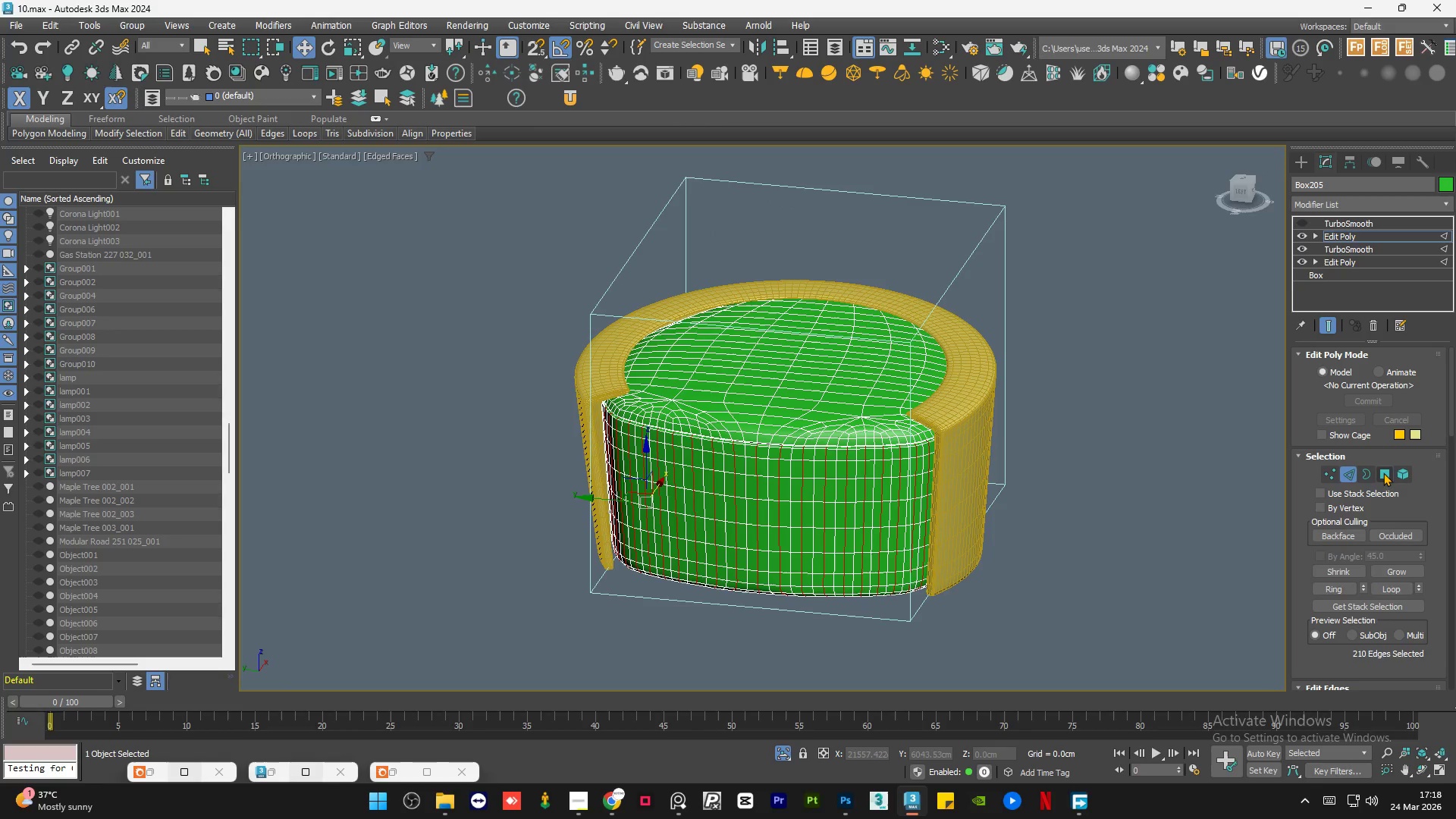 
hold_key(key=ControlLeft, duration=0.52)
 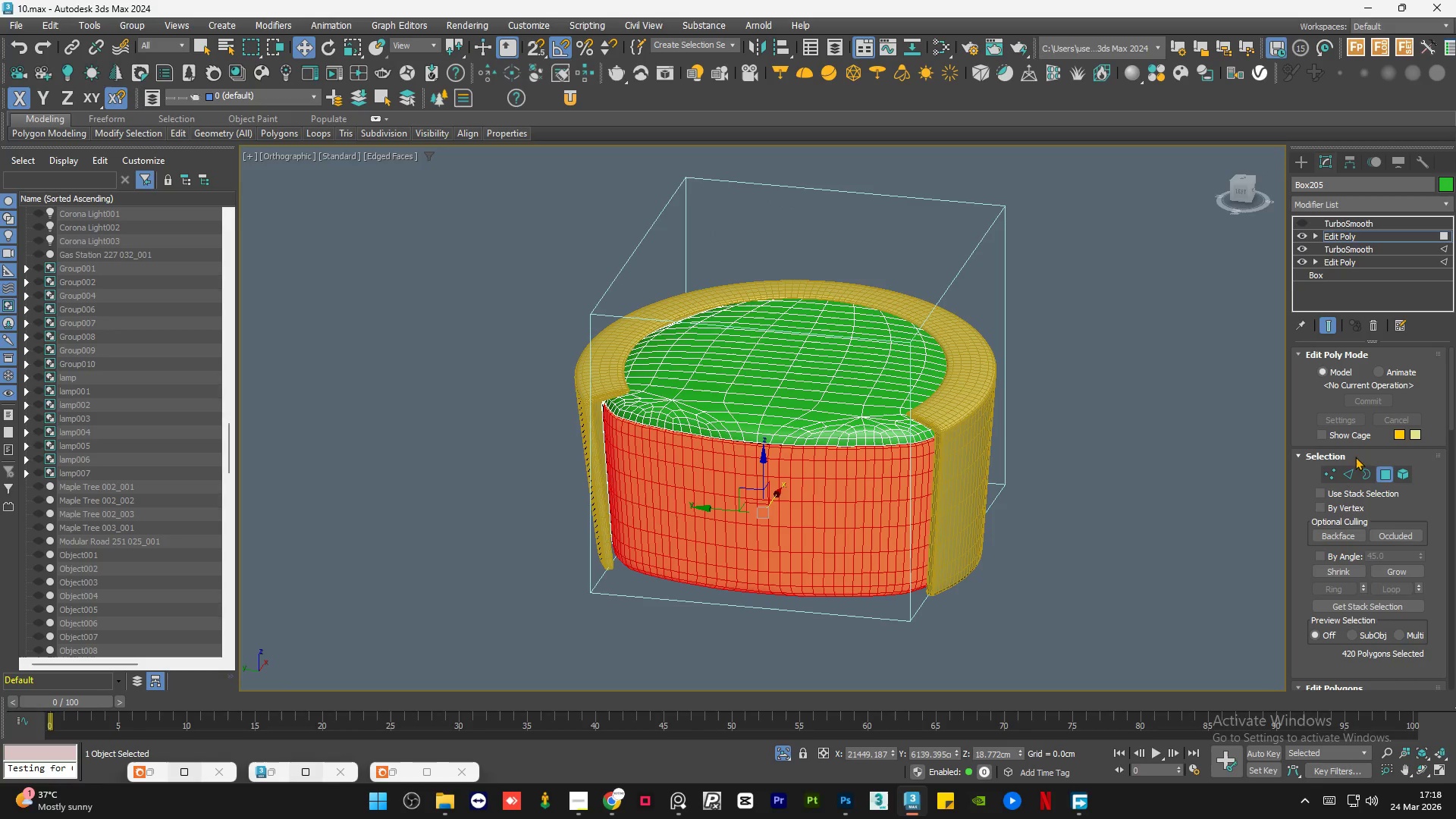 
key(Control+Z)
 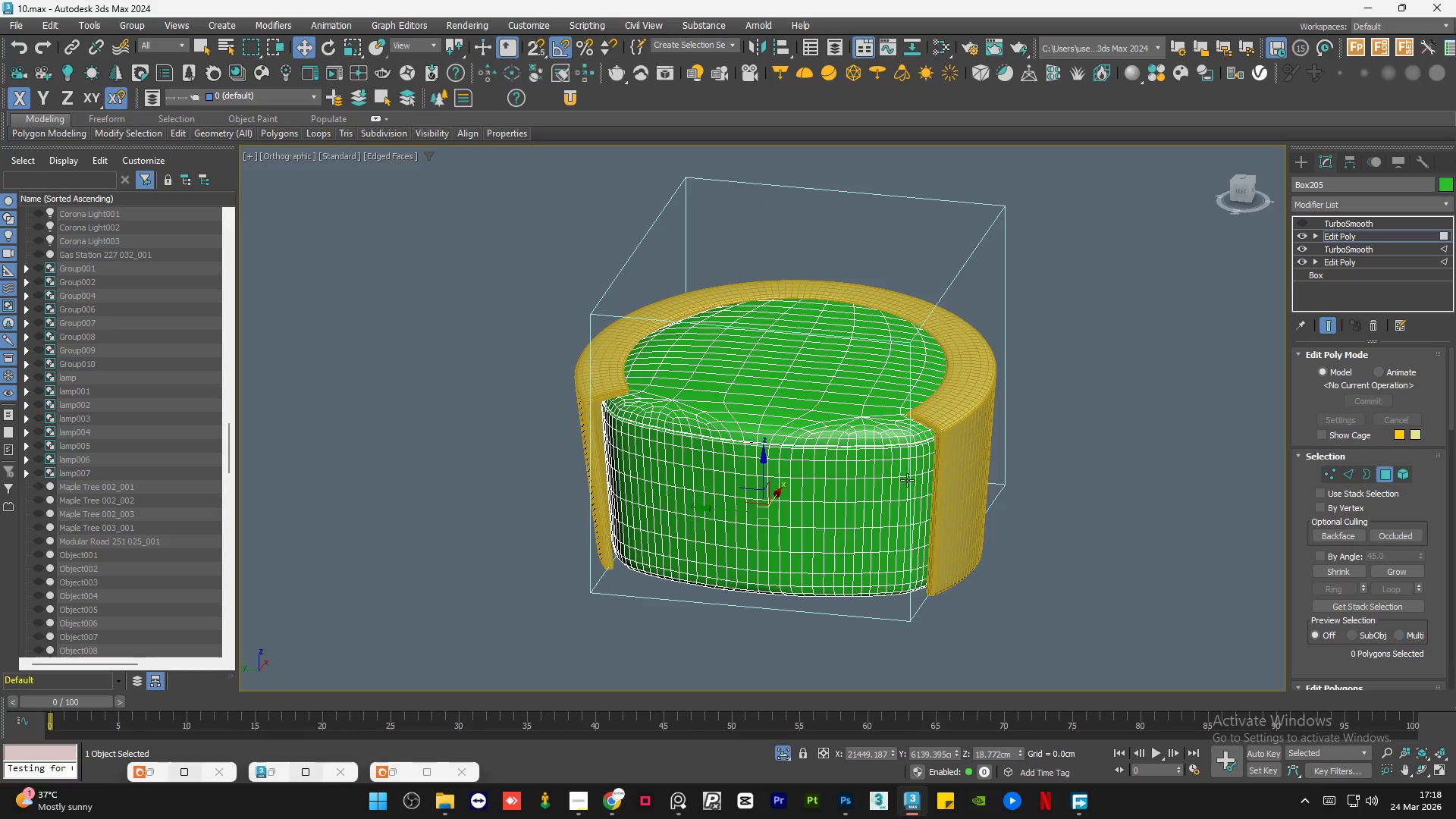 
hold_key(key=AltLeft, duration=0.98)
 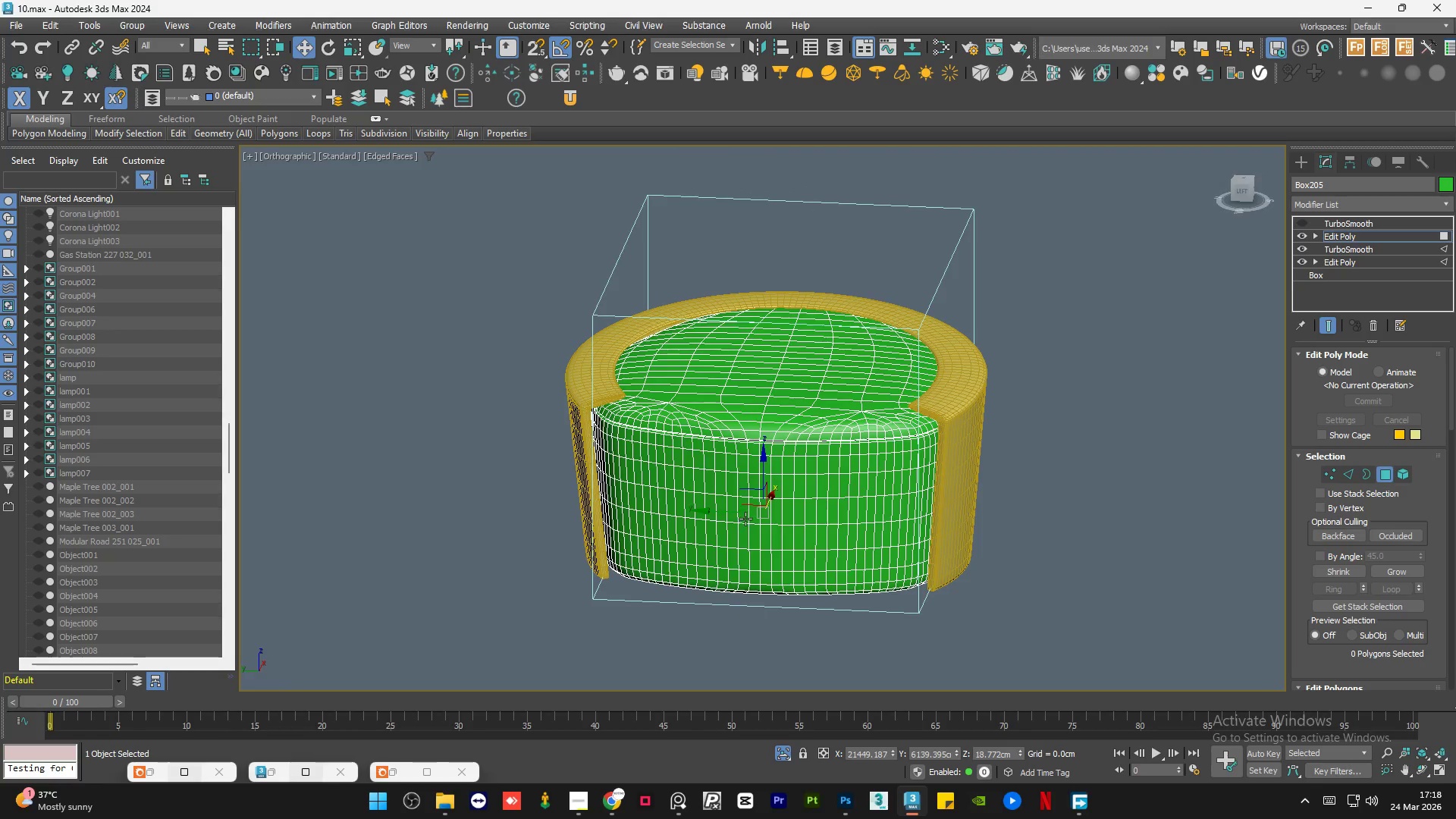 
key(Control+Z)
 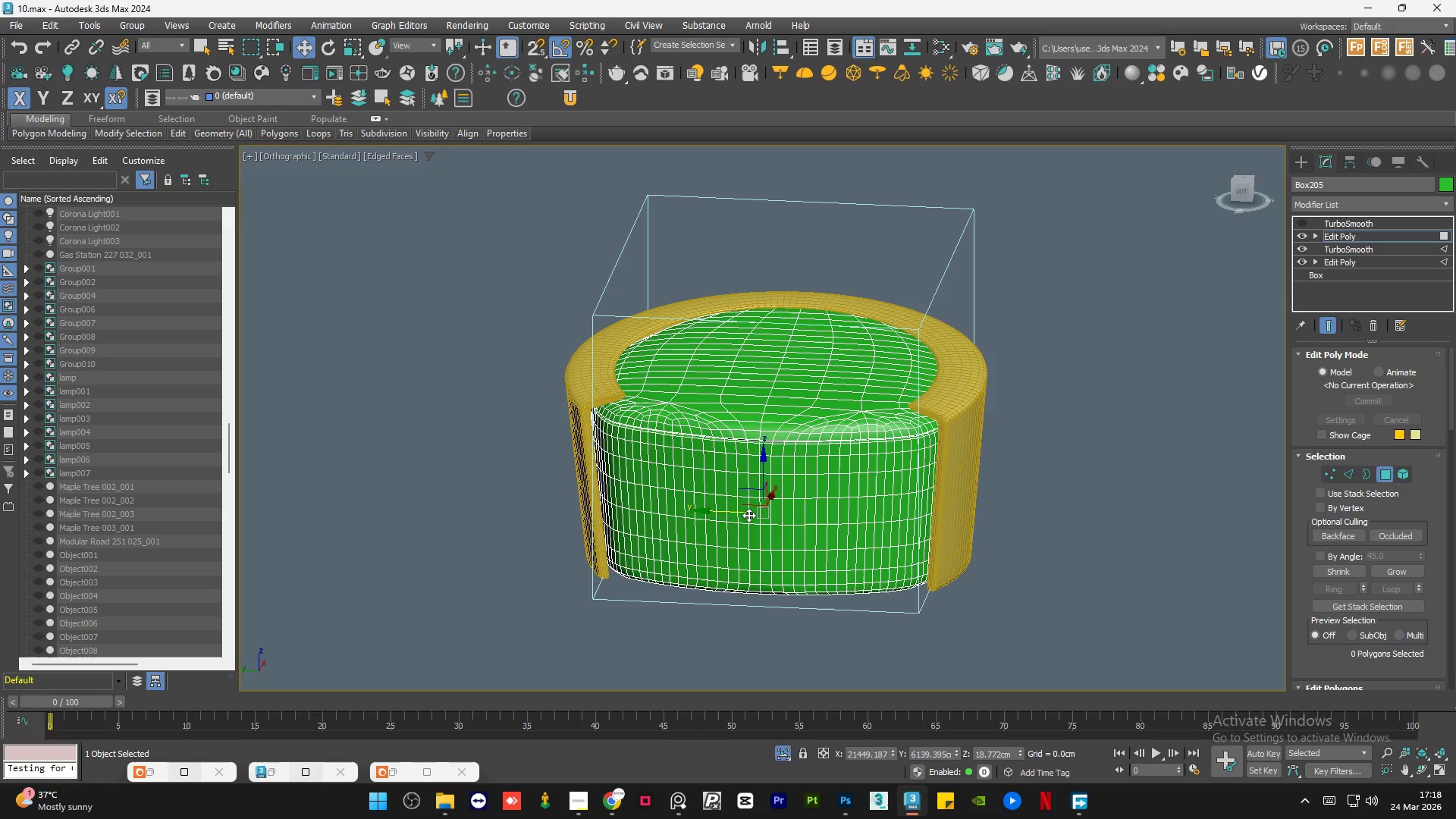 
key(Control+Z)
 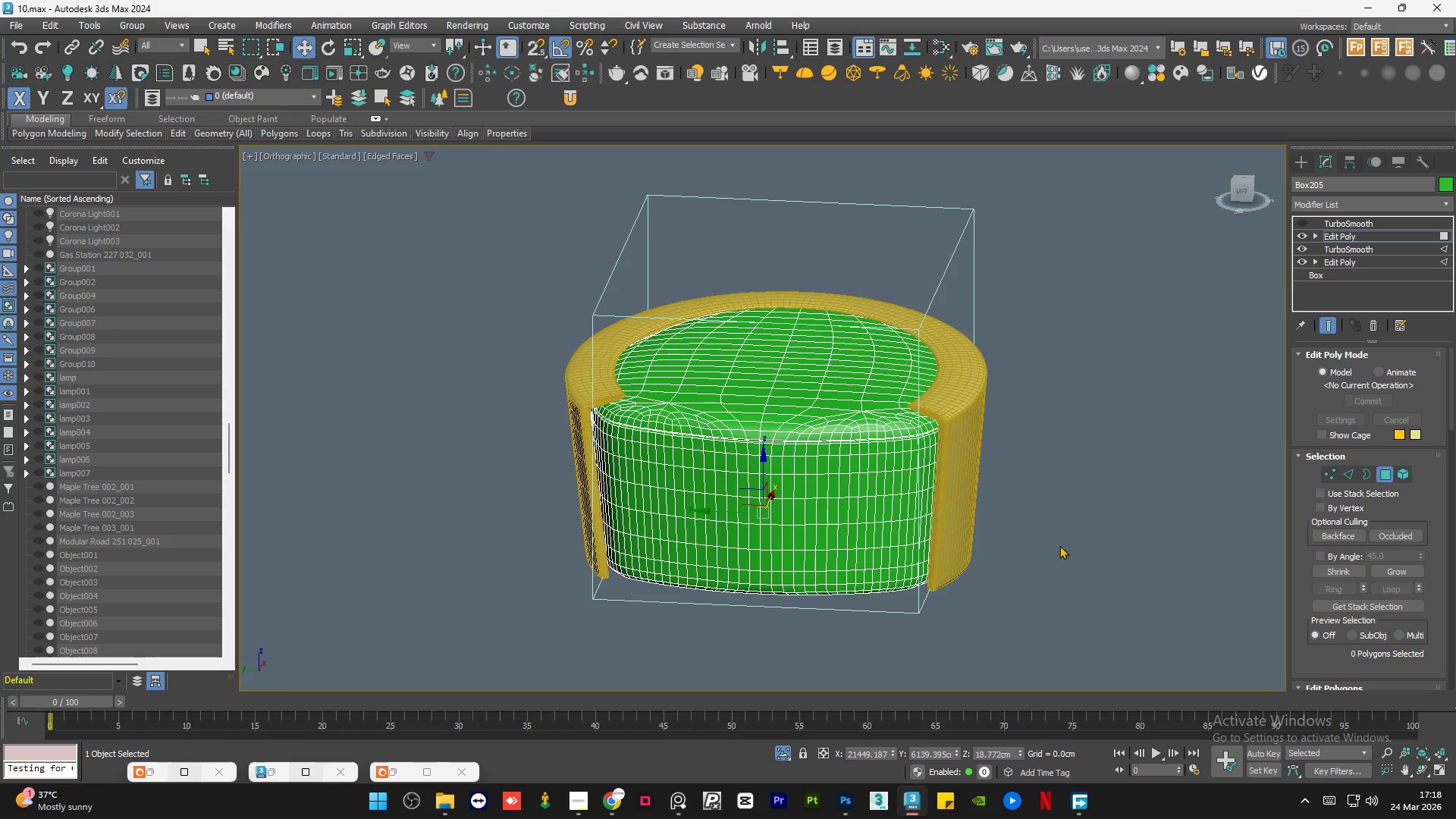 
left_click([1096, 535])
 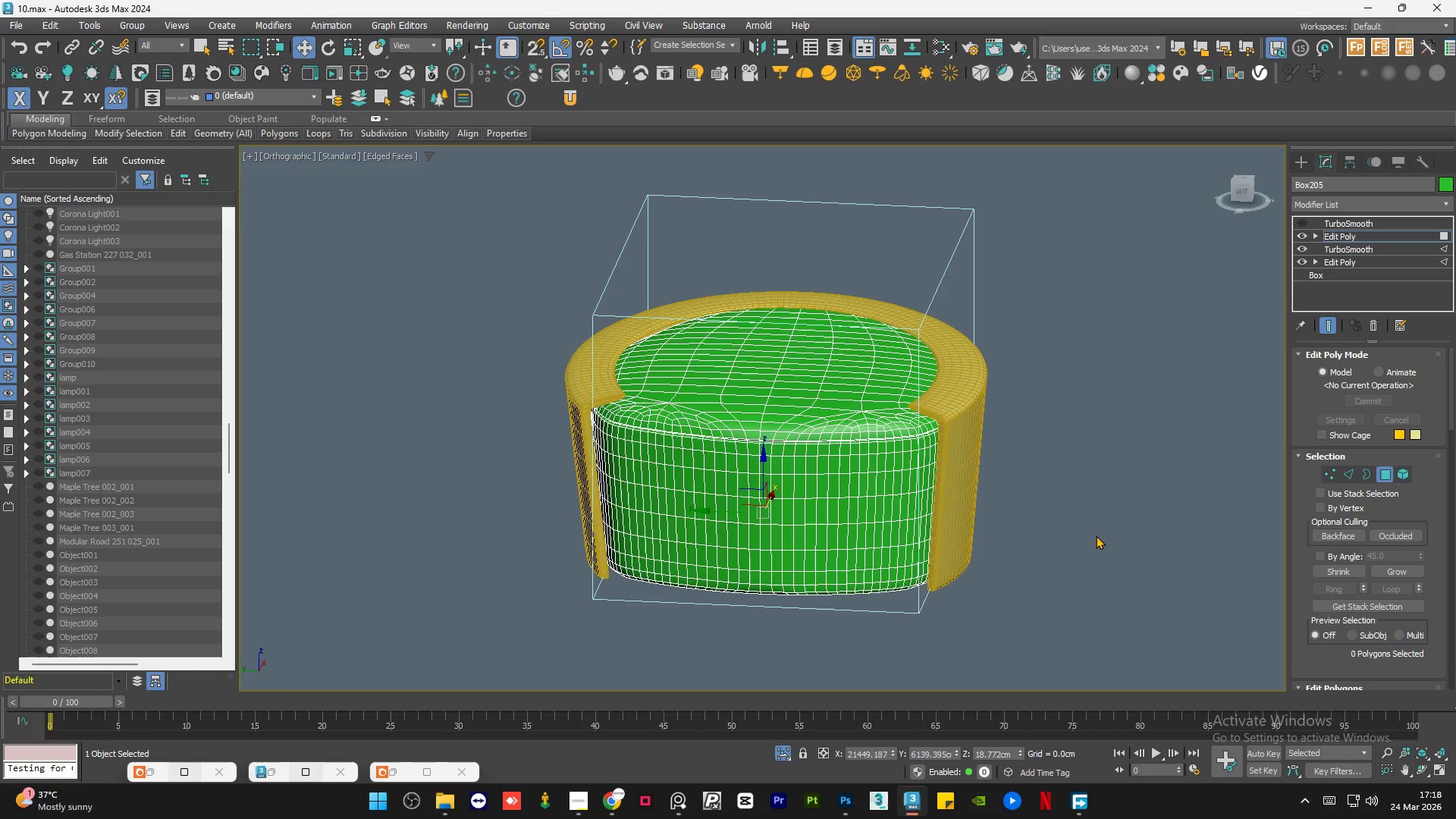 
key(Control+Z)
 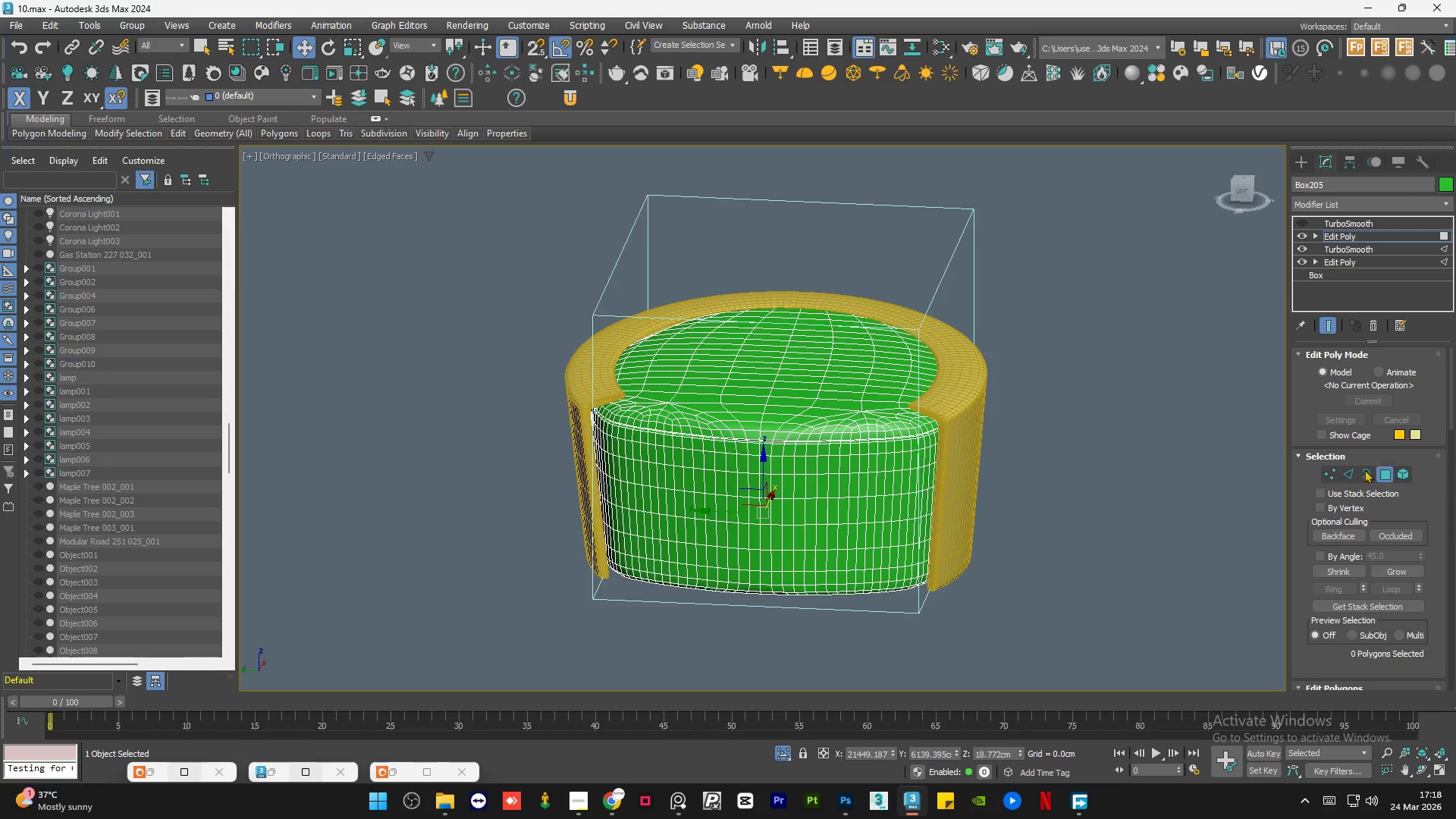 
left_click([1349, 479])
 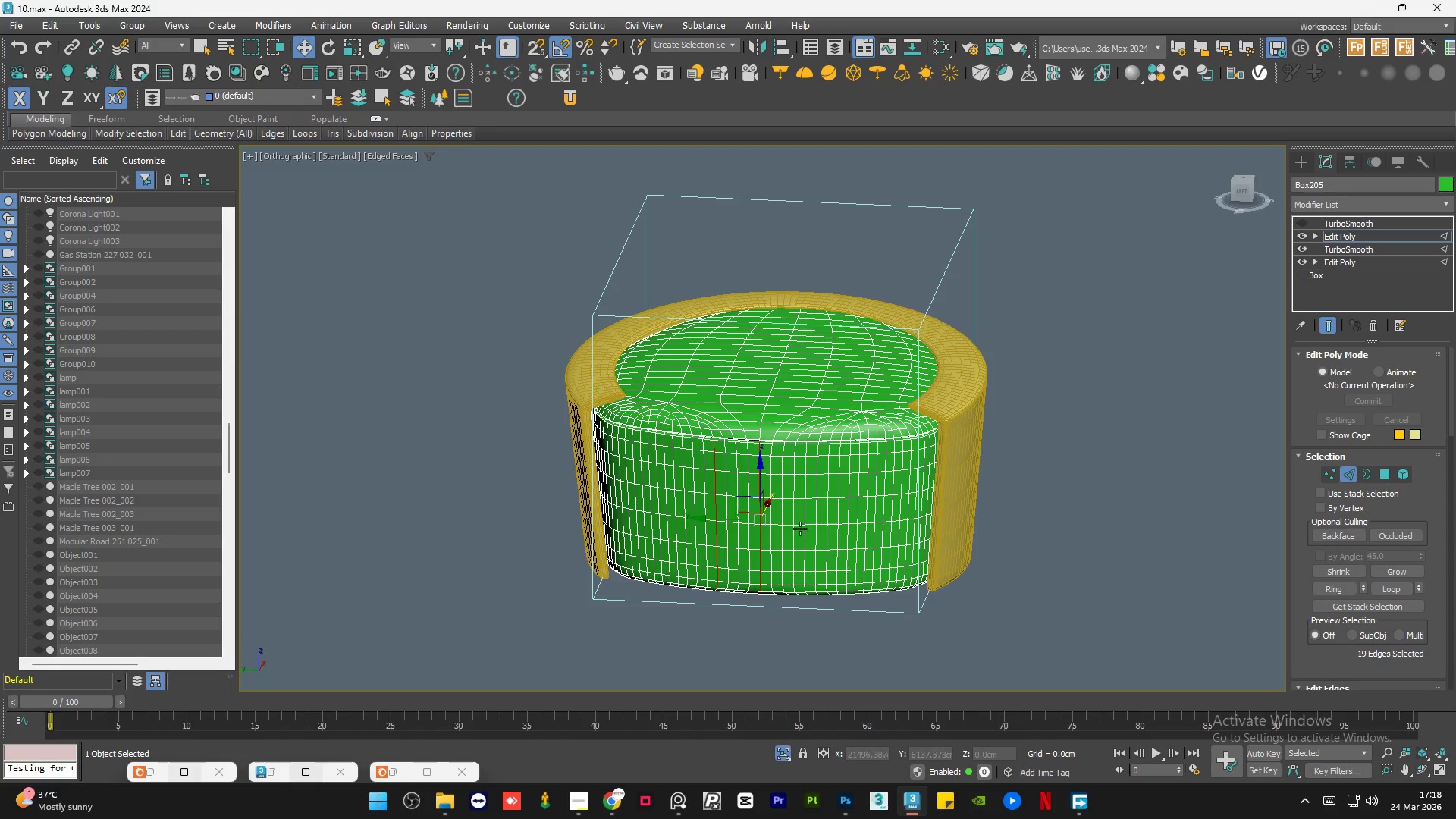 
key(Control+Y)
 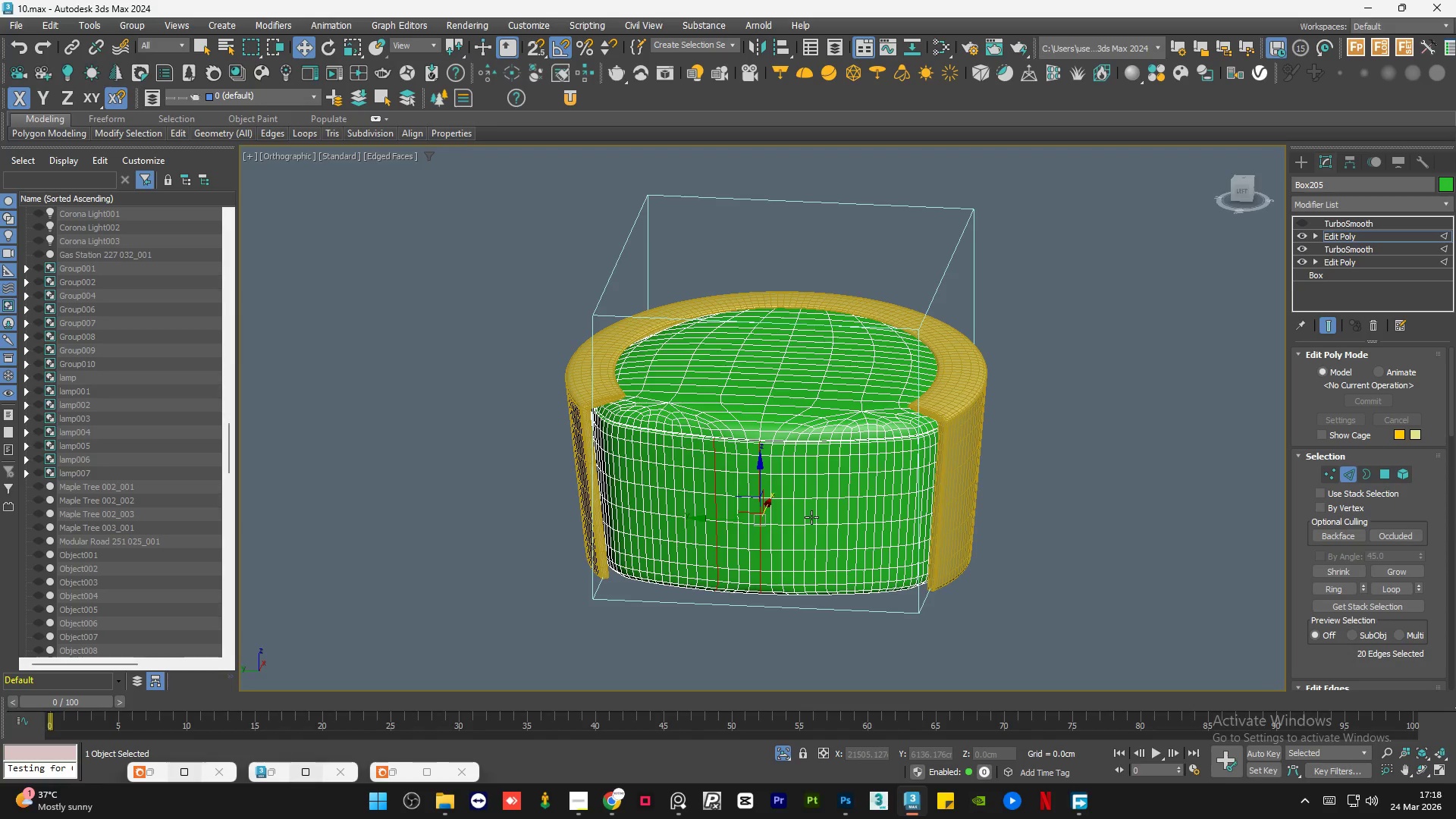 
key(Control+Y)
 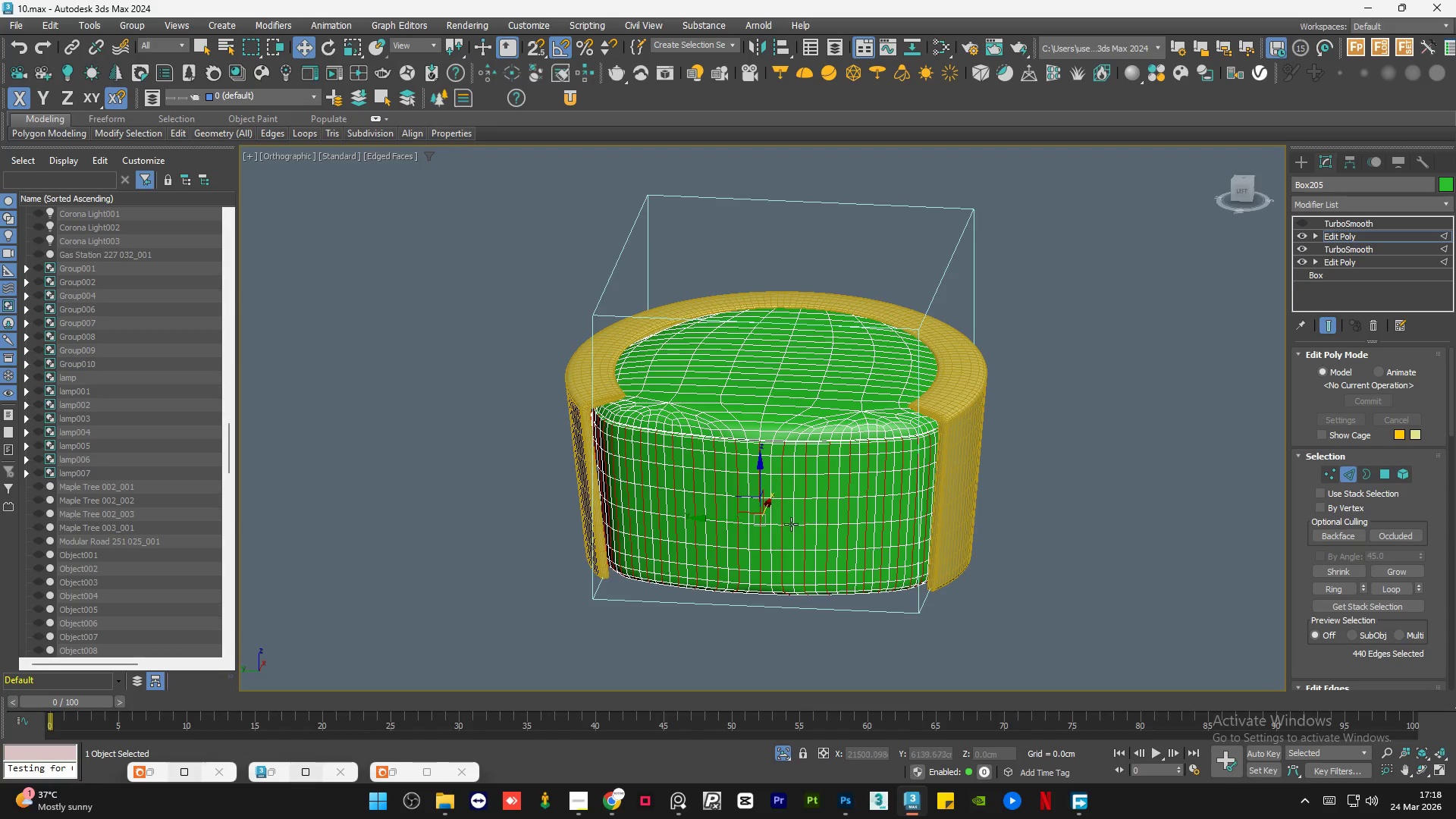 
hold_key(key=AltLeft, duration=0.62)
 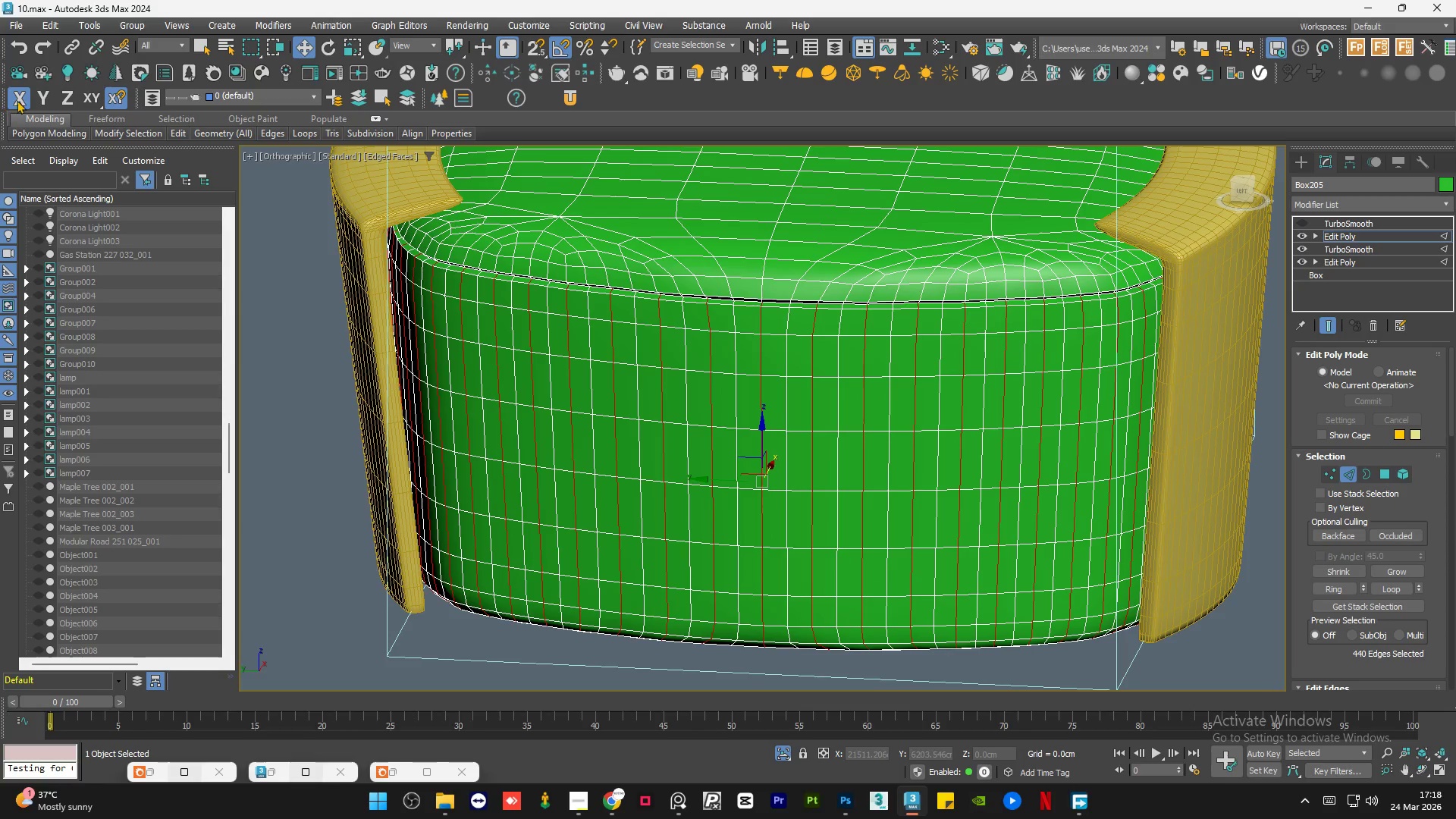 
scroll: coordinate [774, 536], scroll_direction: up, amount: 3.0
 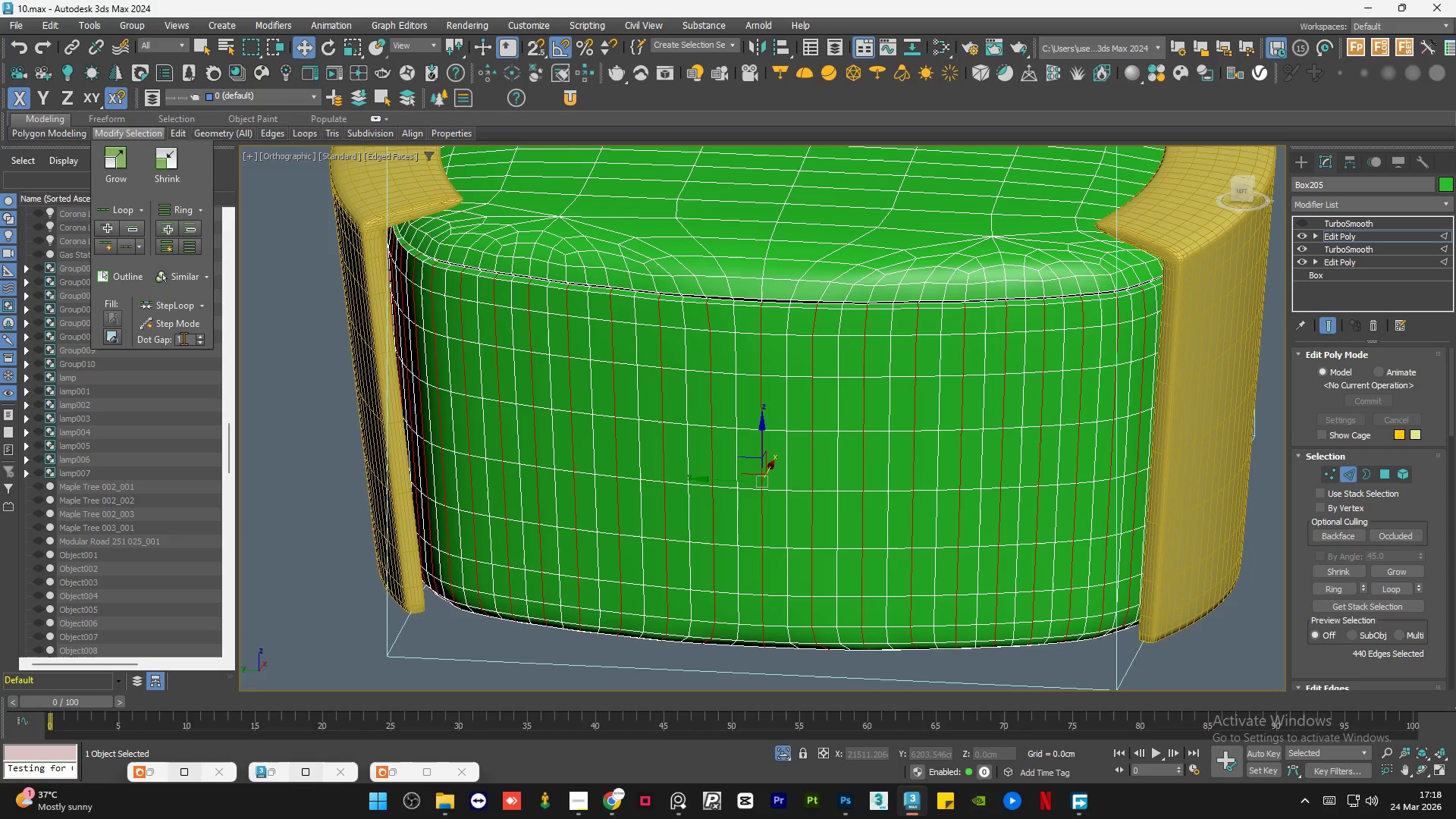 
left_click([202, 335])
 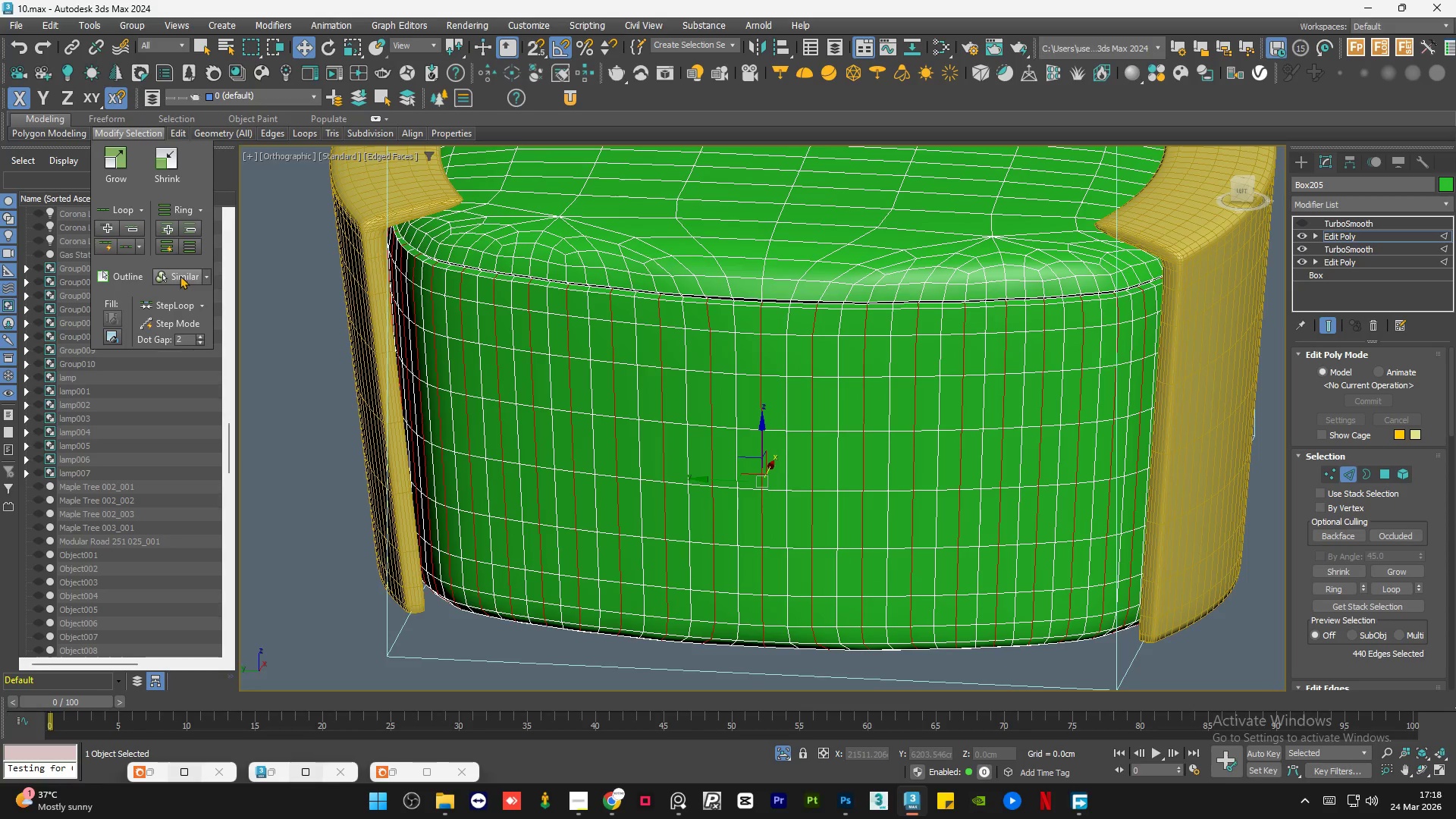 
left_click([188, 249])
 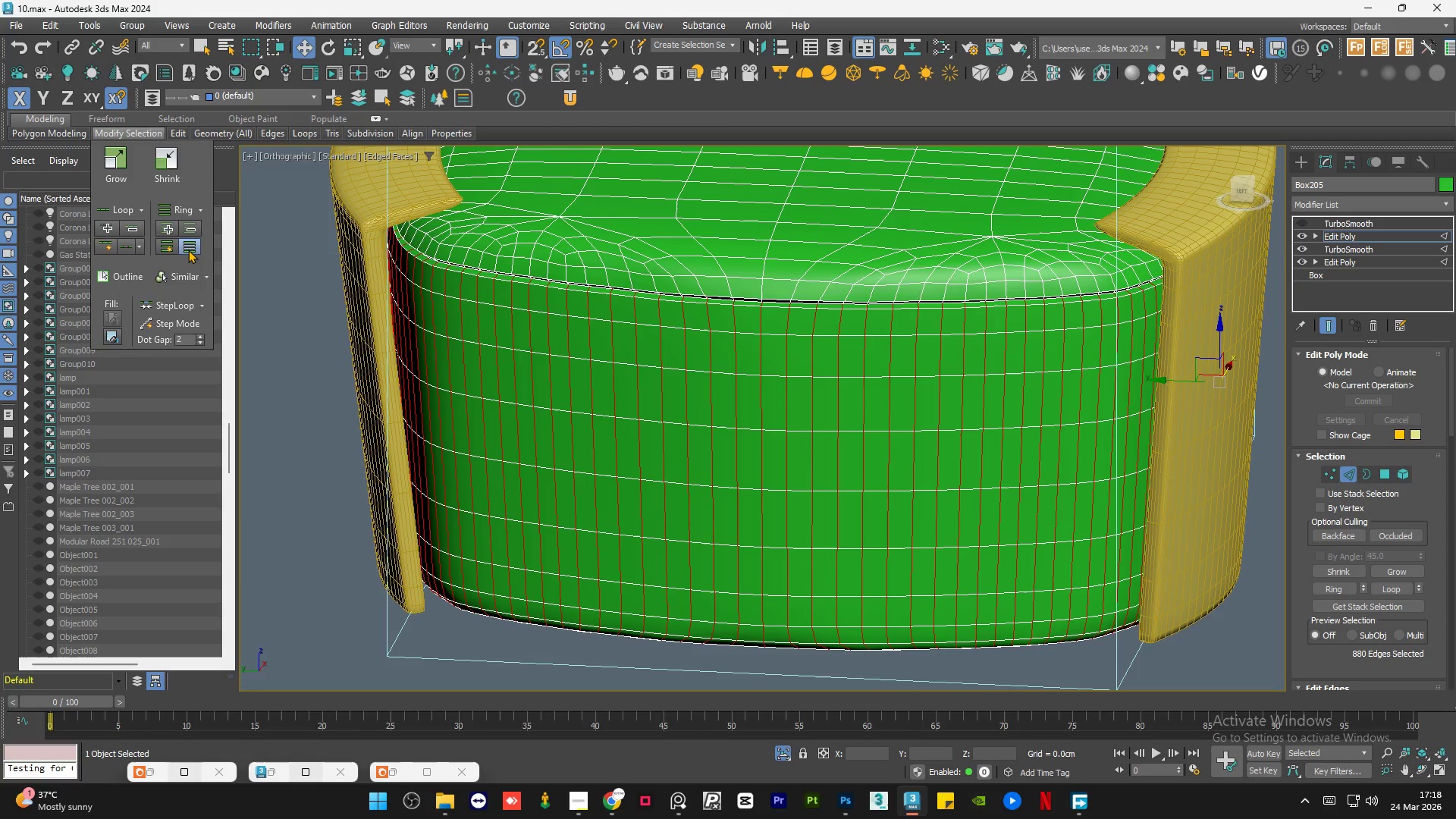 
key(Control+Z)
 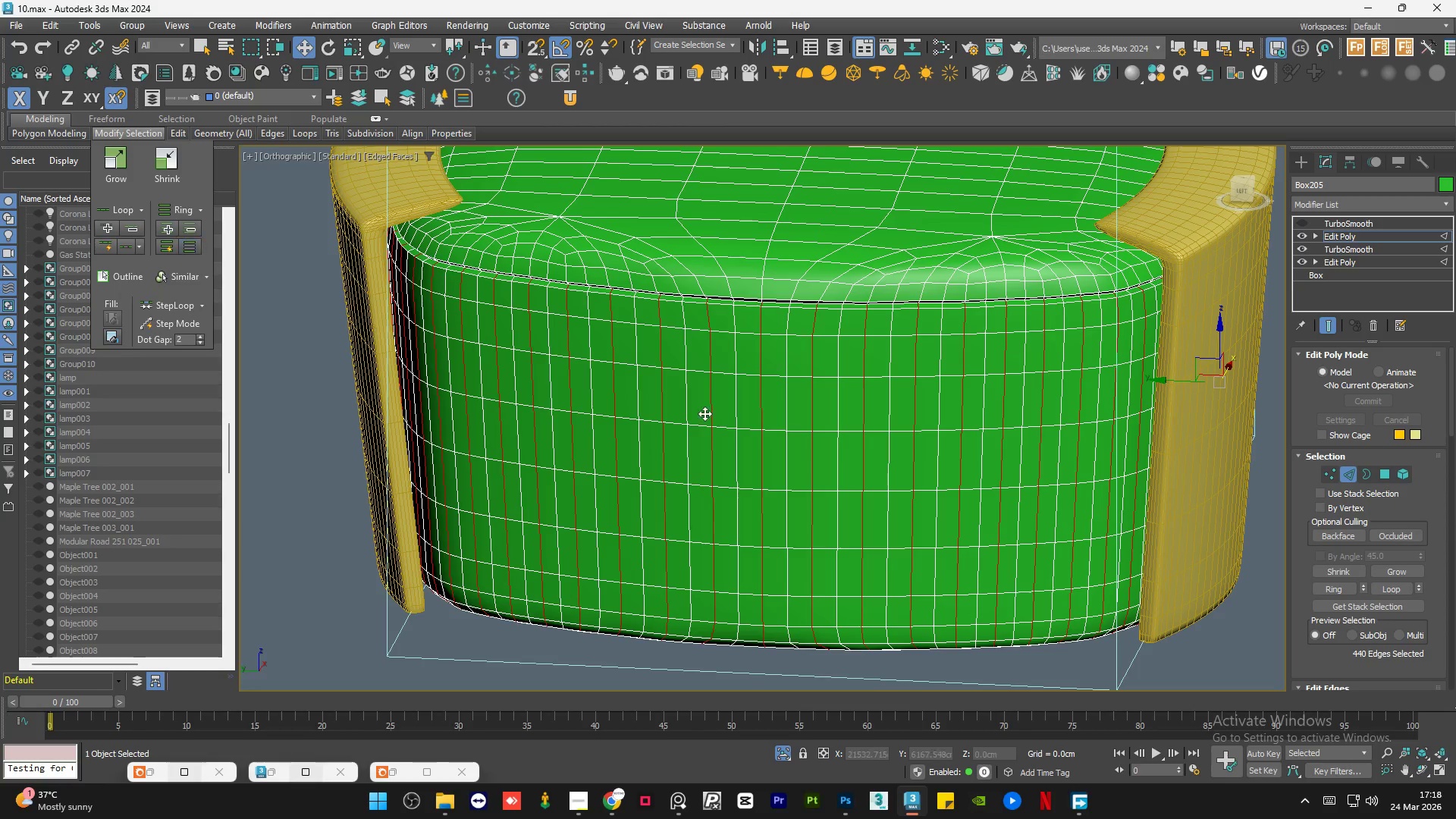 
hold_key(key=ControlLeft, duration=1.11)
left_click([1383, 474])
 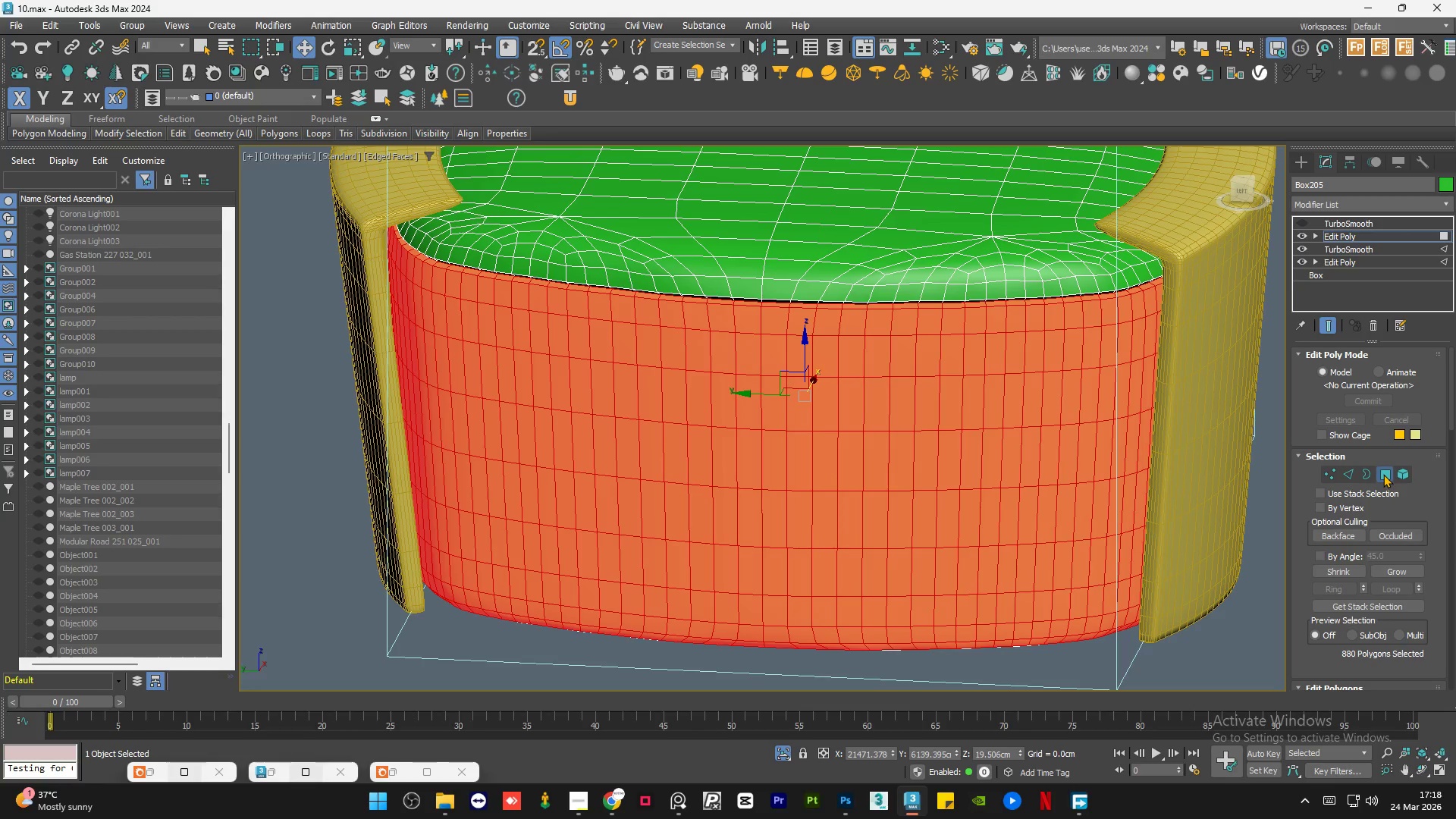 
key(Control+Z)
 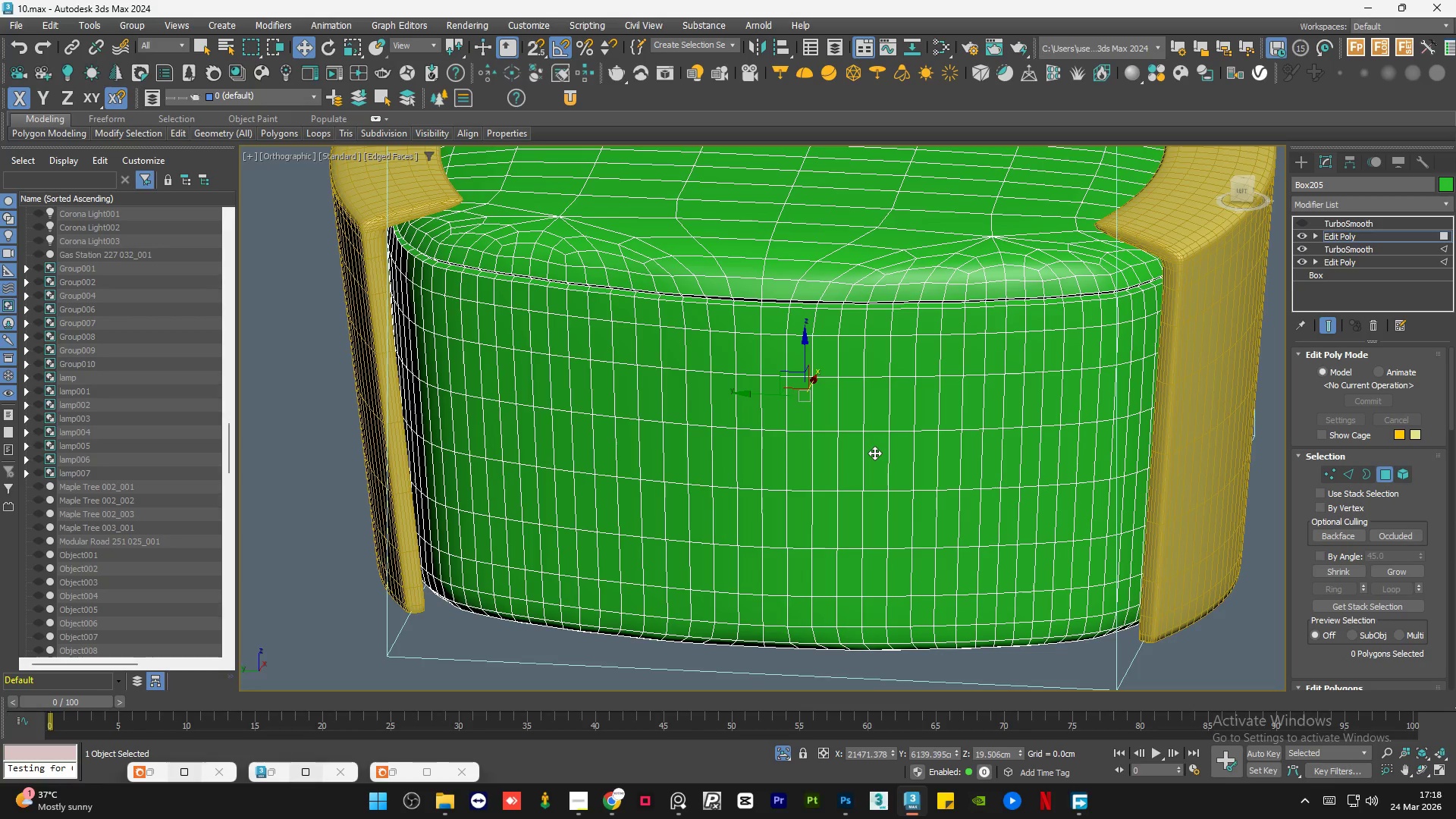 
key(Control+Z)
 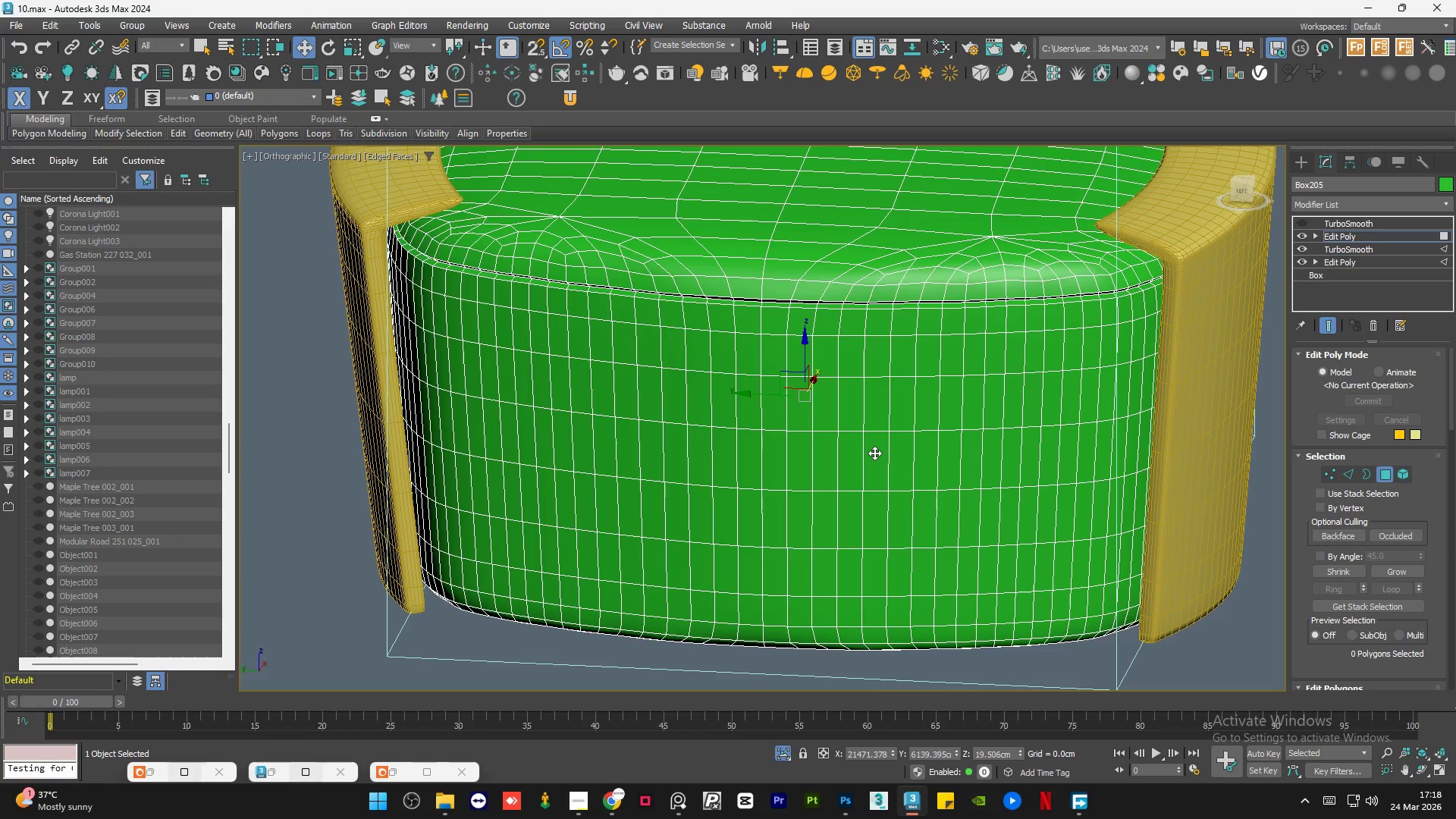 
key(Control+Z)
 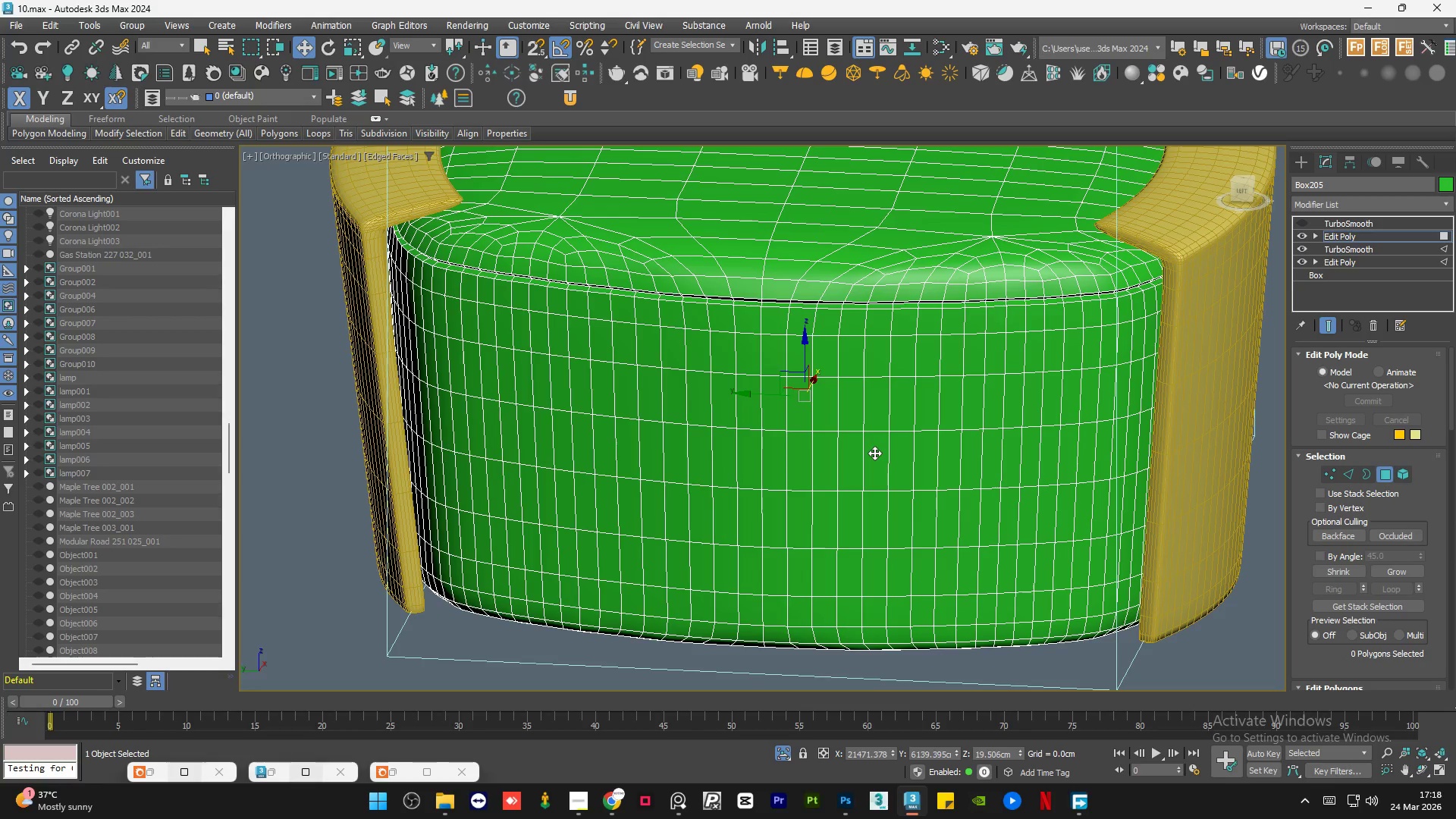 
key(Control+Z)
 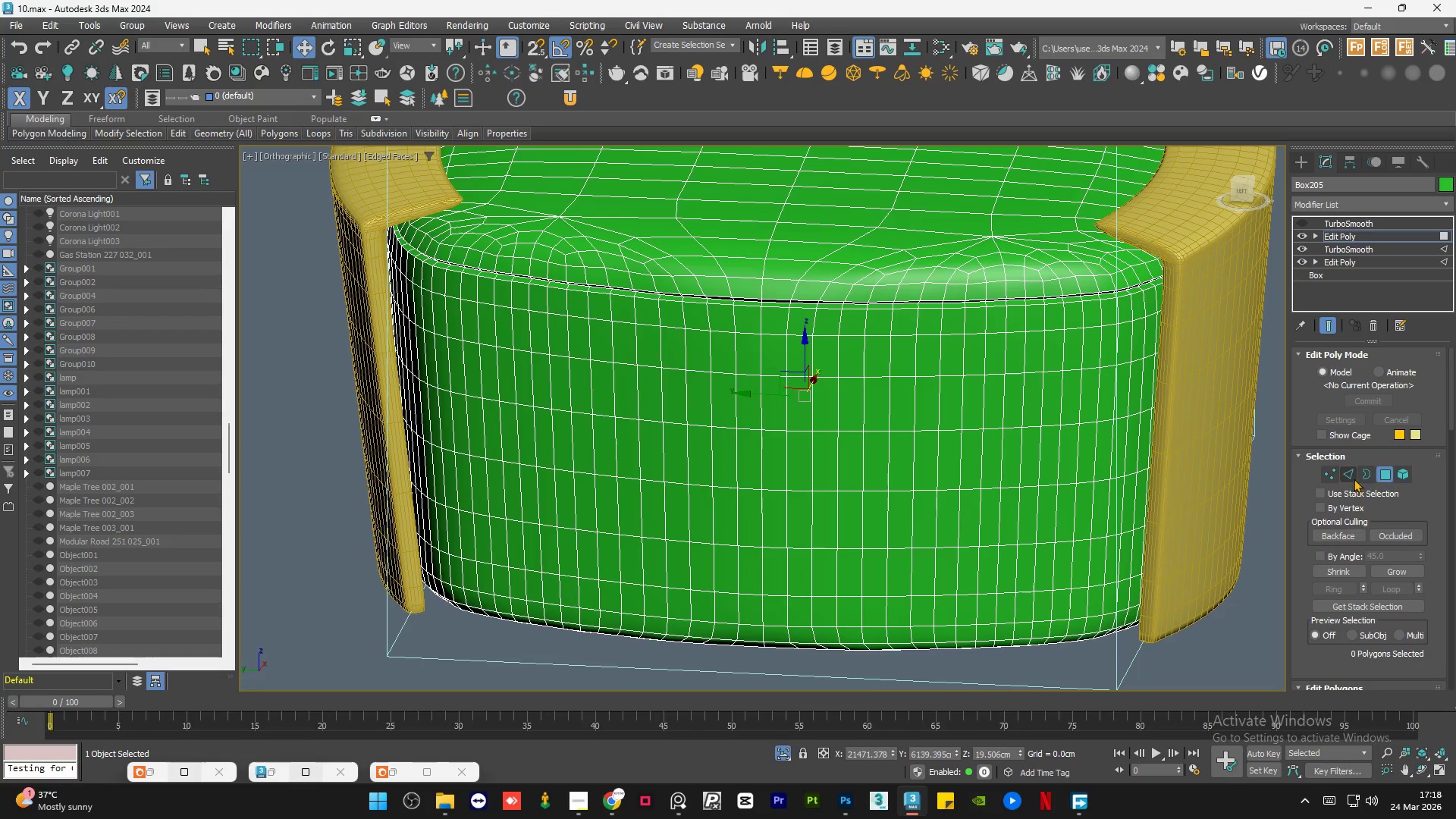 
left_click([1349, 469])
 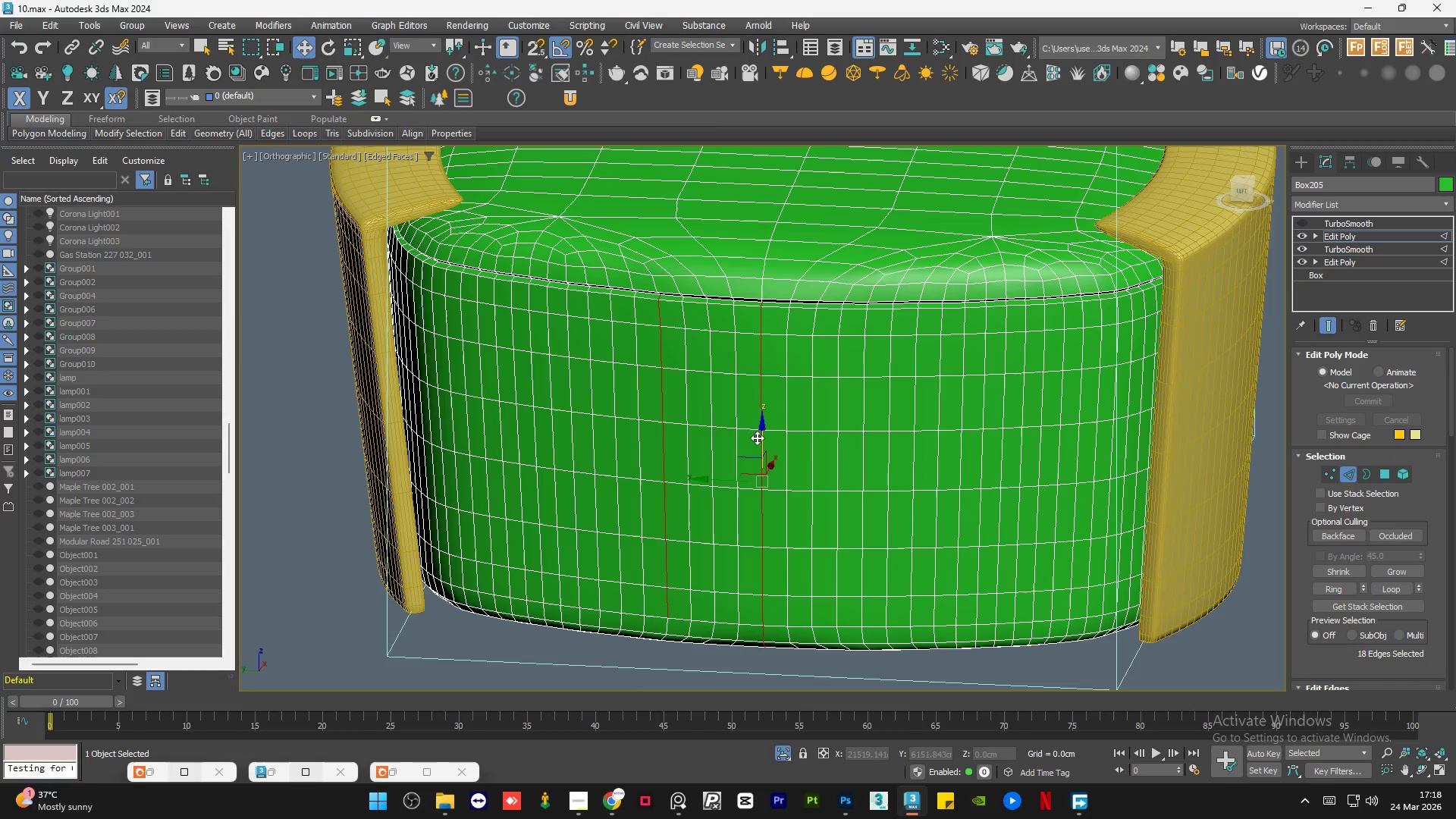 
hold_key(key=ControlLeft, duration=1.52)
 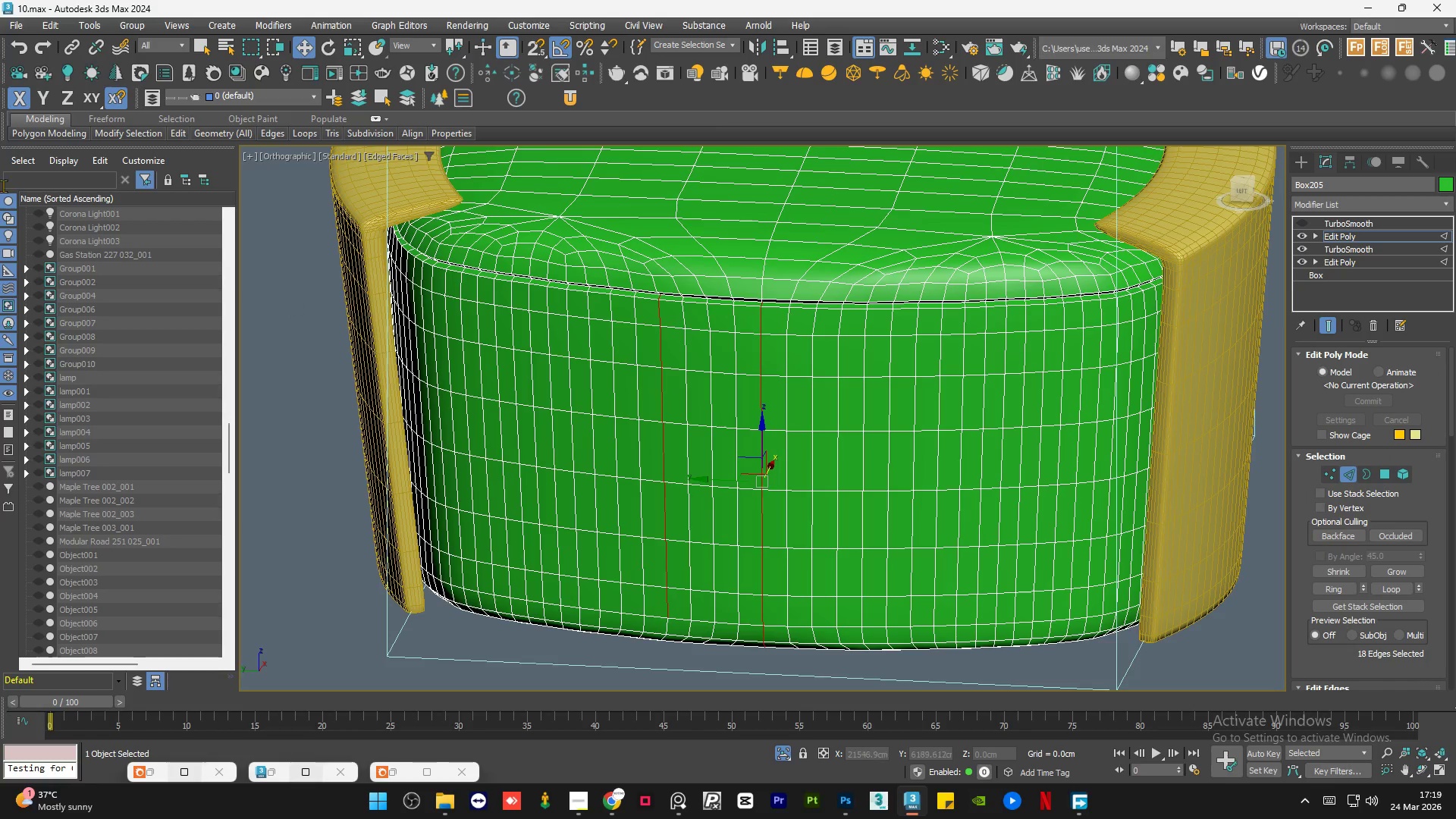 
hold_key(key=ControlLeft, duration=0.41)
 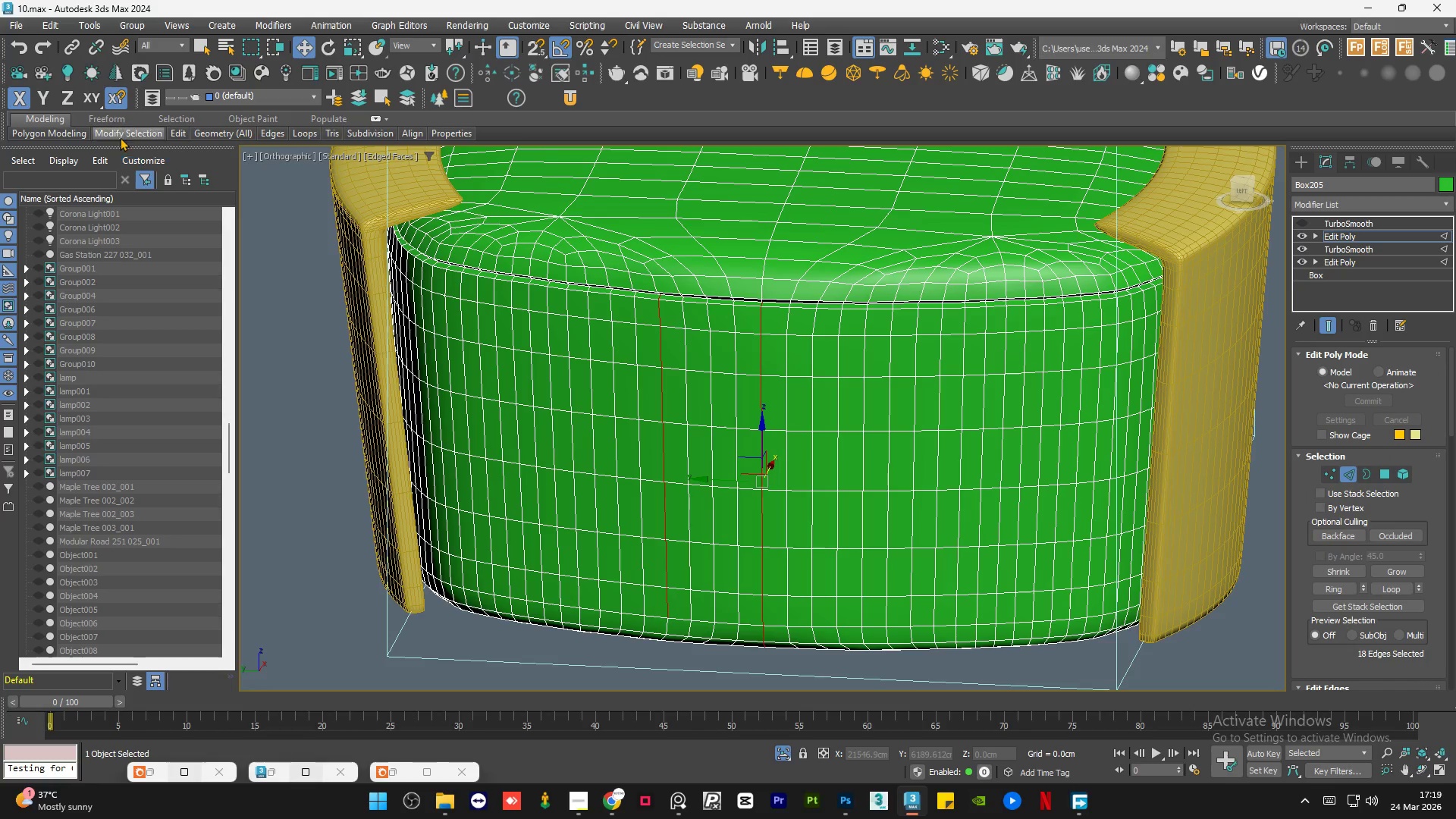 
key(Control+ControlLeft)
 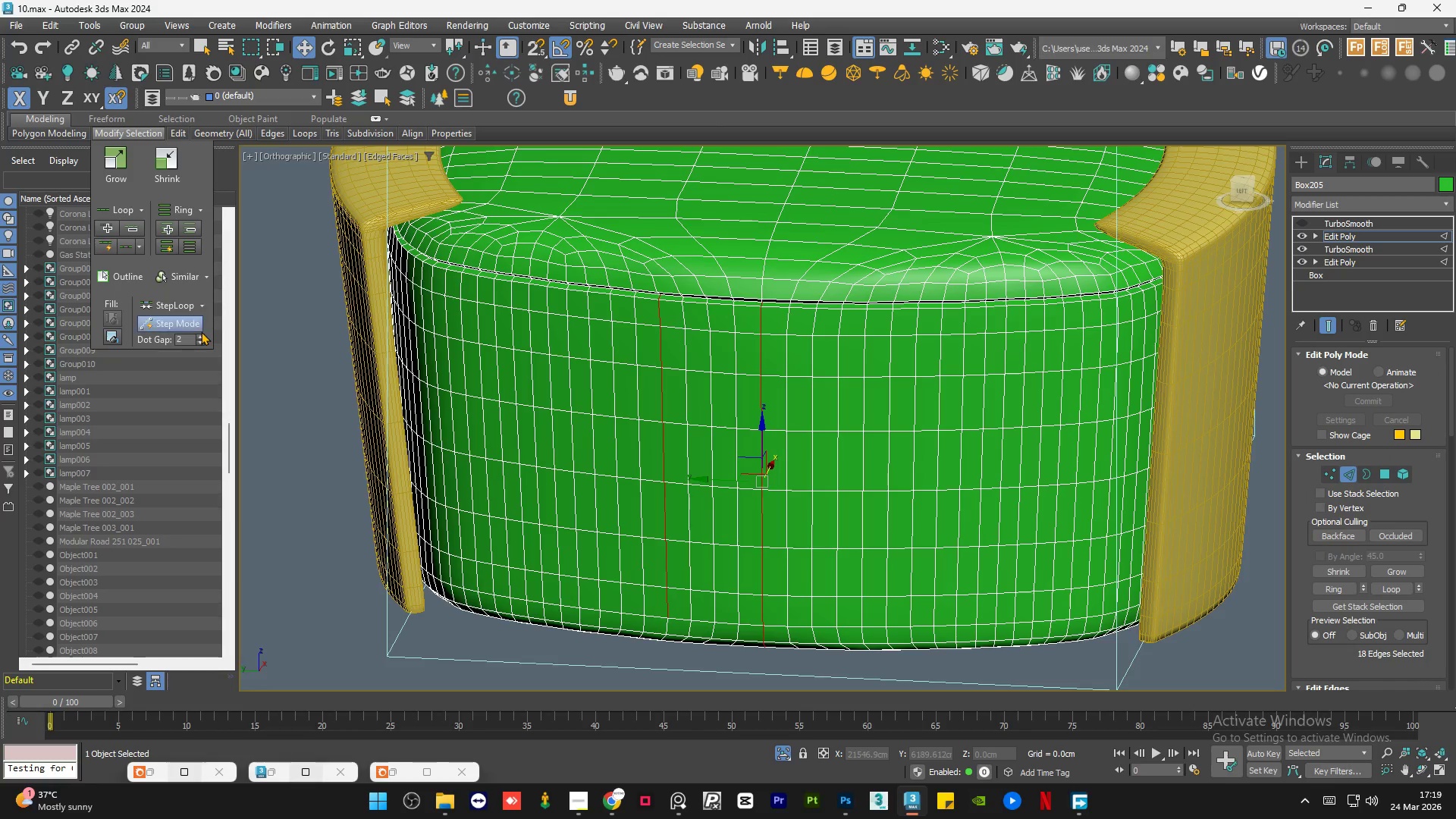 
double_click([199, 335])
 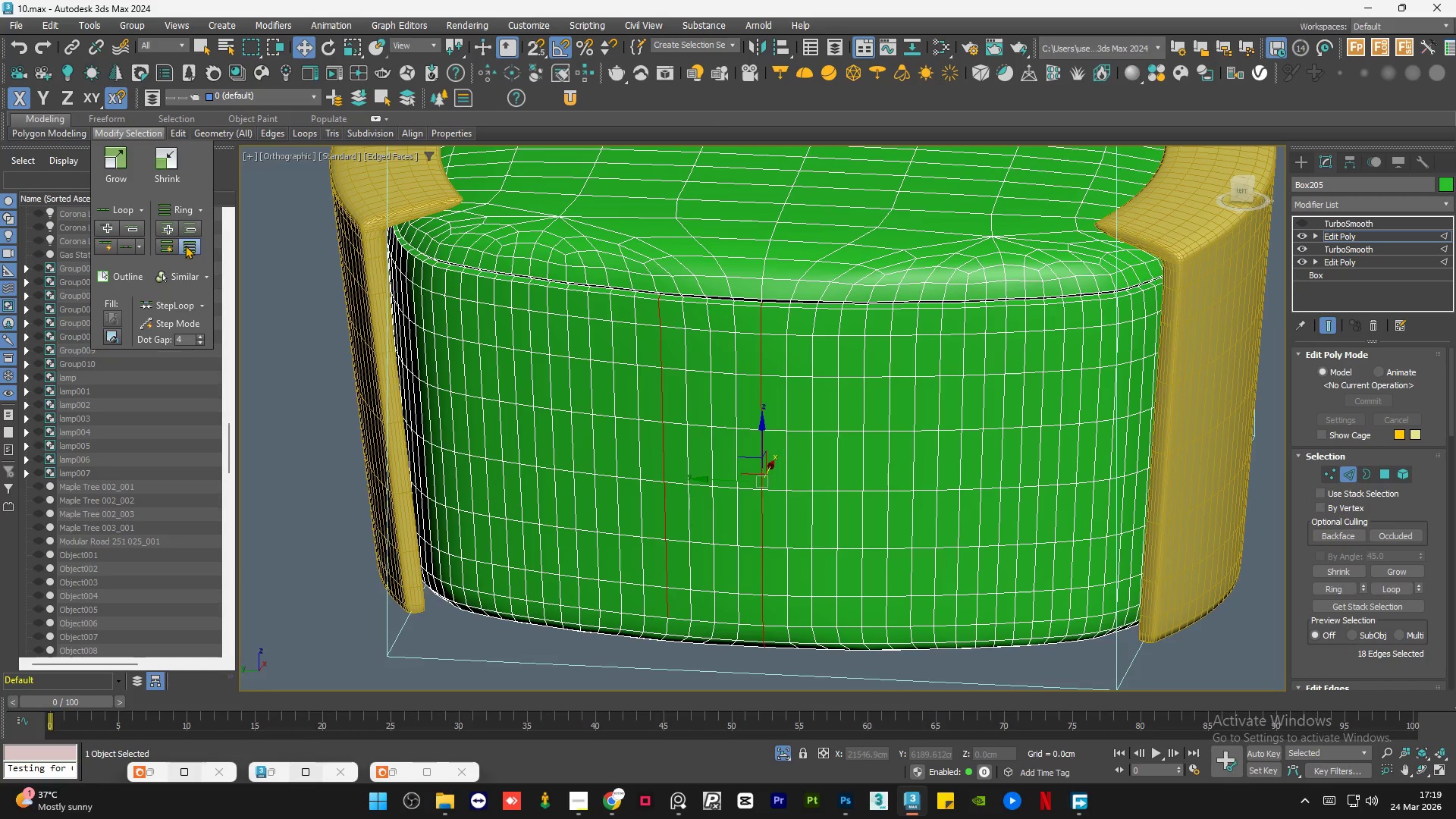 
left_click([186, 244])
 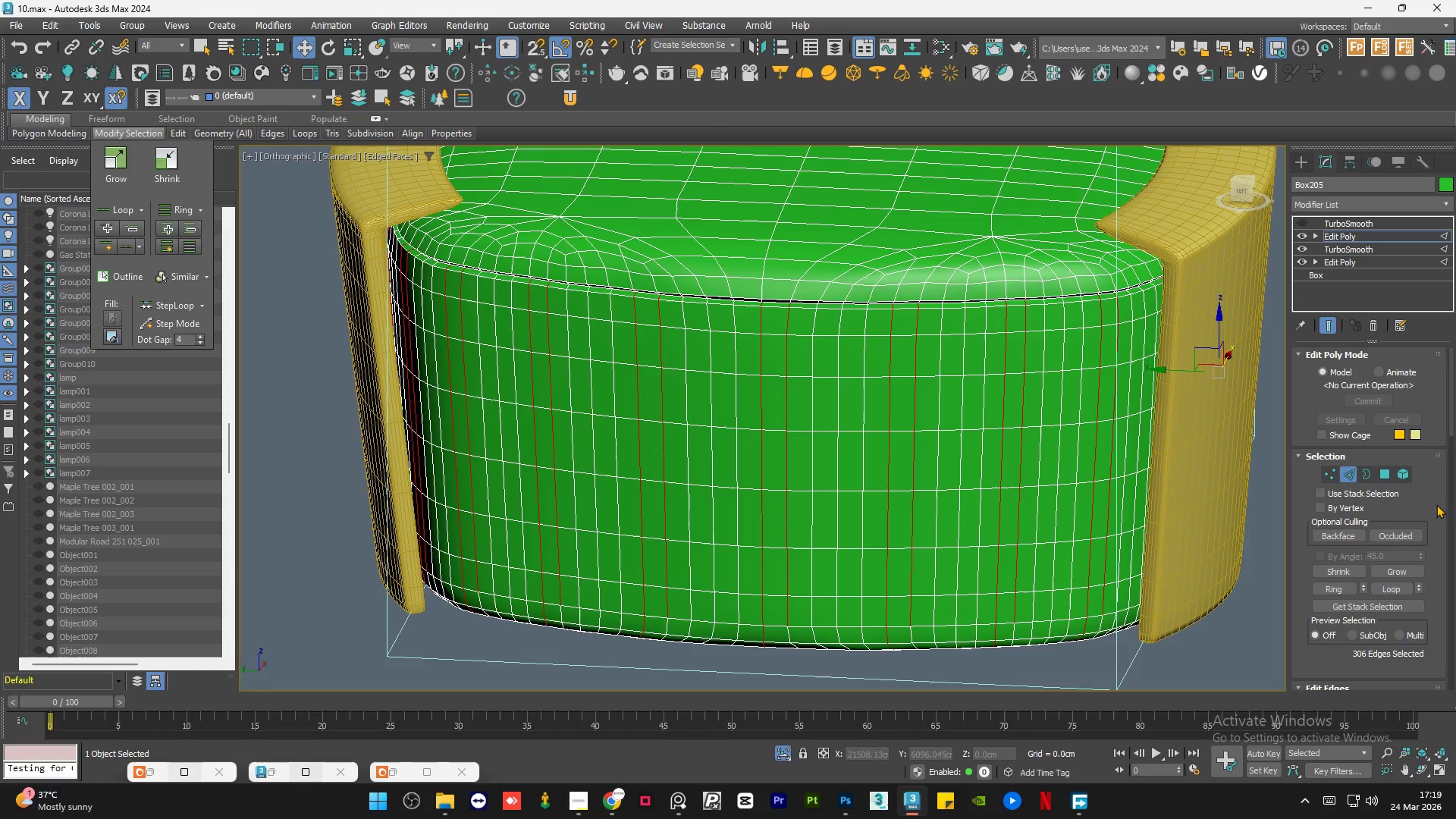 
hold_key(key=ControlLeft, duration=1.17)
left_click([1383, 474])
 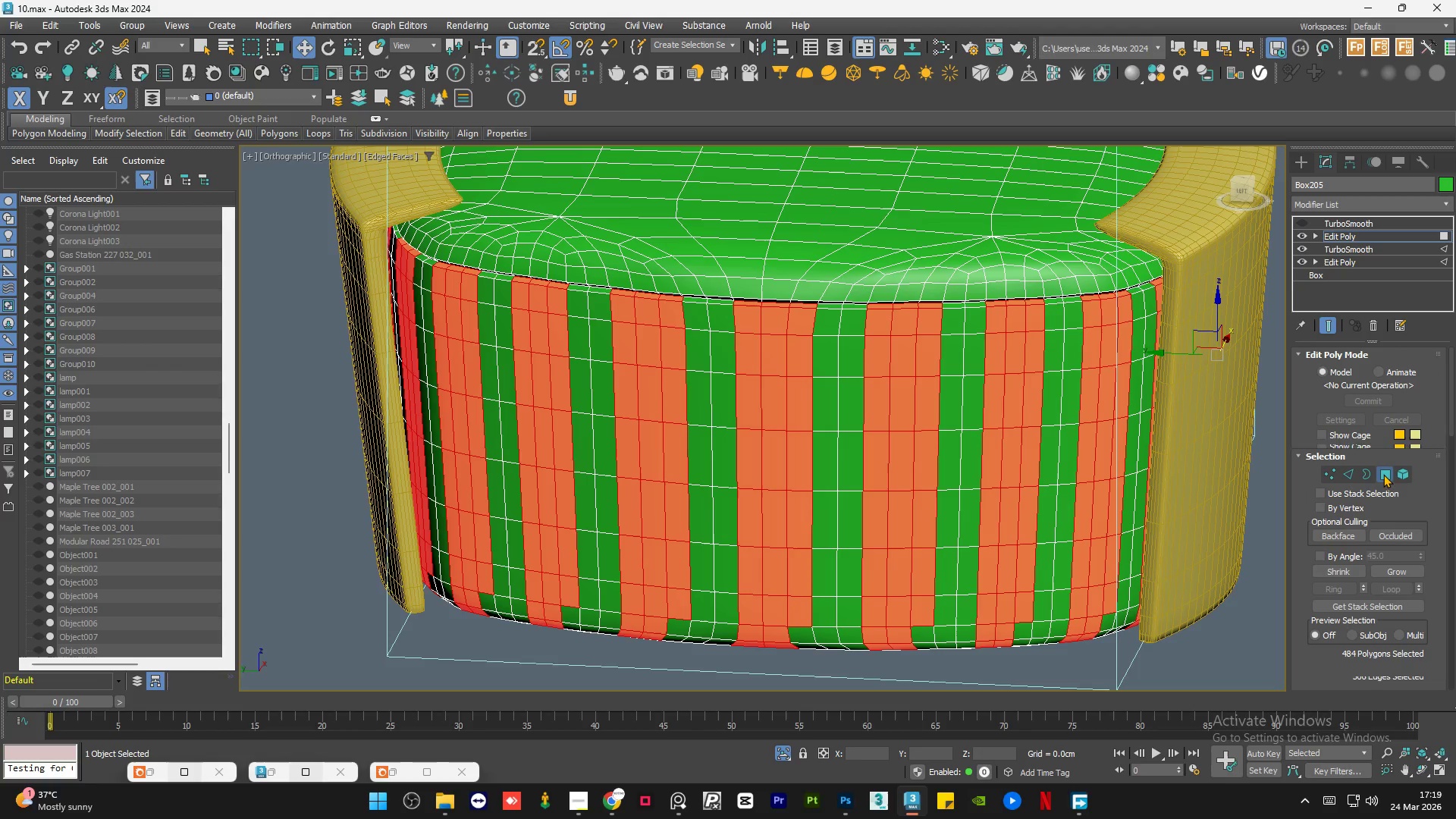 
hold_key(key=ControlLeft, duration=5.0)
scroll: coordinate [836, 486], scroll_direction: down, amount: 1.0
 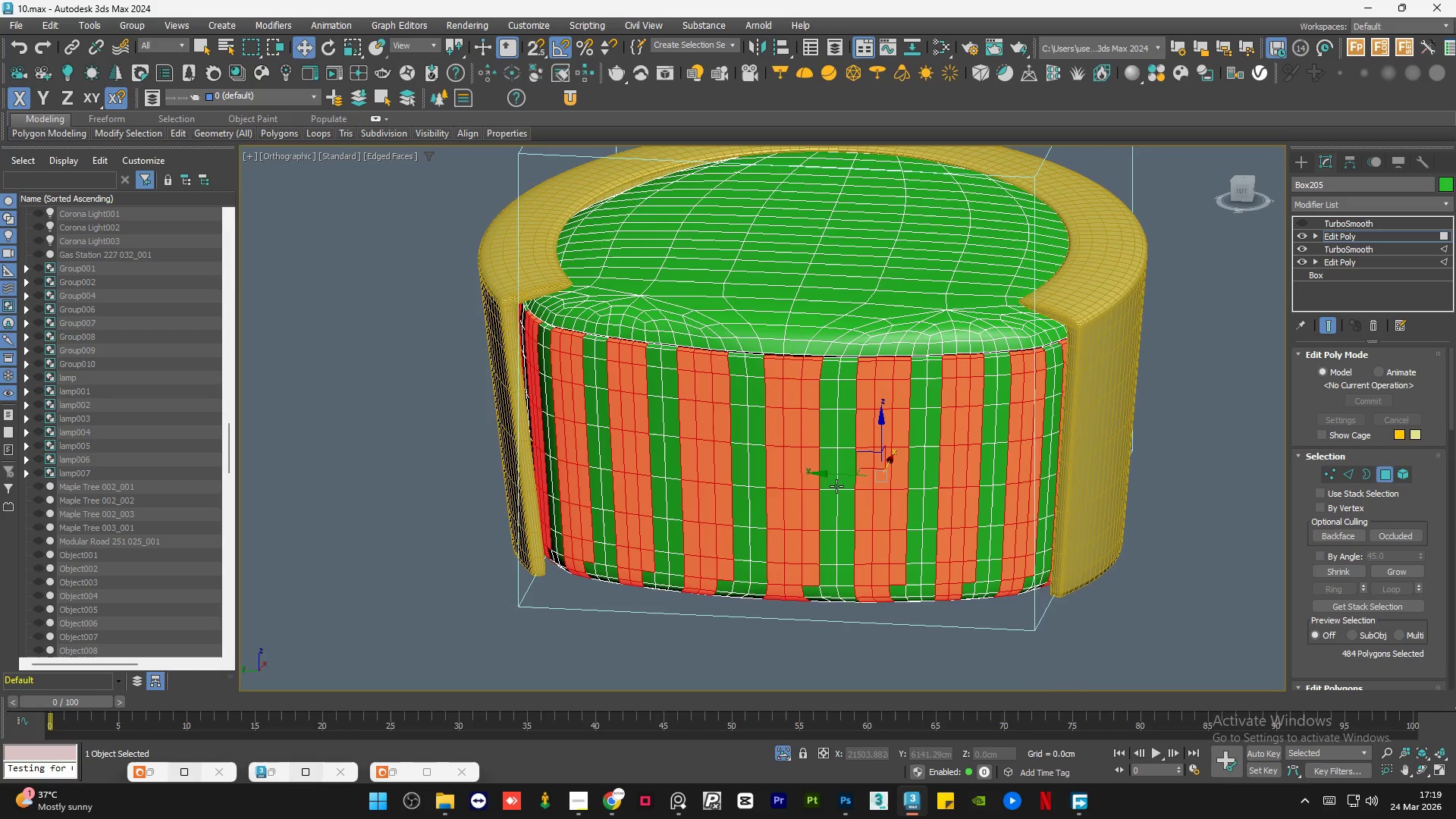 
hold_key(key=AltLeft, duration=1.5)
 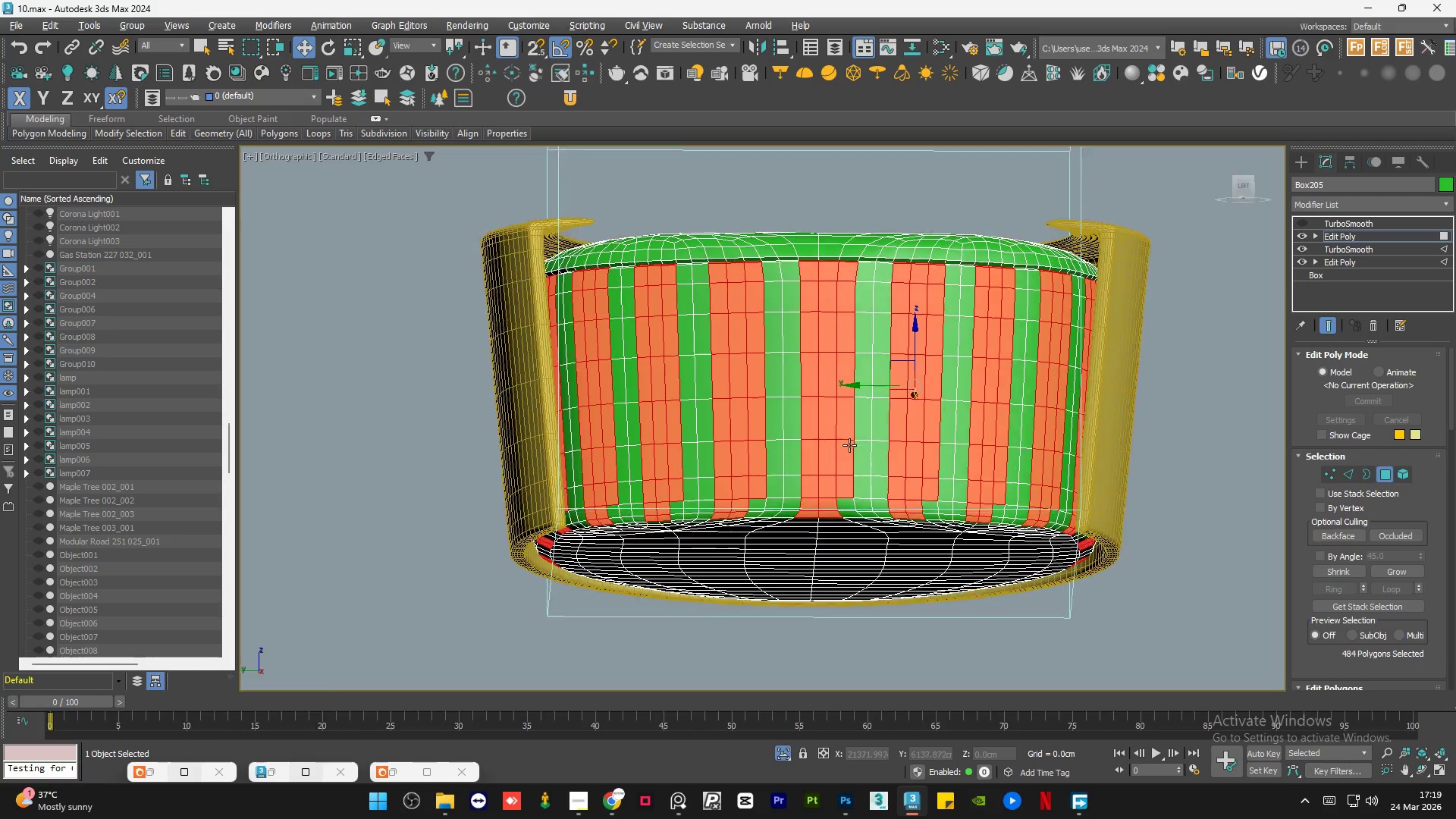 
hold_key(key=AltLeft, duration=0.61)
 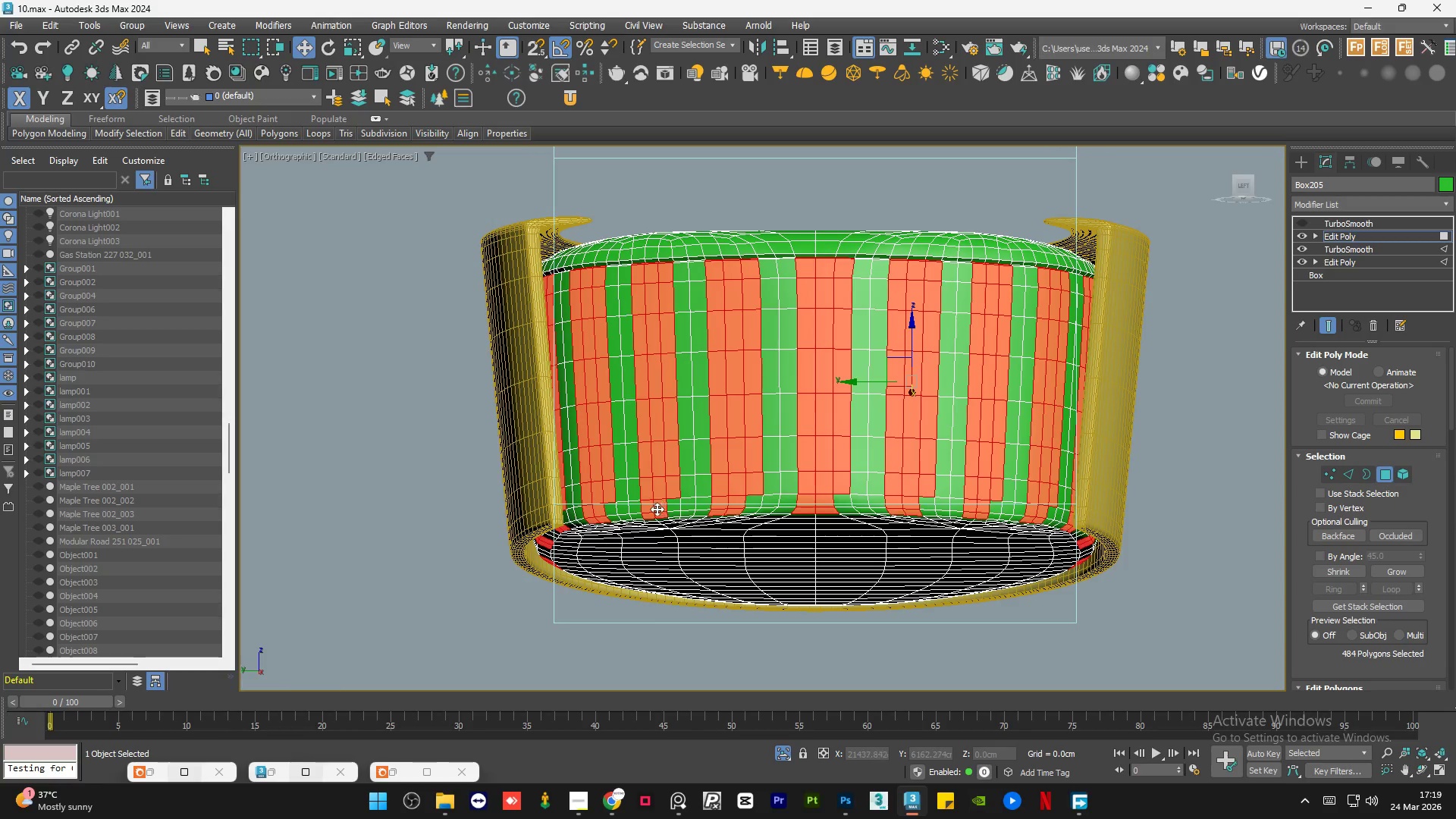 
hold_key(key=ControlLeft, duration=0.48)
left_click([679, 490])
 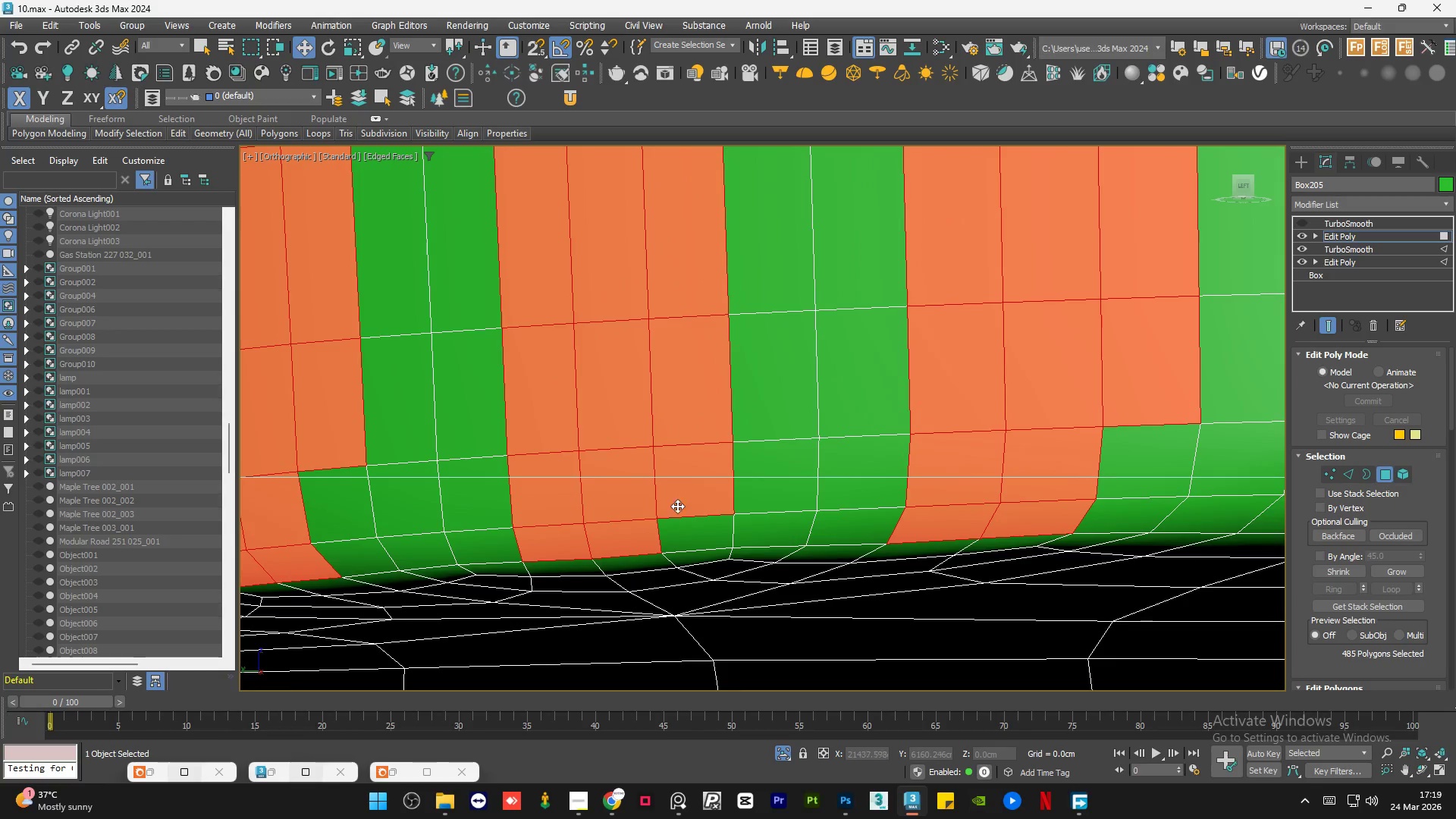 
scroll: coordinate [669, 510], scroll_direction: up, amount: 6.0
 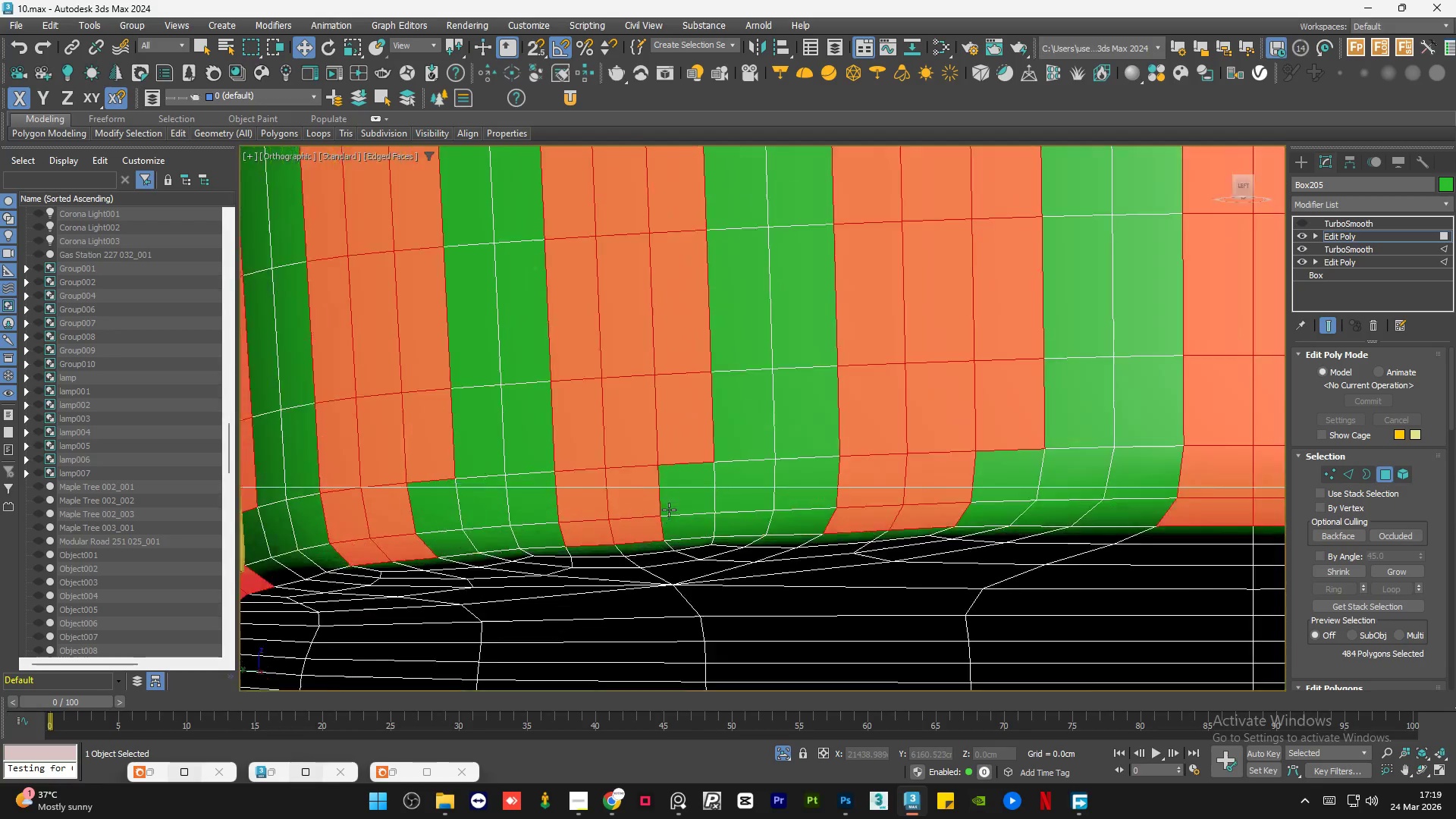 
hold_key(key=ControlLeft, duration=0.41)
left_click([679, 525])
 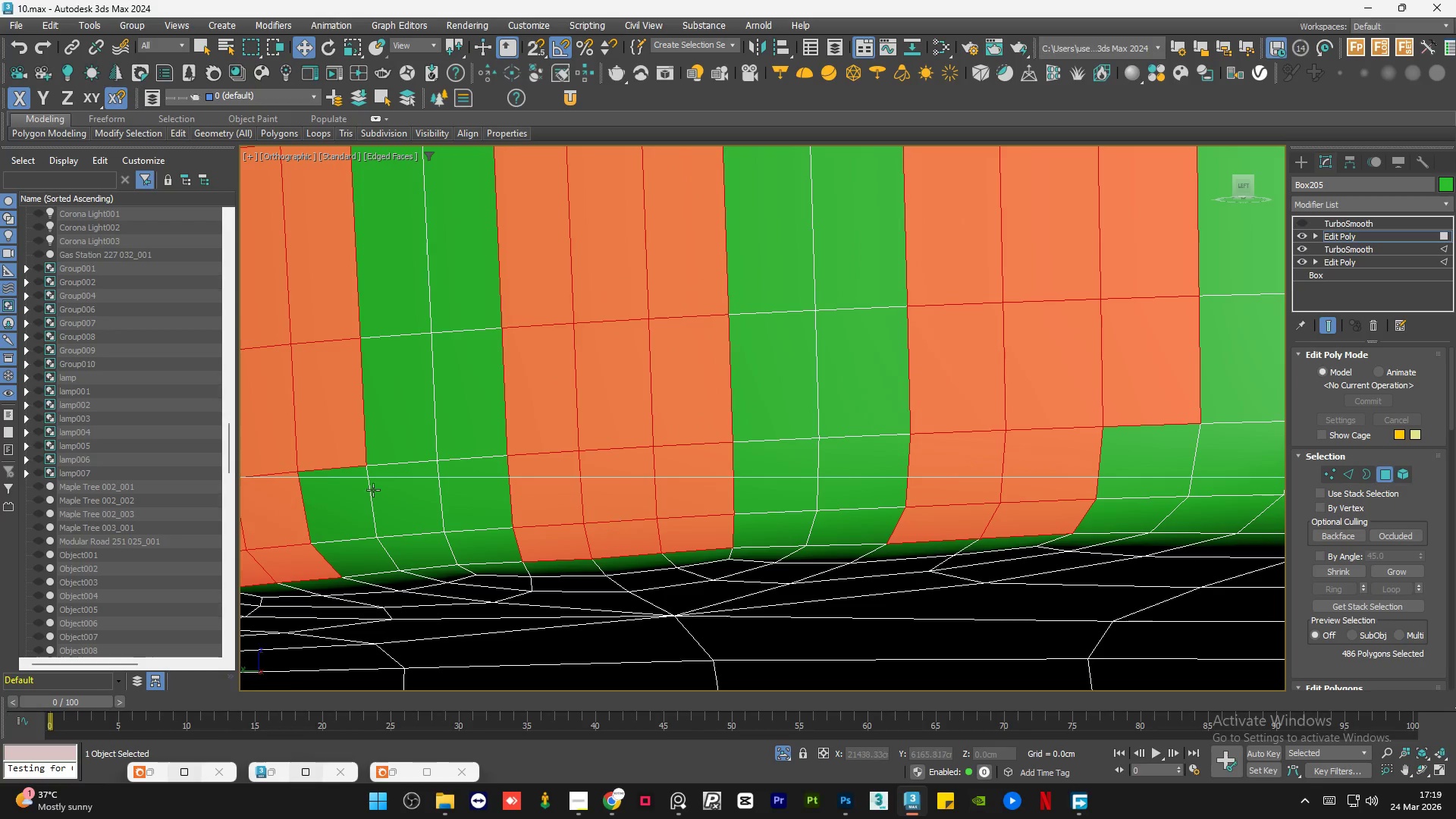 
hold_key(key=ControlLeft, duration=0.36)
left_click([333, 481])
 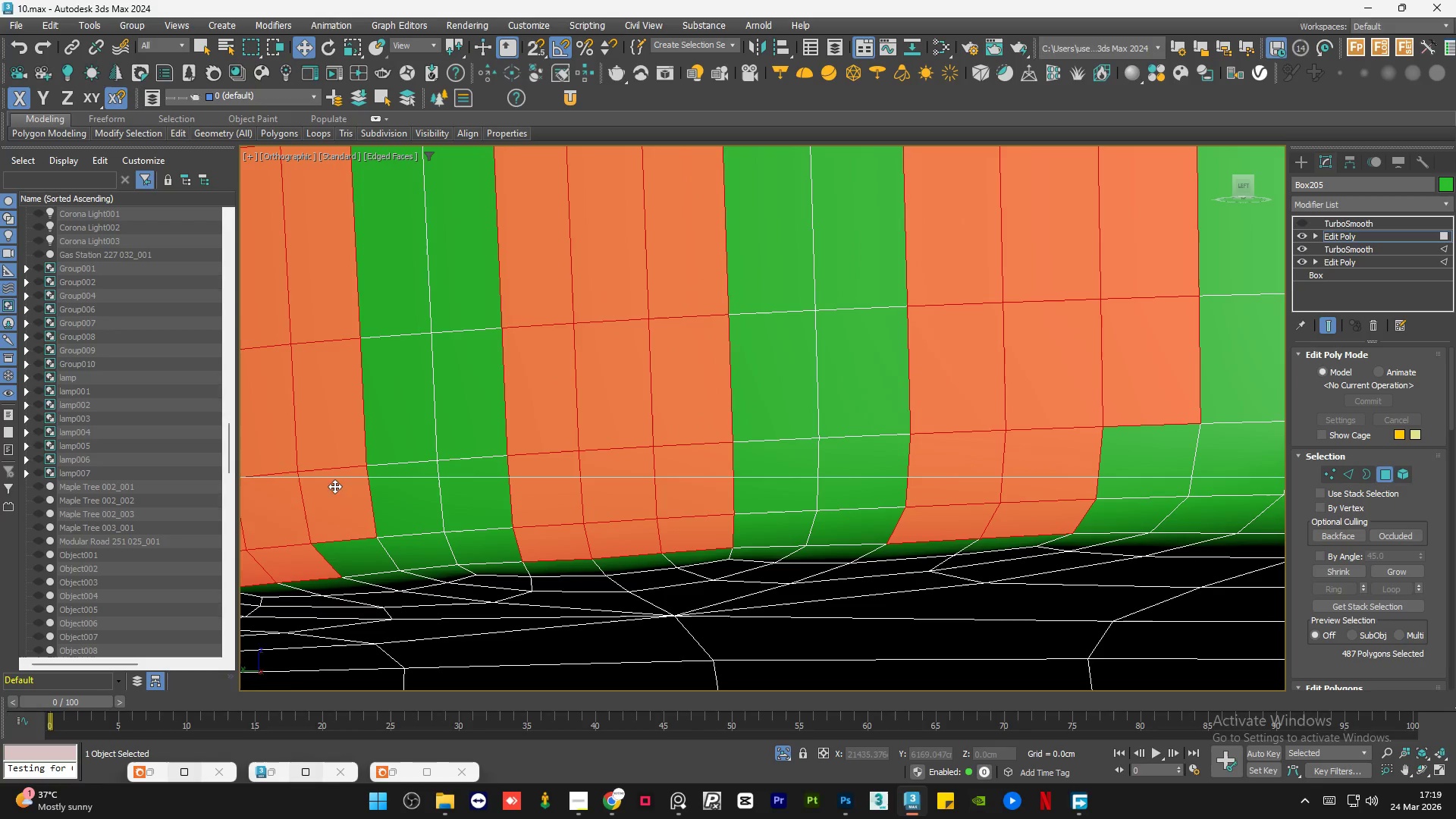 
hold_key(key=ControlLeft, duration=0.42)
double_click([350, 541])
 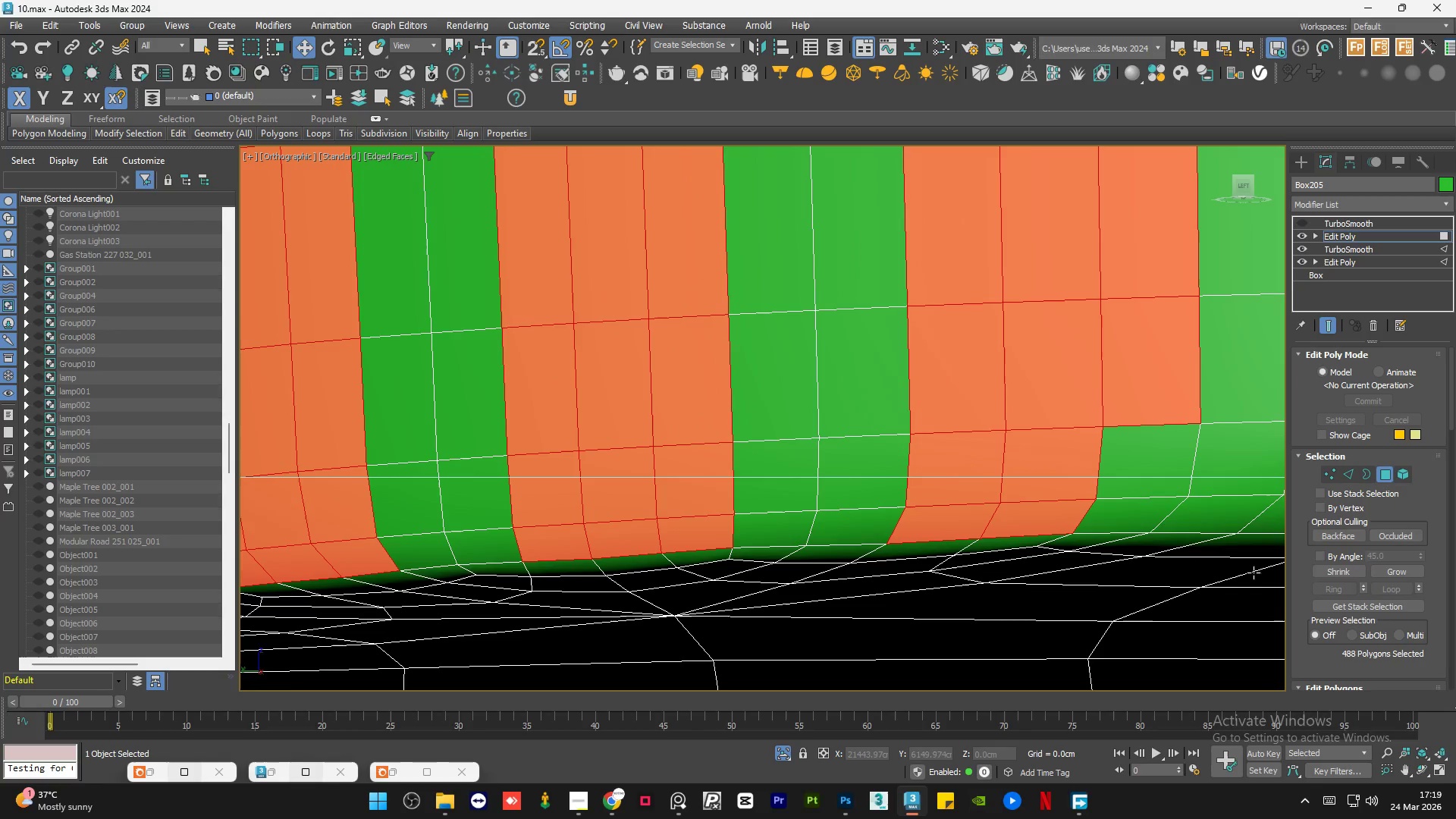 
hold_key(key=ControlLeft, duration=0.59)
left_click([1154, 452])
 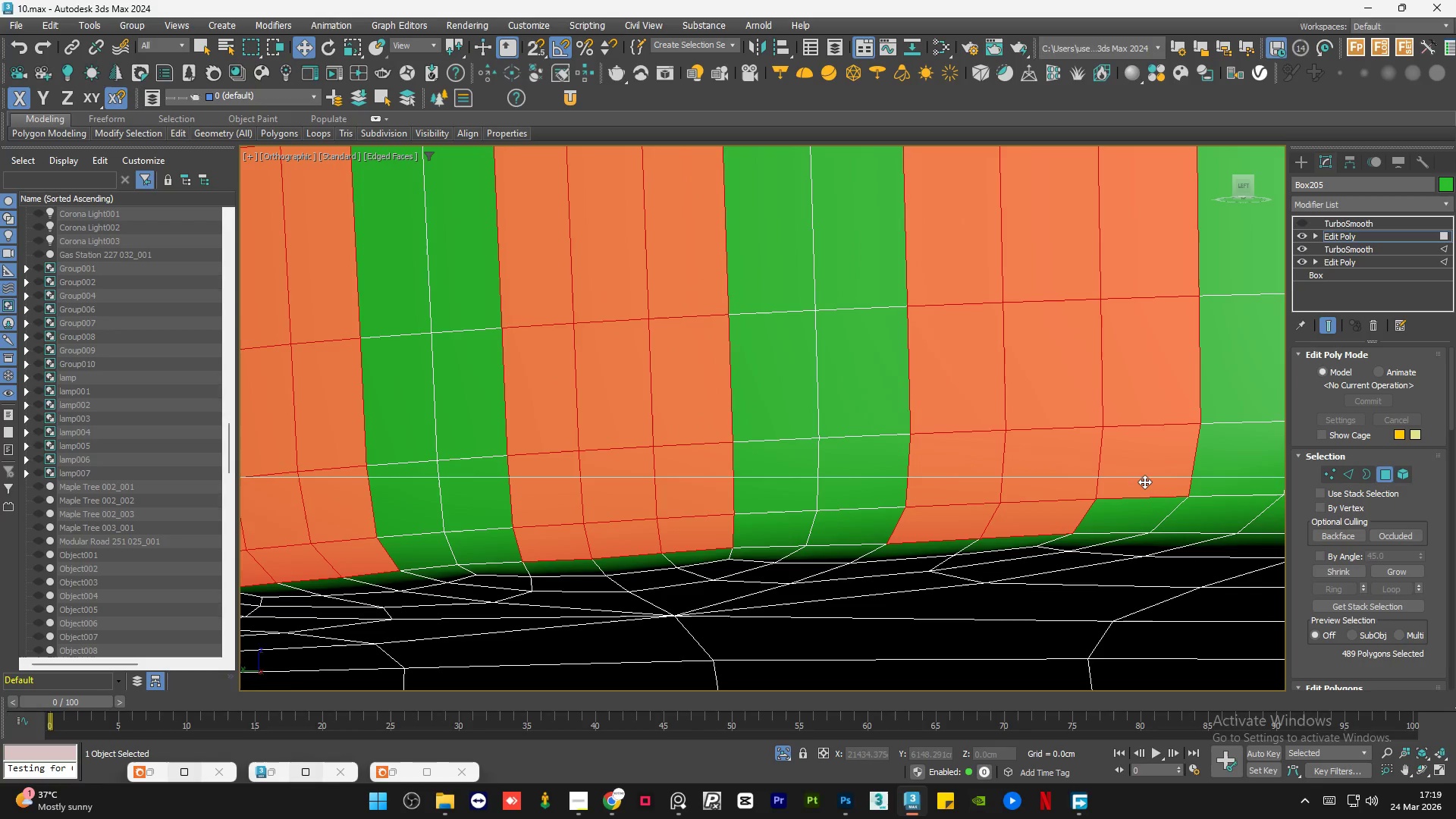 
hold_key(key=ControlLeft, duration=0.33)
 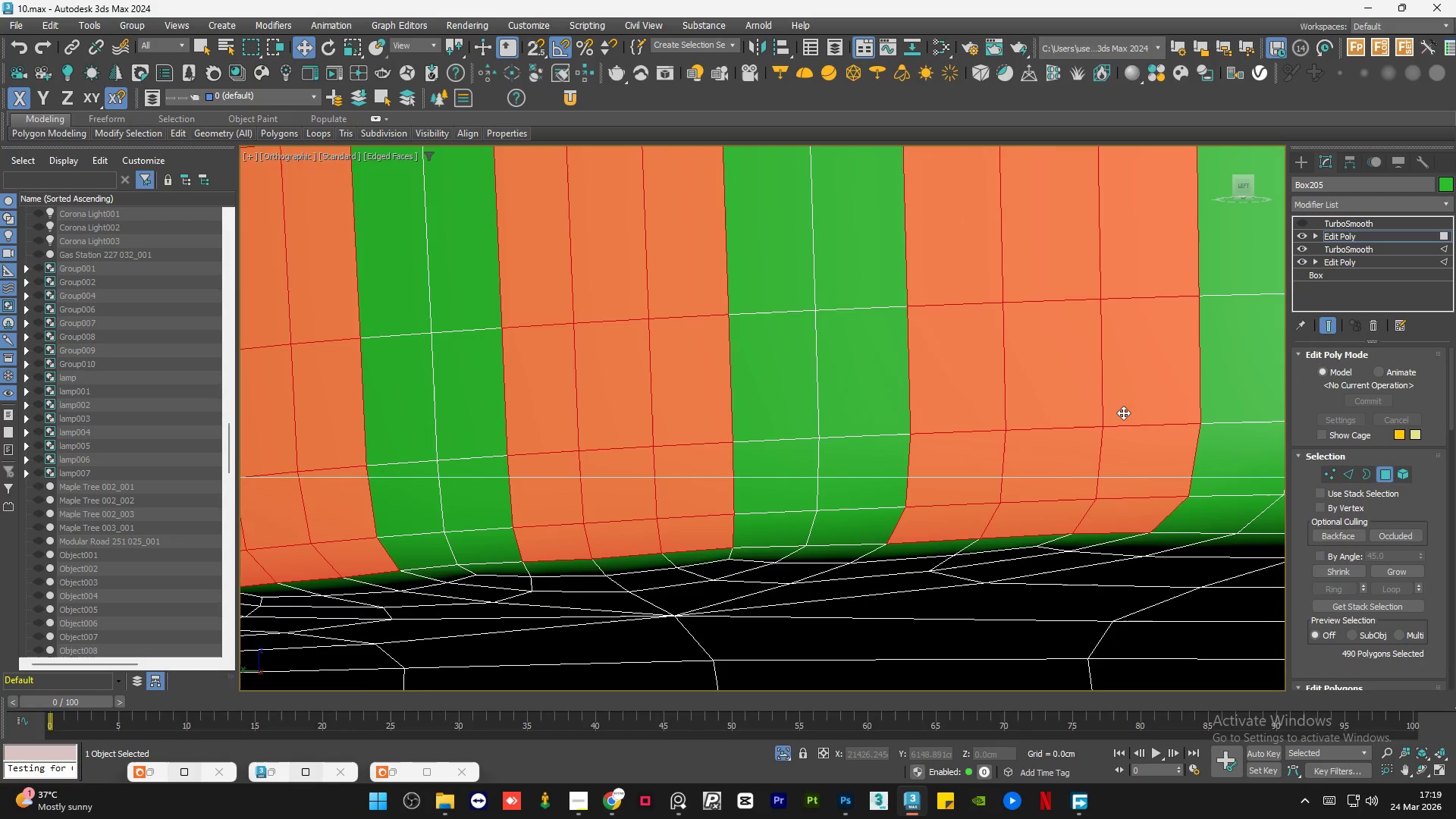 
hold_key(key=AltLeft, duration=0.89)
 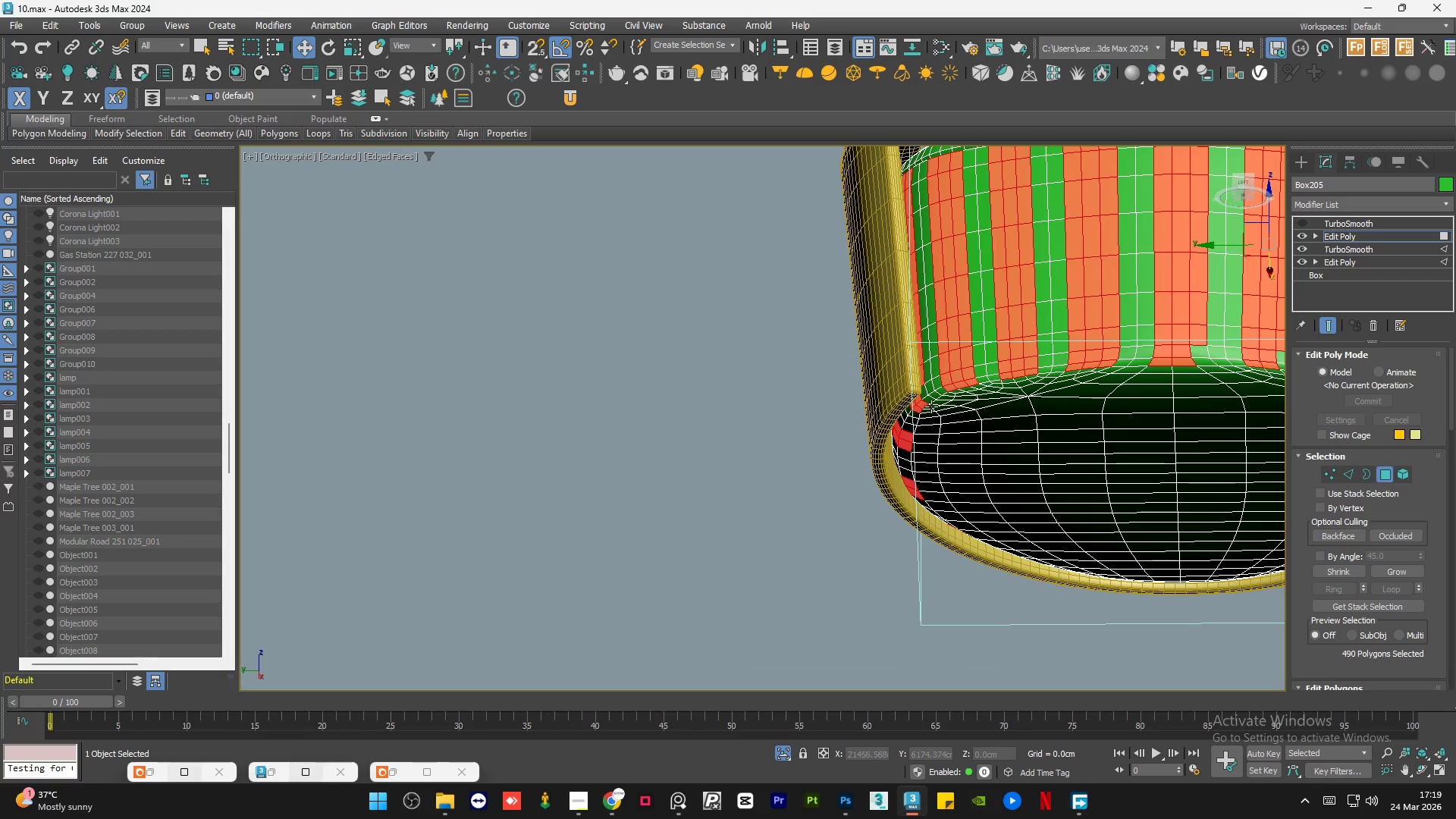 
scroll: coordinate [1090, 433], scroll_direction: down, amount: 6.0
 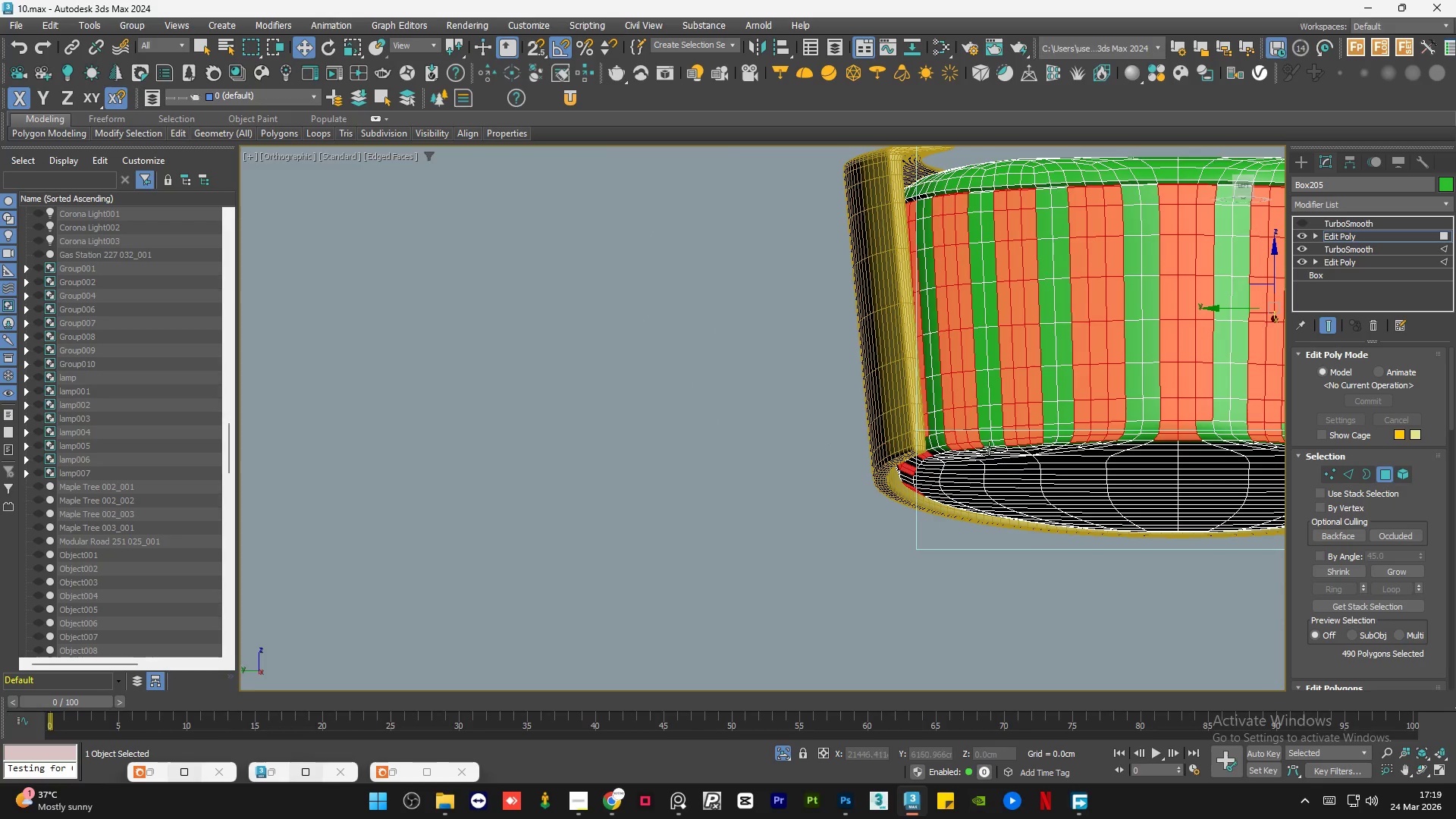 
hold_key(key=ControlLeft, duration=0.38)
left_click([917, 394])
 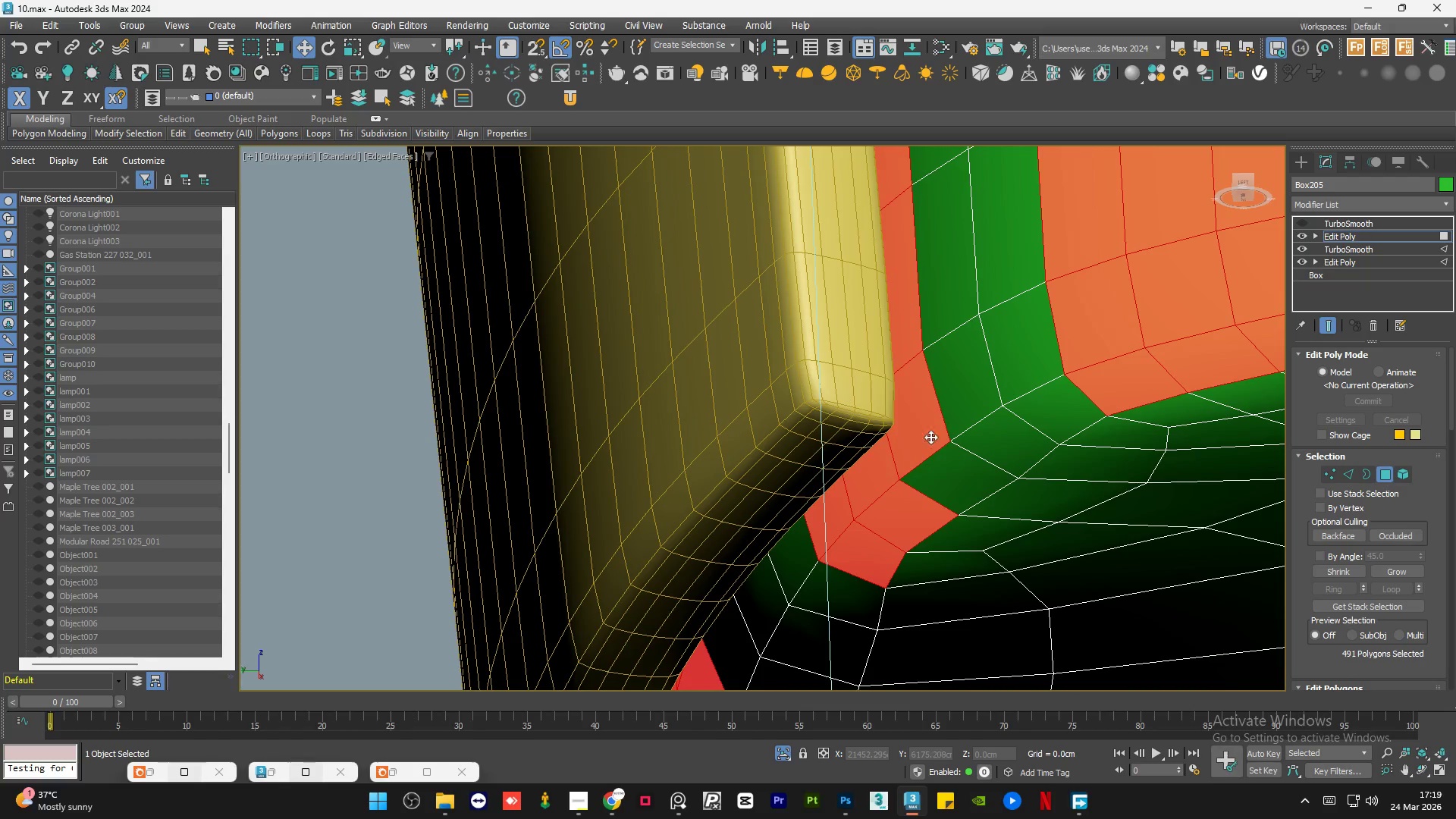 
scroll: coordinate [922, 381], scroll_direction: up, amount: 7.0
 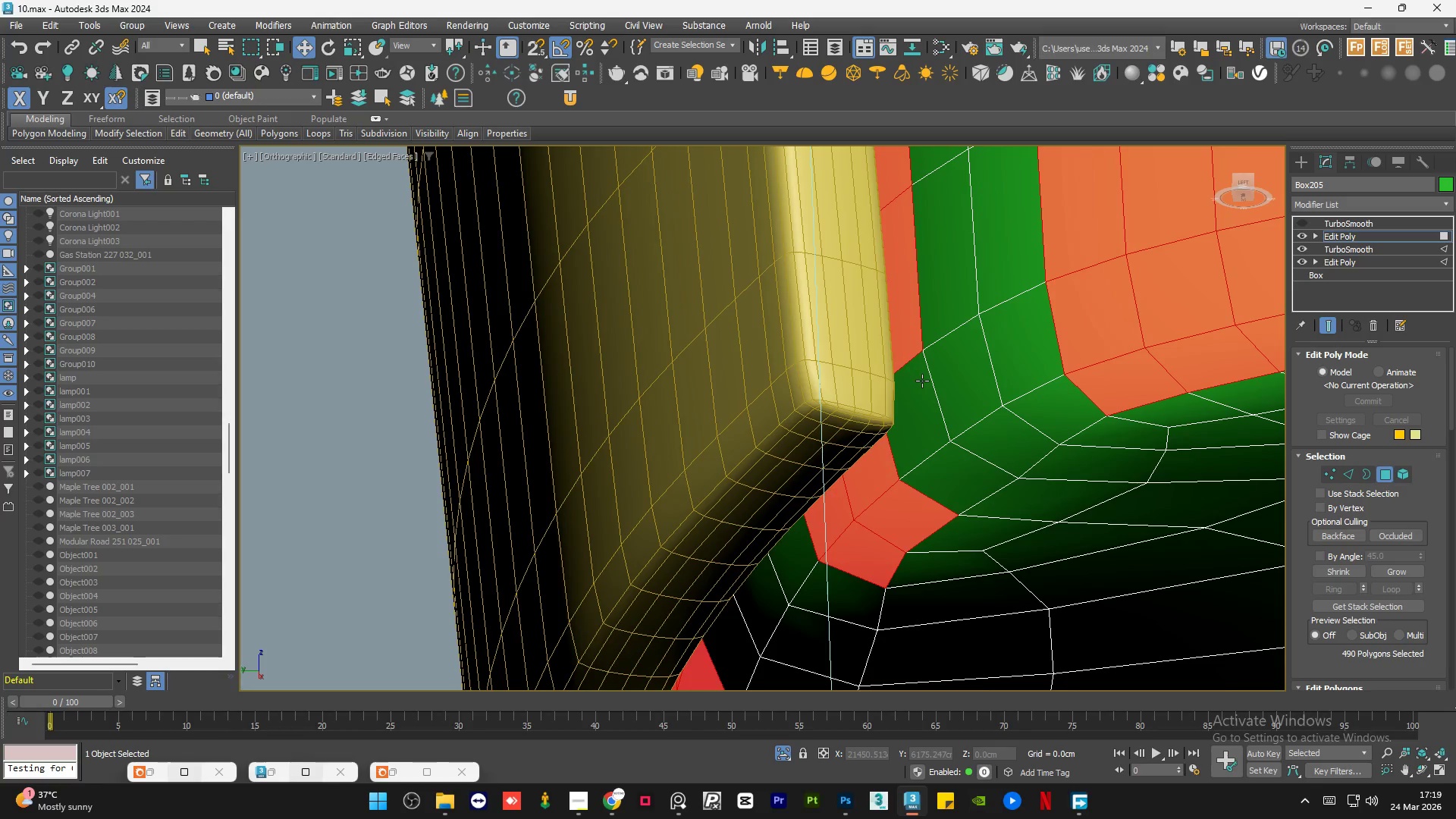 
hold_key(key=ControlLeft, duration=0.33)
double_click([945, 479])
 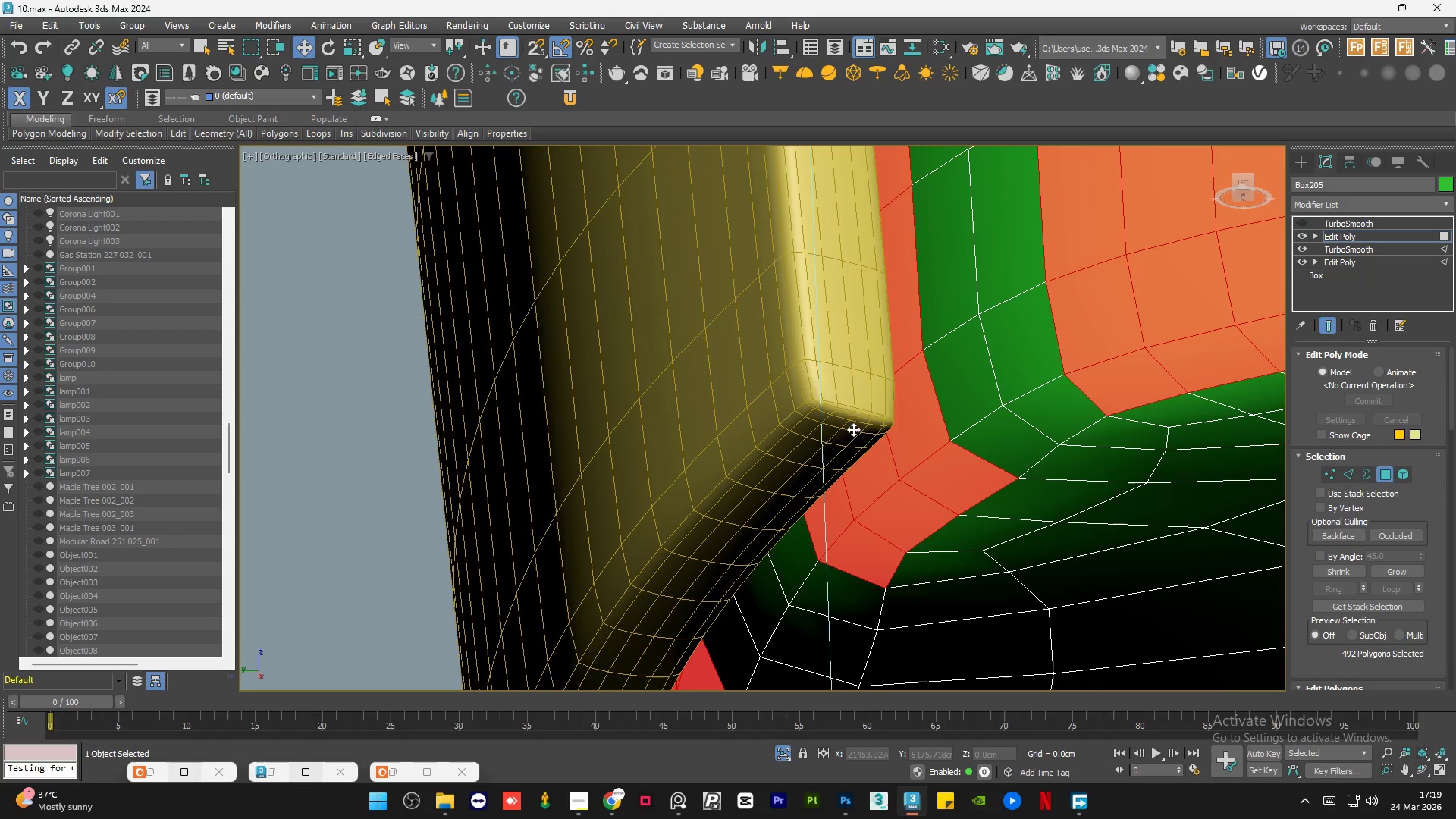 
scroll: coordinate [711, 391], scroll_direction: down, amount: 6.0
 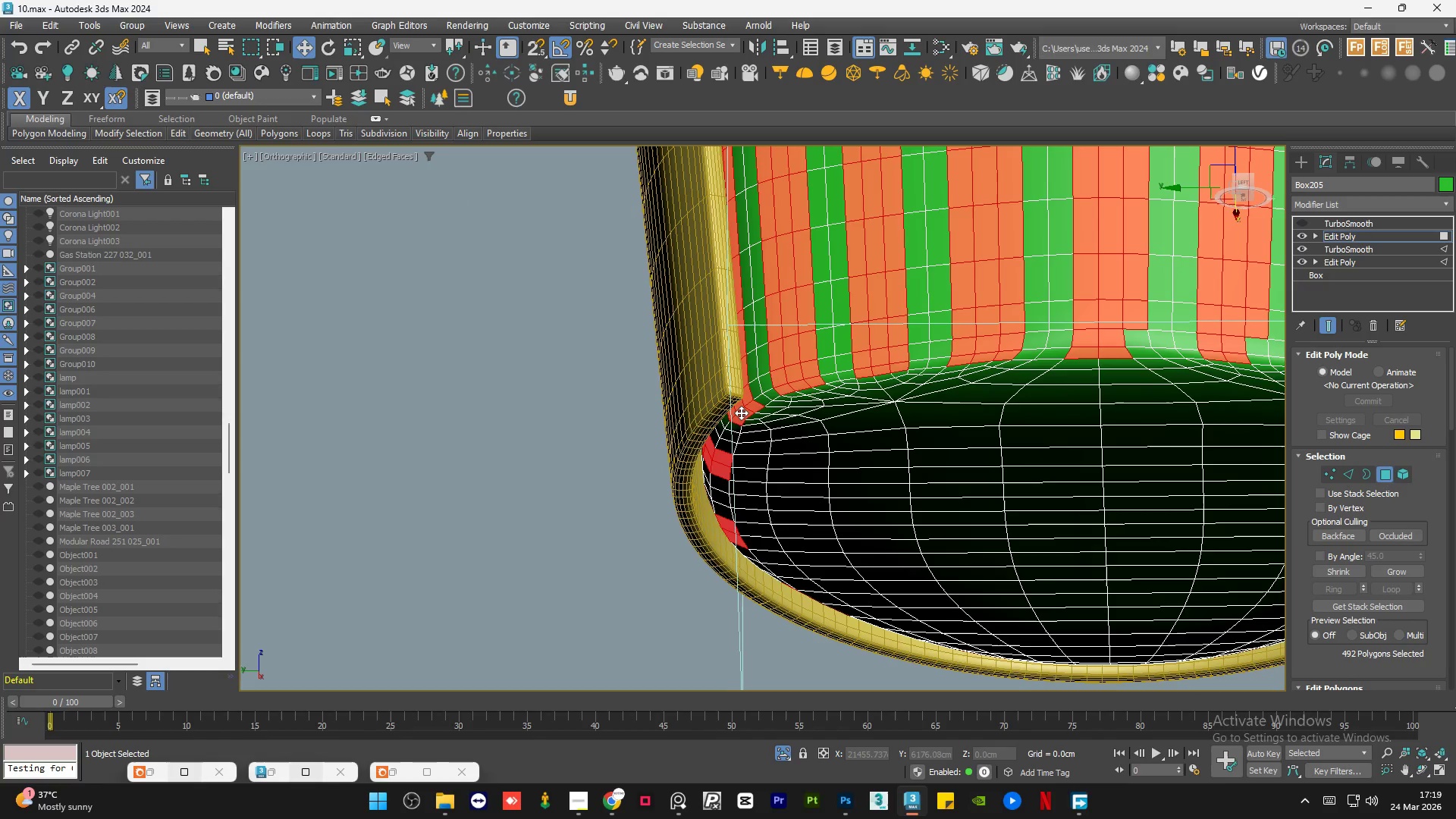 
hold_key(key=AltLeft, duration=0.7)
 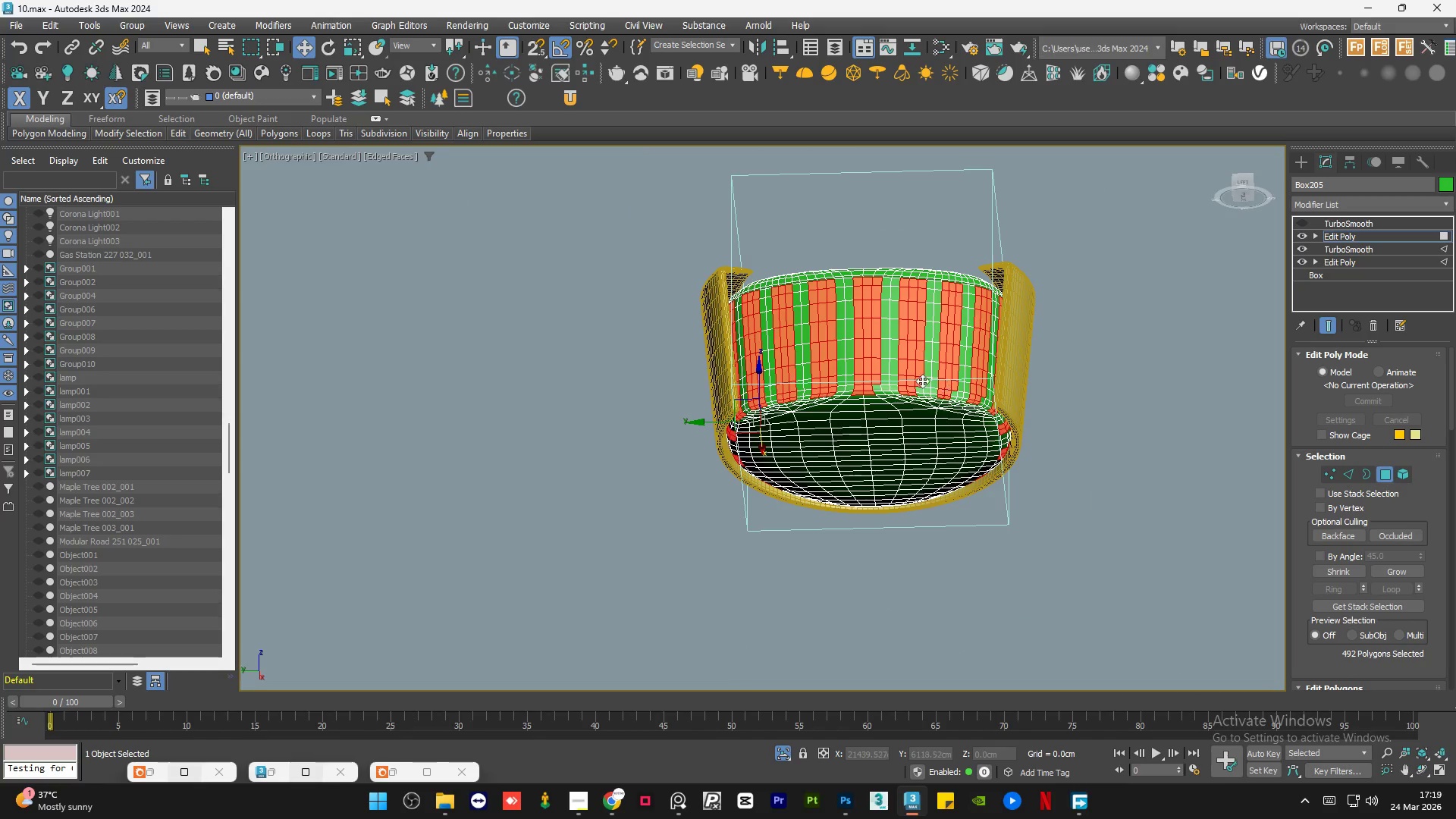 
scroll: coordinate [739, 419], scroll_direction: down, amount: 3.0
 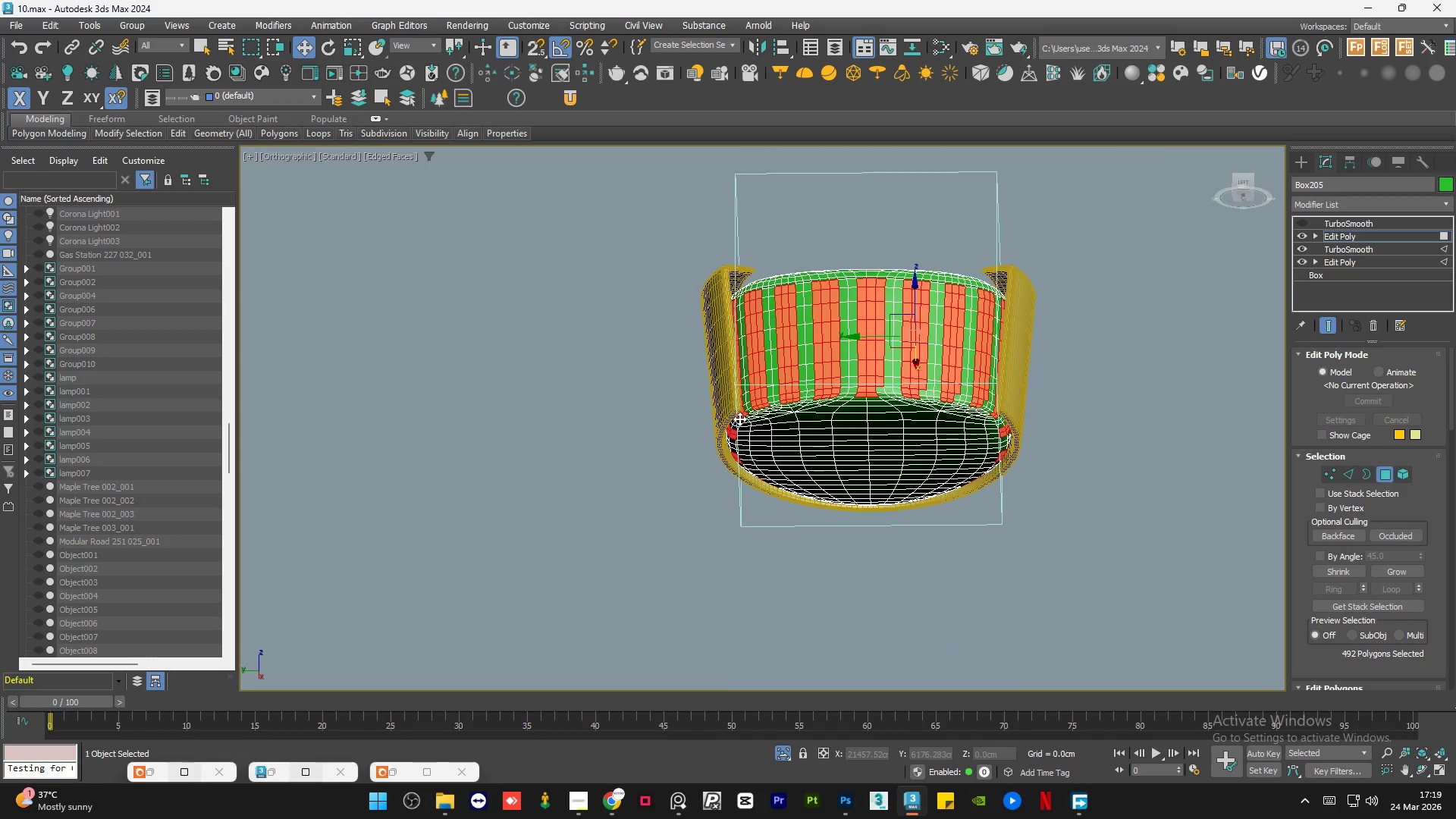 
scroll: coordinate [888, 376], scroll_direction: up, amount: 6.0
 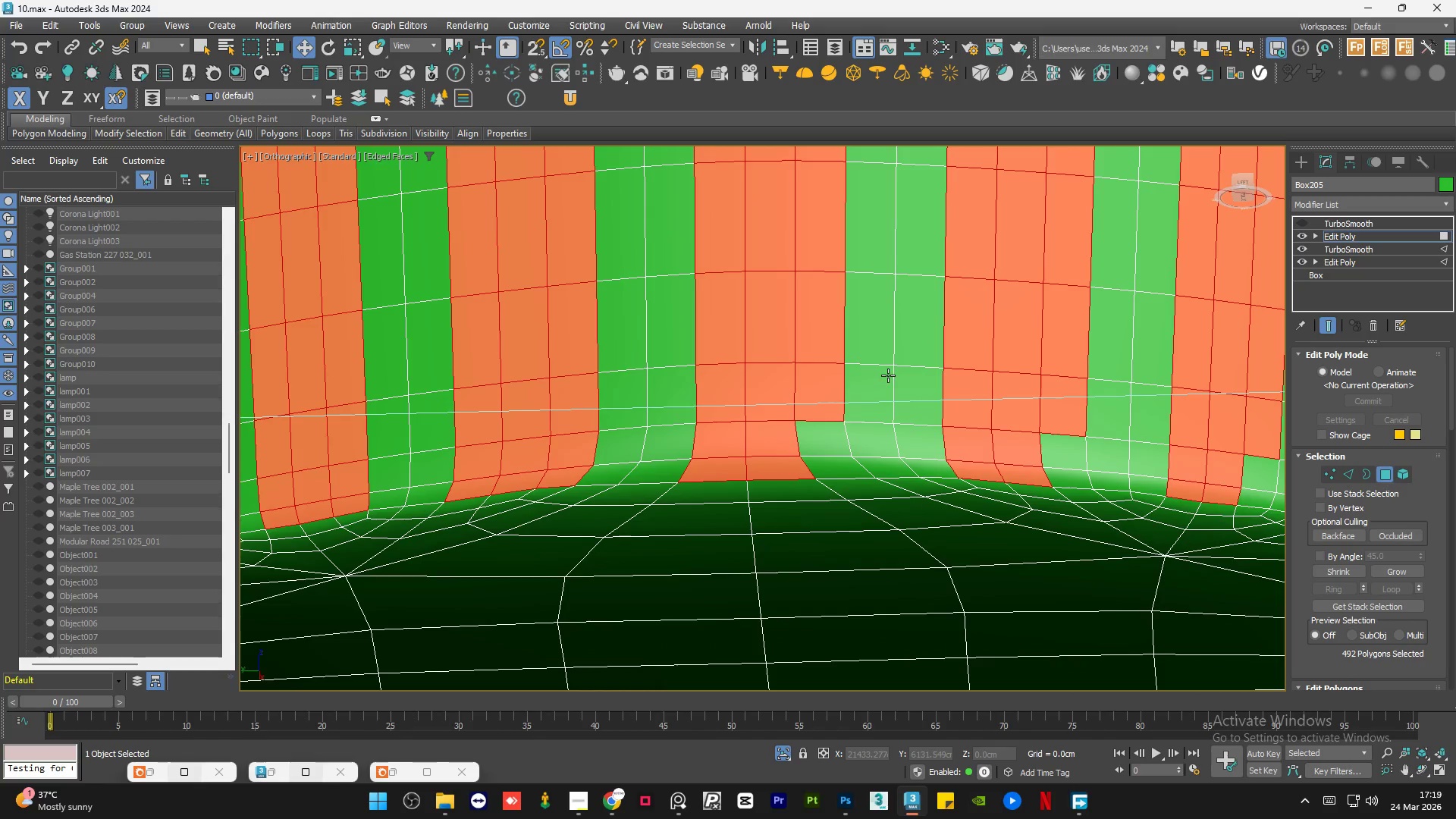 
hold_key(key=ControlLeft, duration=0.62)
left_click([827, 441])
 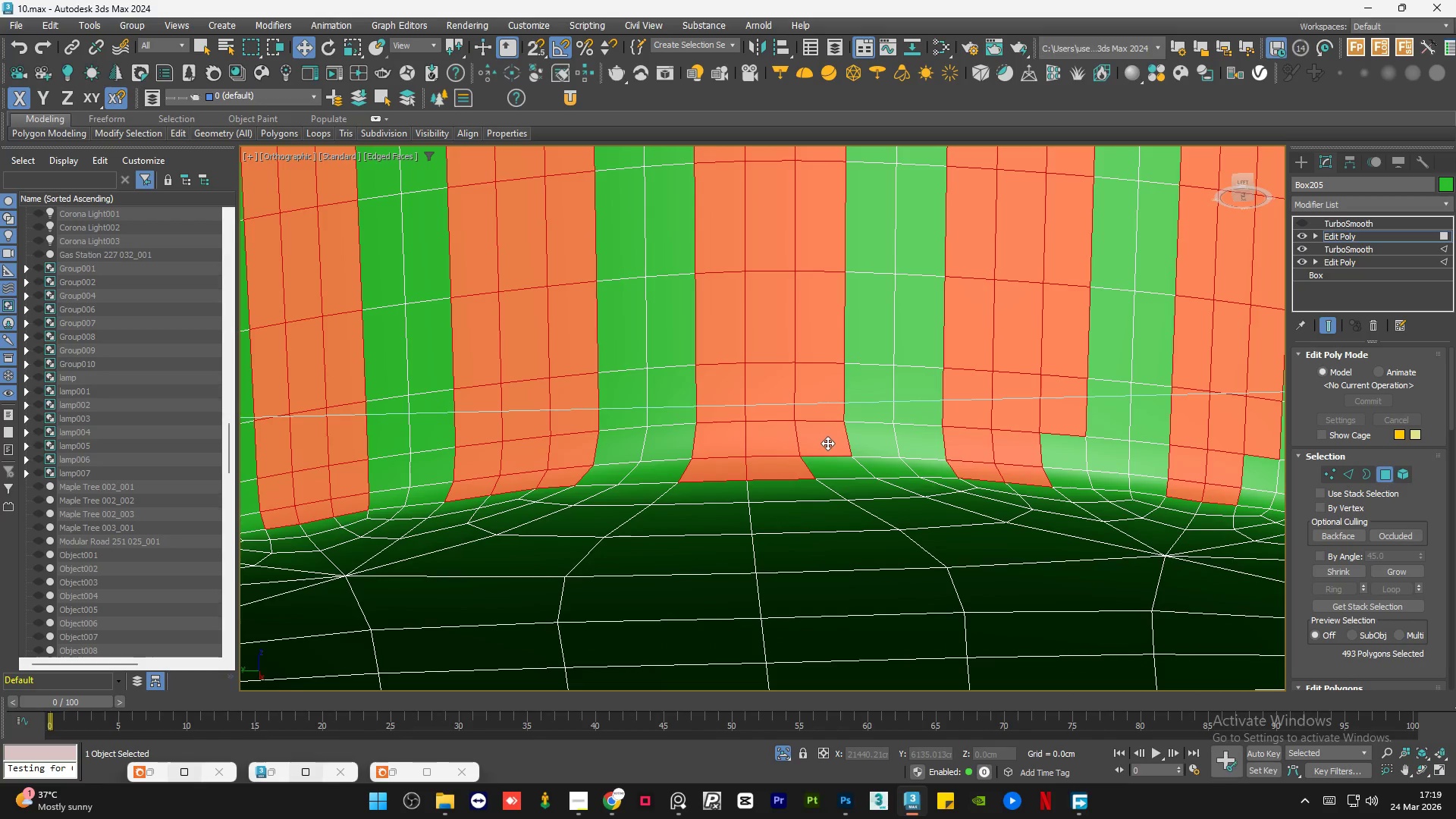 
hold_key(key=ControlLeft, duration=0.39)
left_click([828, 462])
 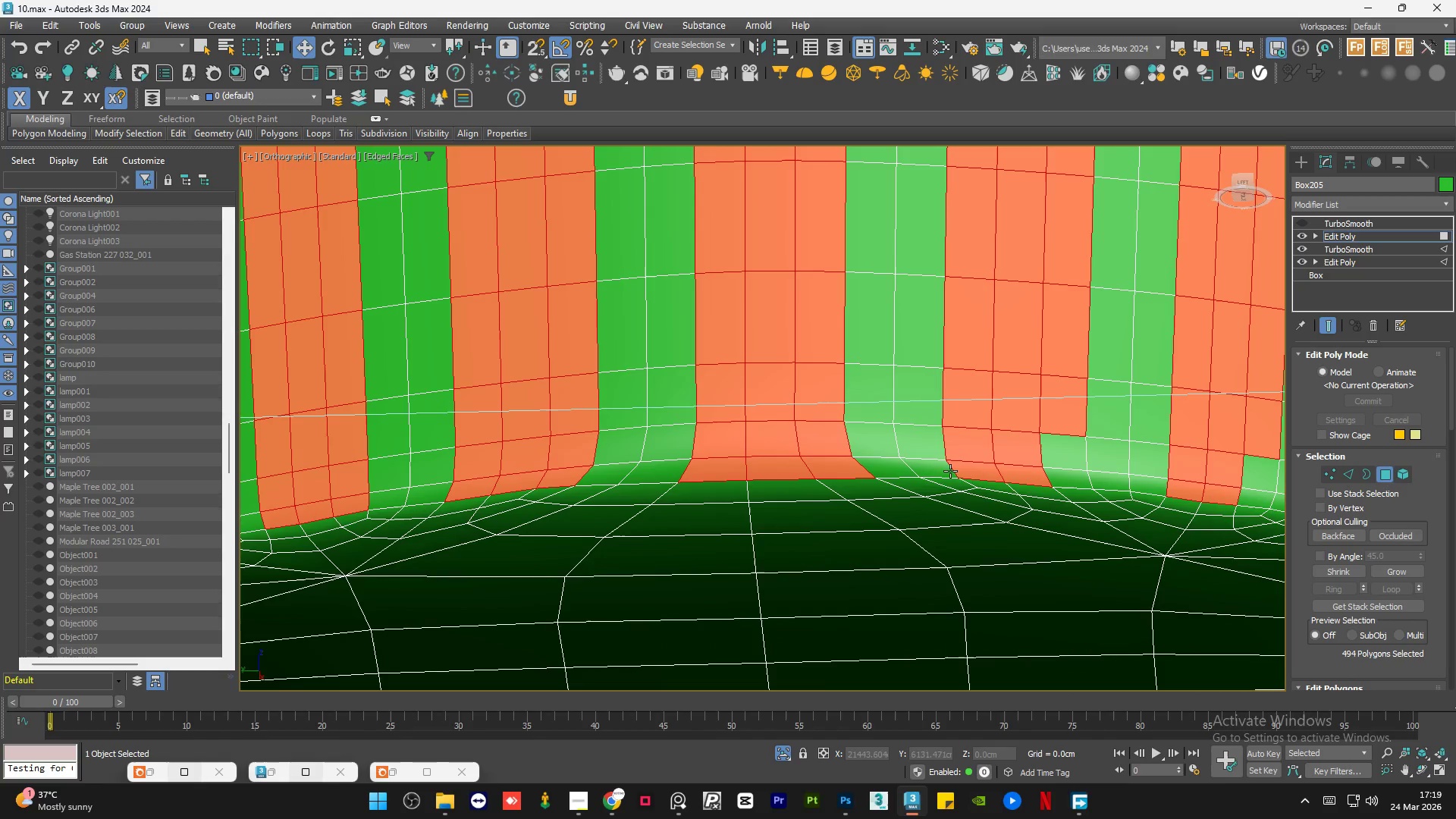 
hold_key(key=ControlLeft, duration=0.47)
left_click([1051, 452])
 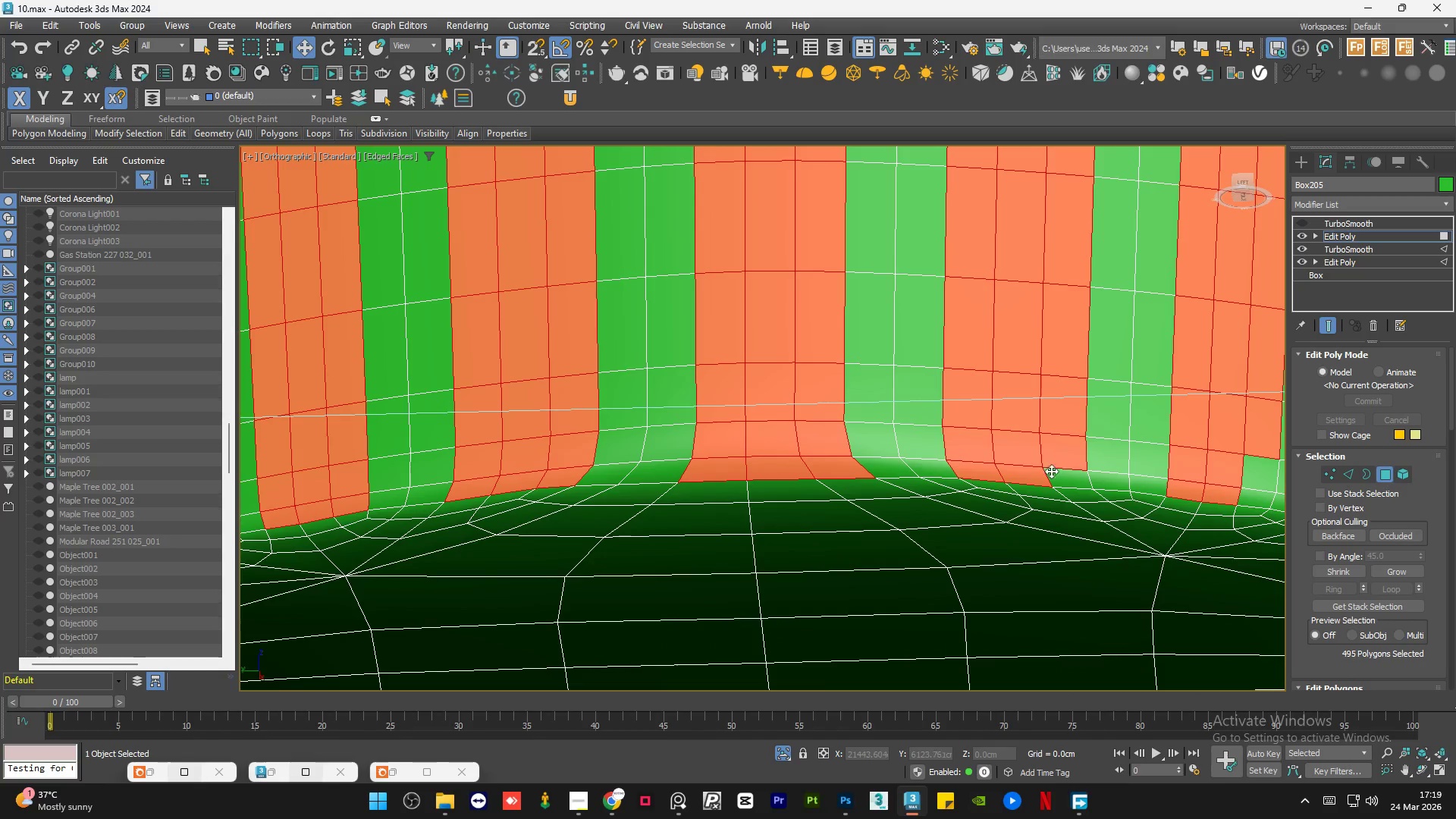 
hold_key(key=ControlLeft, duration=0.33)
double_click([1057, 477])
 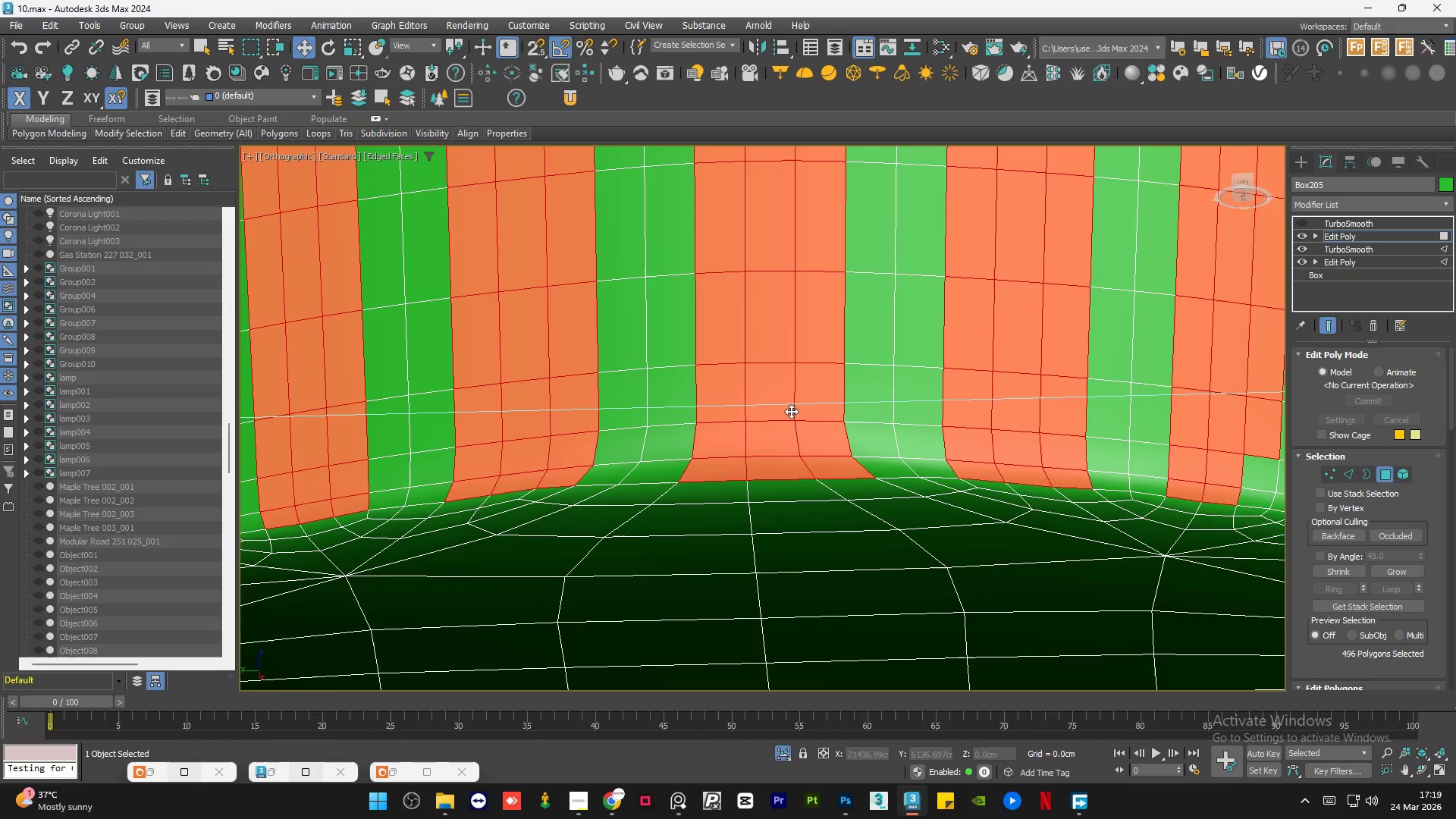 
hold_key(key=AltLeft, duration=0.64)
 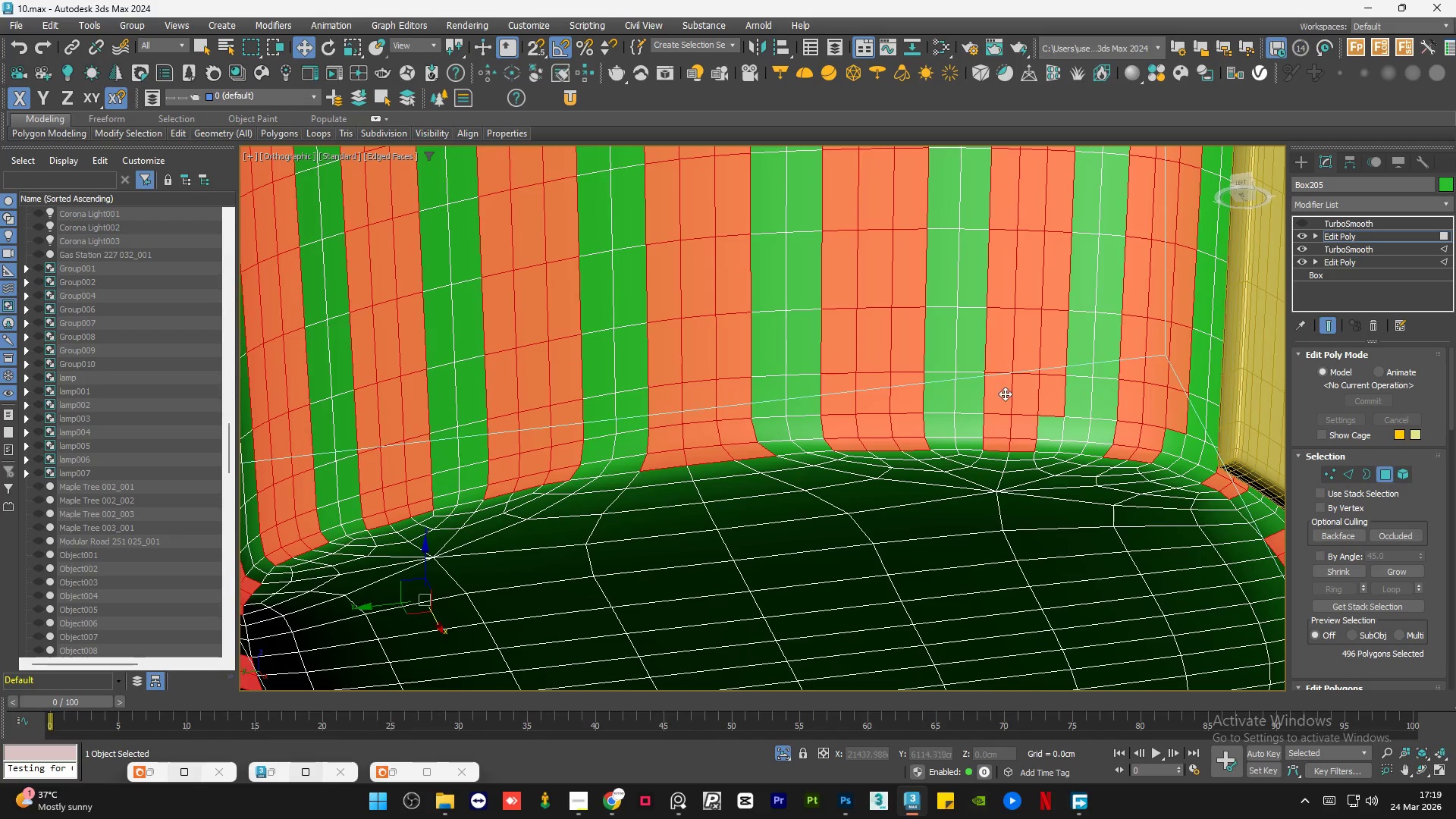 
scroll: coordinate [784, 412], scroll_direction: down, amount: 1.0
 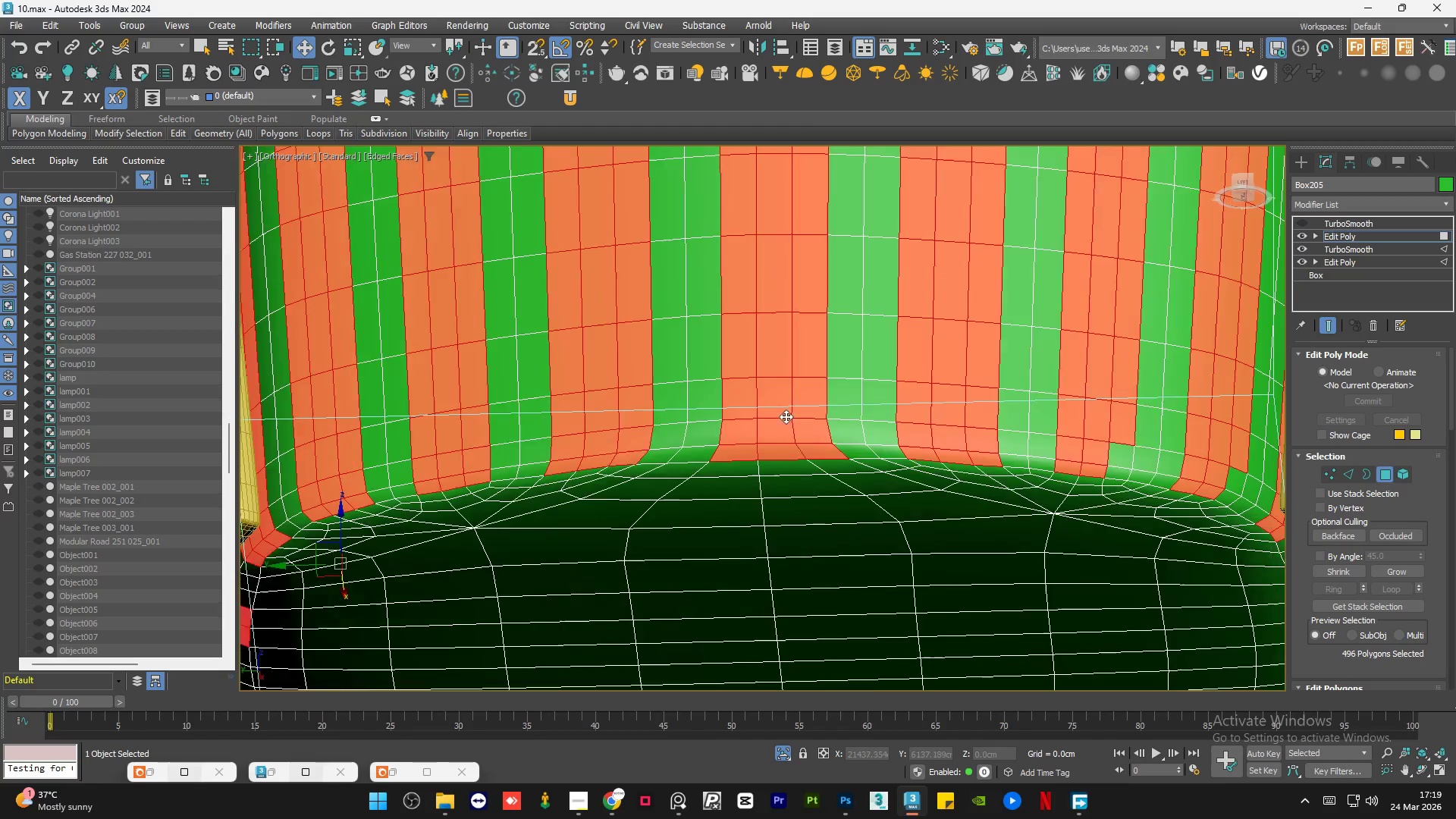 
hold_key(key=ControlLeft, duration=0.36)
left_click([1047, 428])
 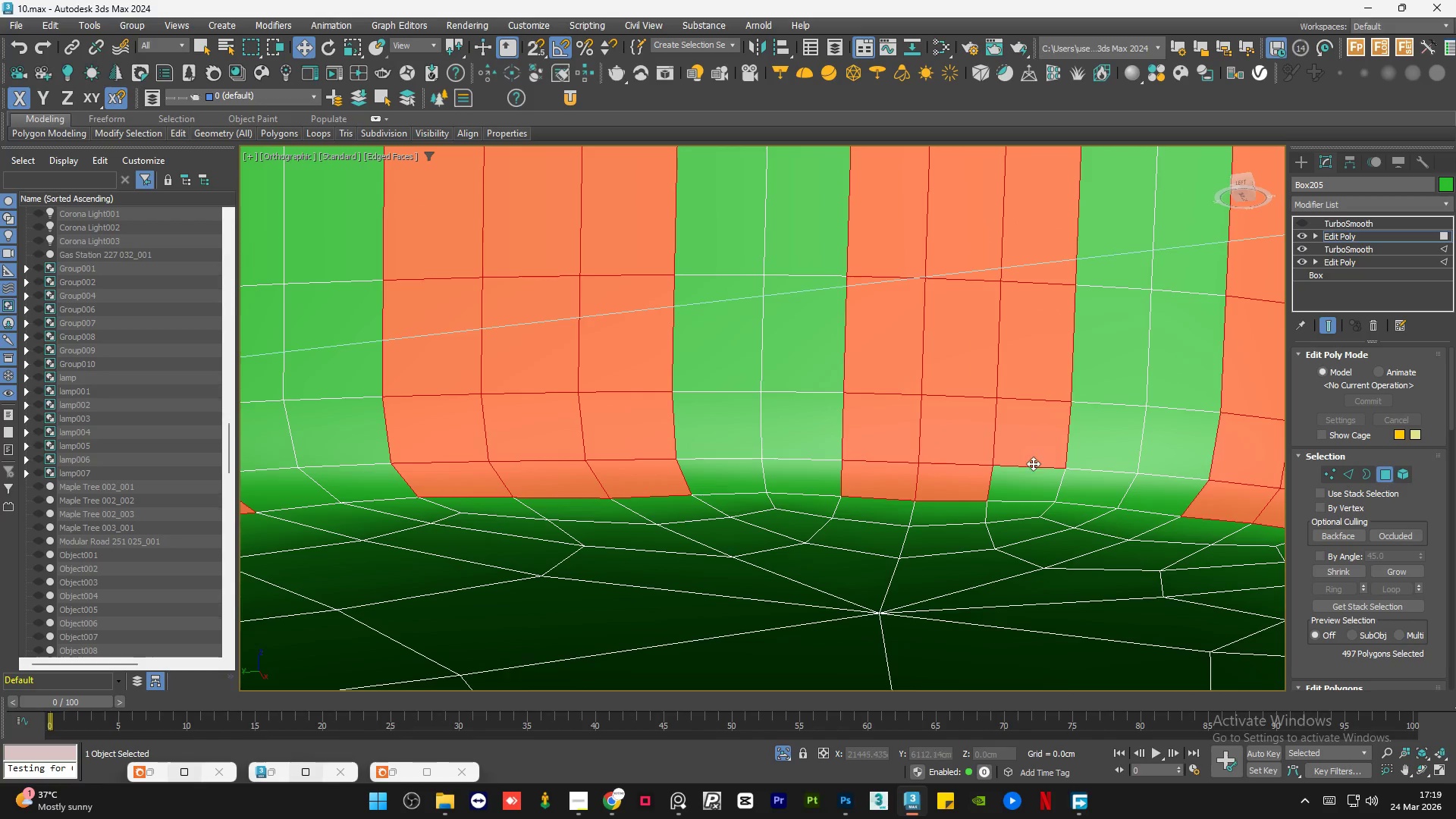 
scroll: coordinate [1060, 425], scroll_direction: up, amount: 3.0
 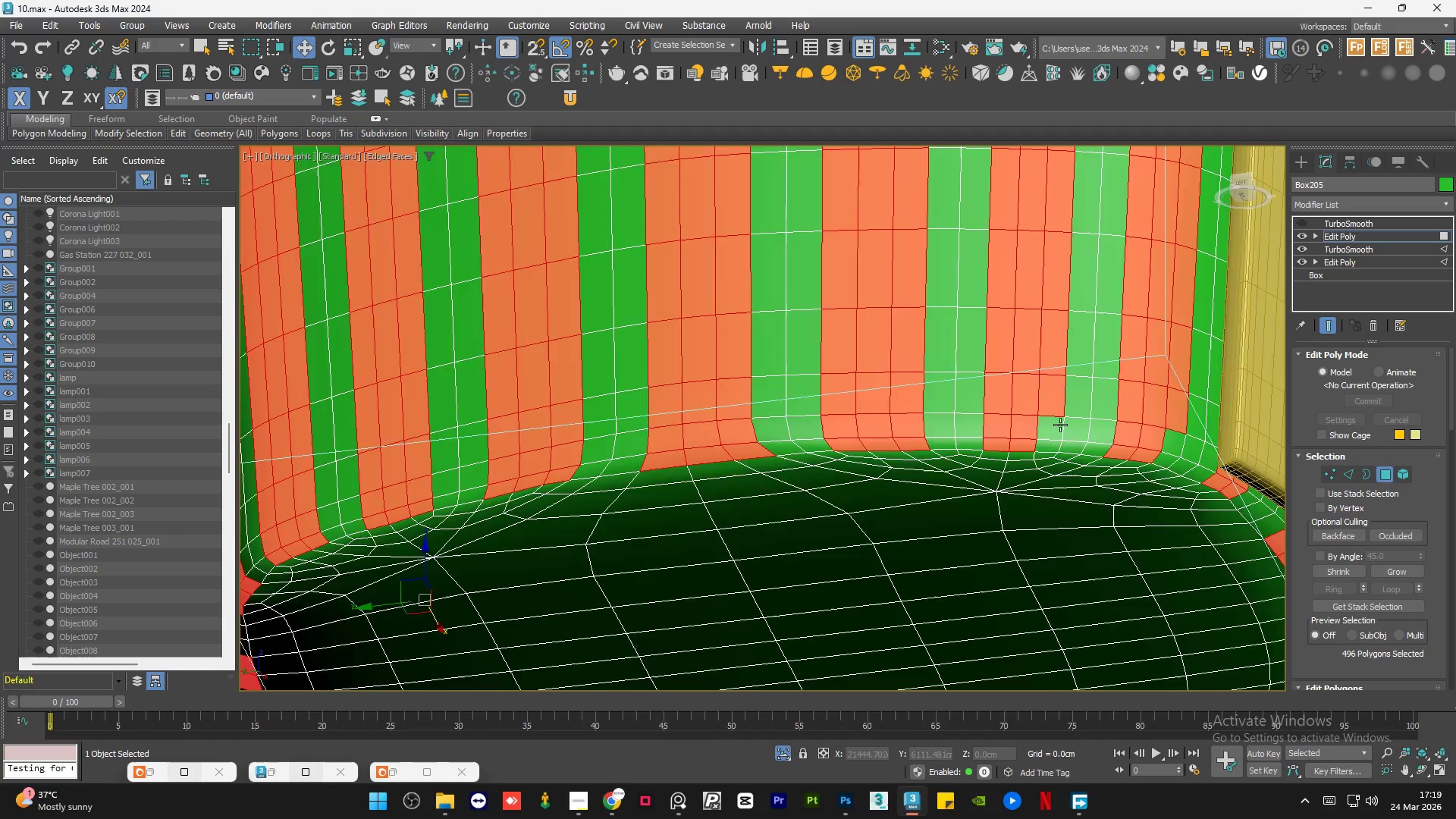 
hold_key(key=ControlLeft, duration=0.34)
double_click([1030, 475])
 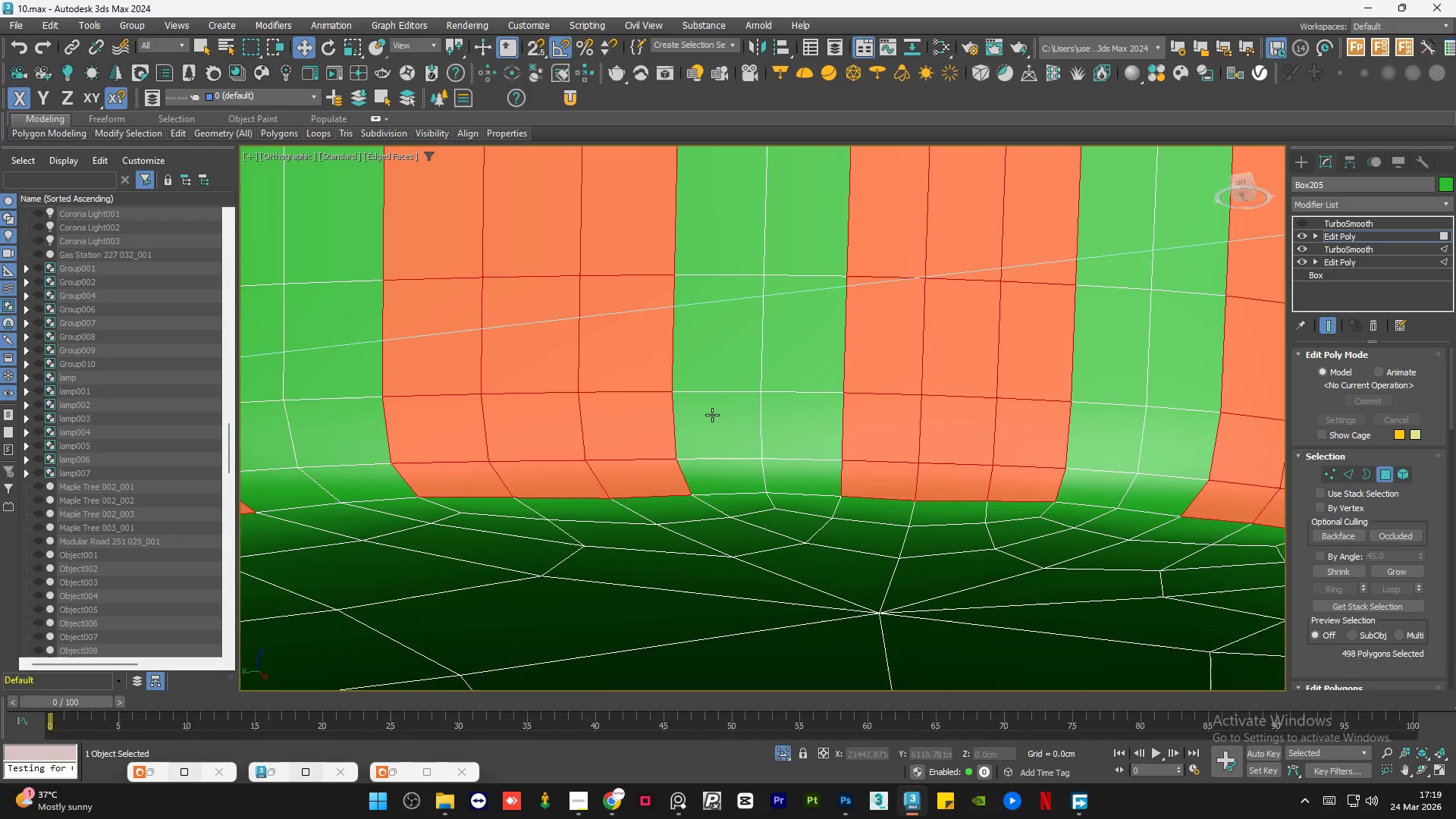 
hold_key(key=ControlLeft, duration=0.36)
left_click([742, 429])
 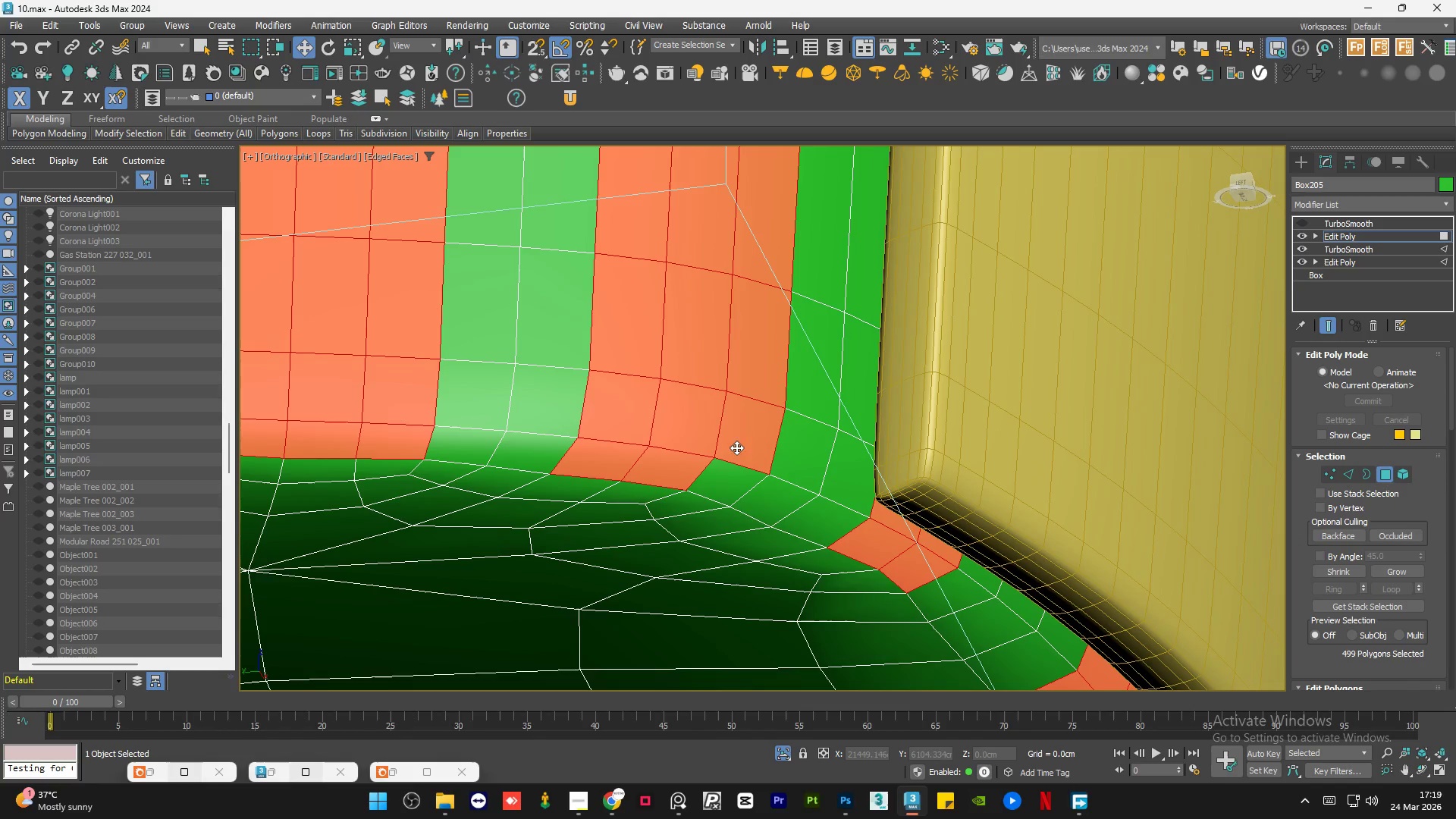 
scroll: coordinate [773, 432], scroll_direction: none, amount: 0.0
 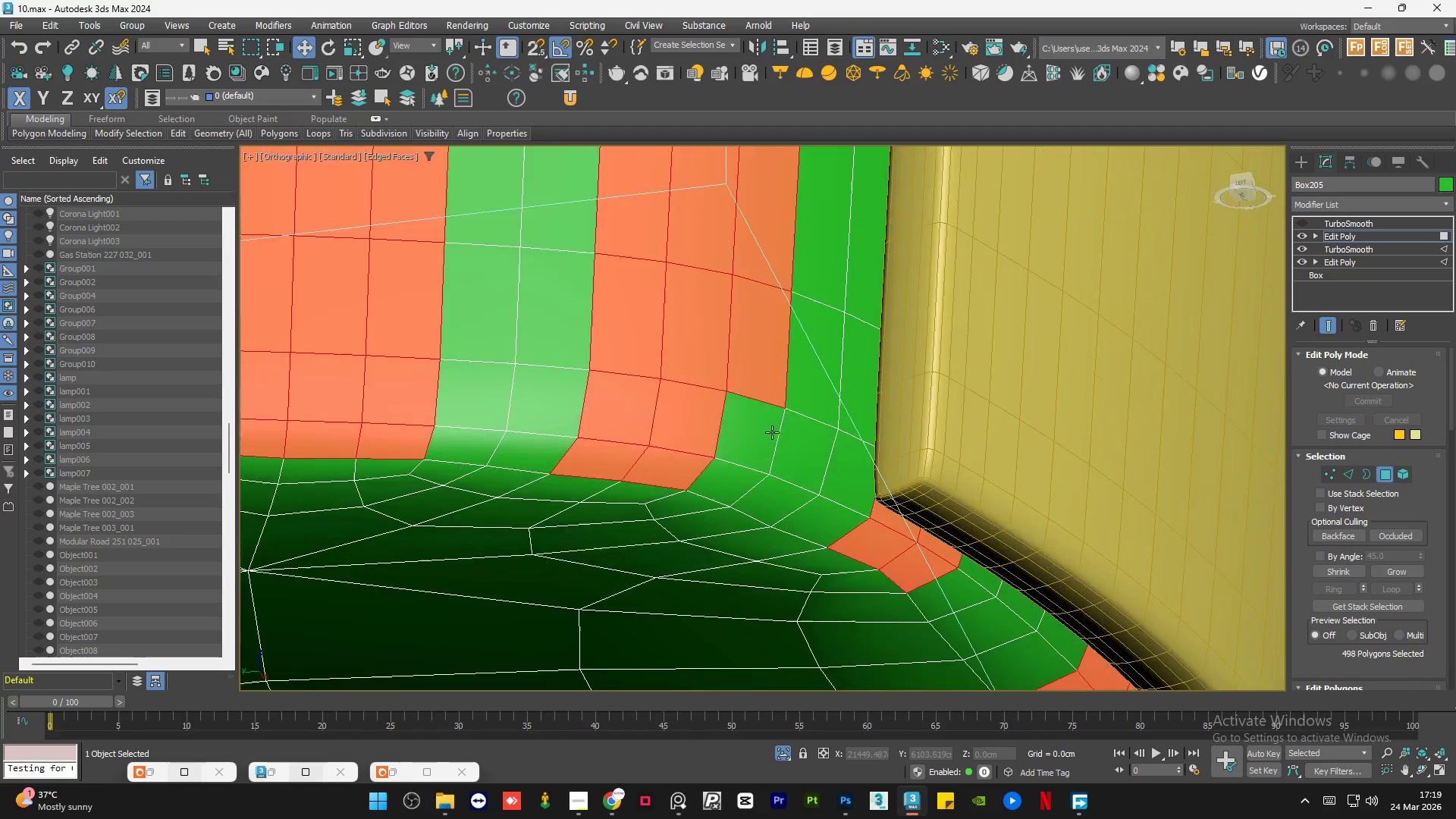 
hold_key(key=ControlLeft, duration=0.31)
double_click([722, 477])
 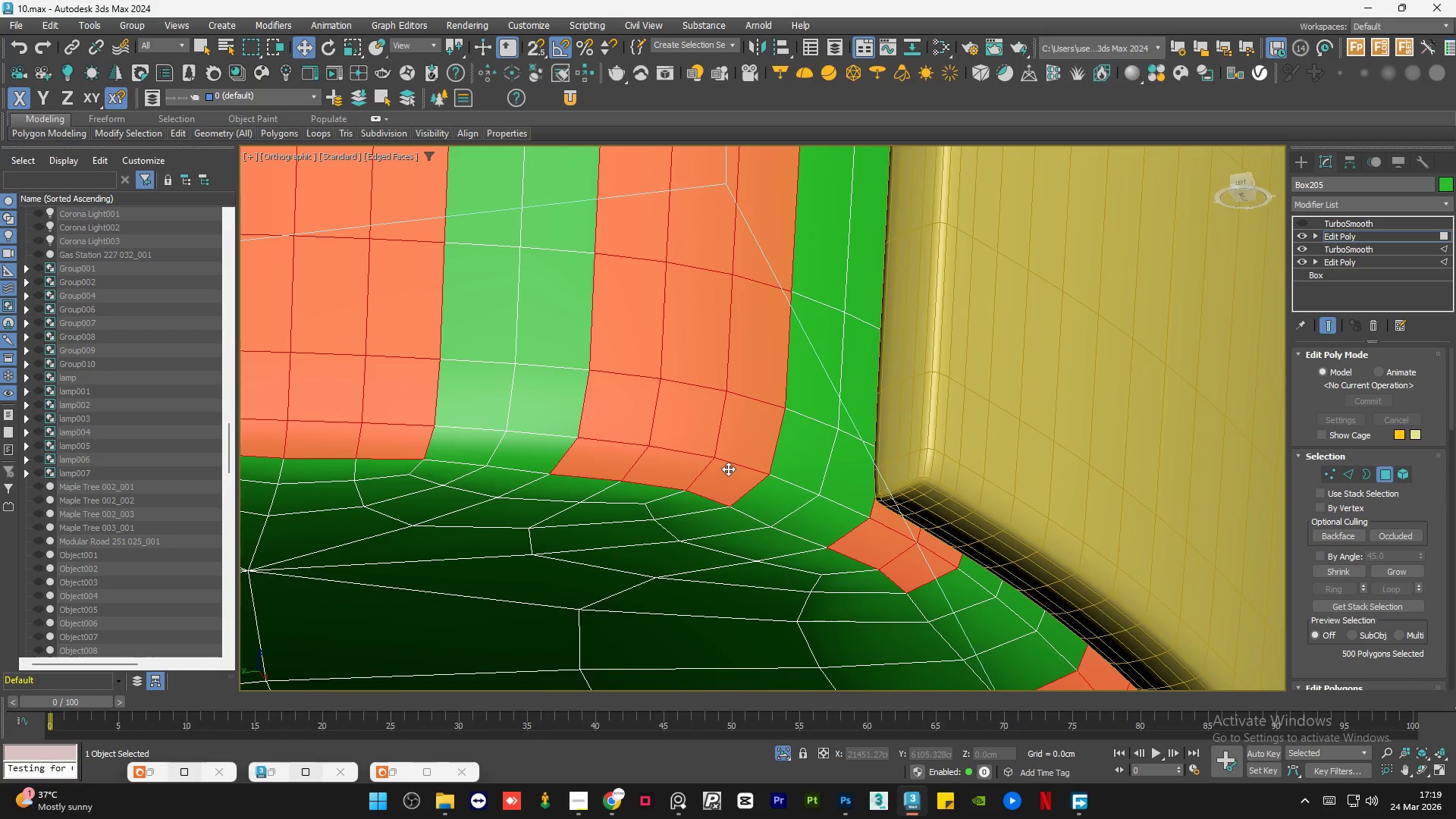 
hold_key(key=AltLeft, duration=0.48)
 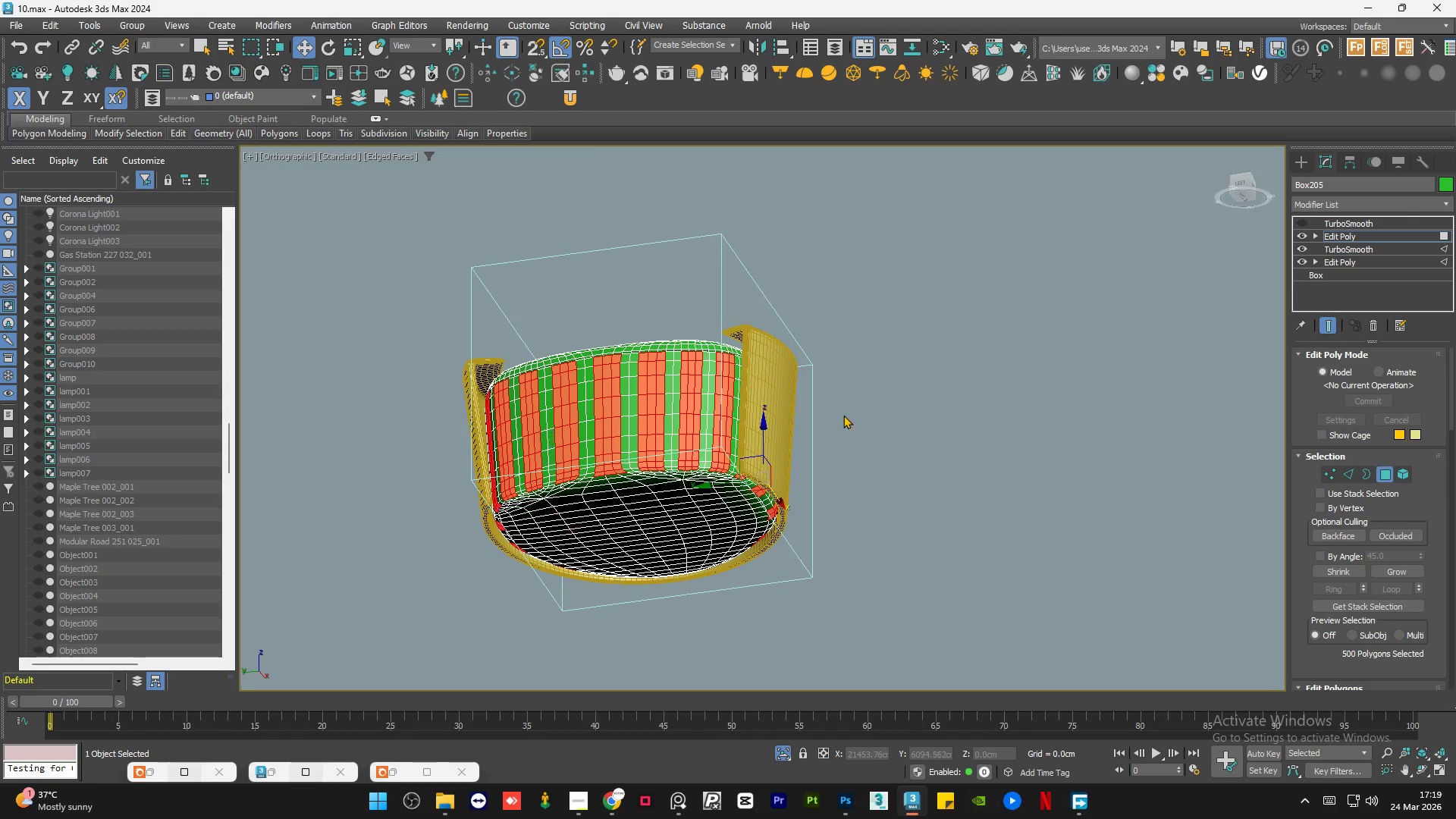 
scroll: coordinate [730, 468], scroll_direction: down, amount: 8.0
 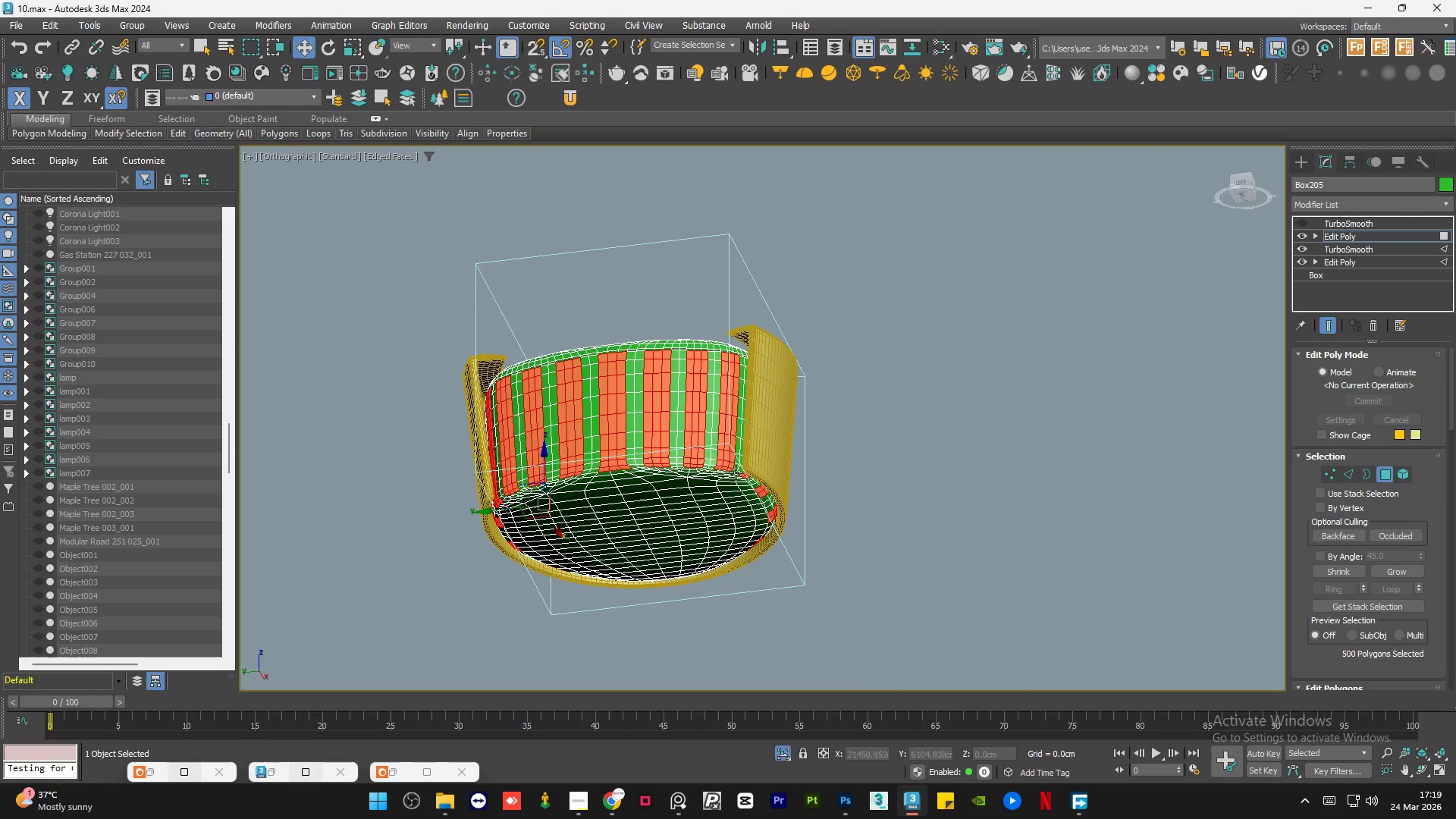 
hold_key(key=AltLeft, duration=1.52)
left_click_drag(start_coordinate=[909, 290], to_coordinate=[739, 571])
 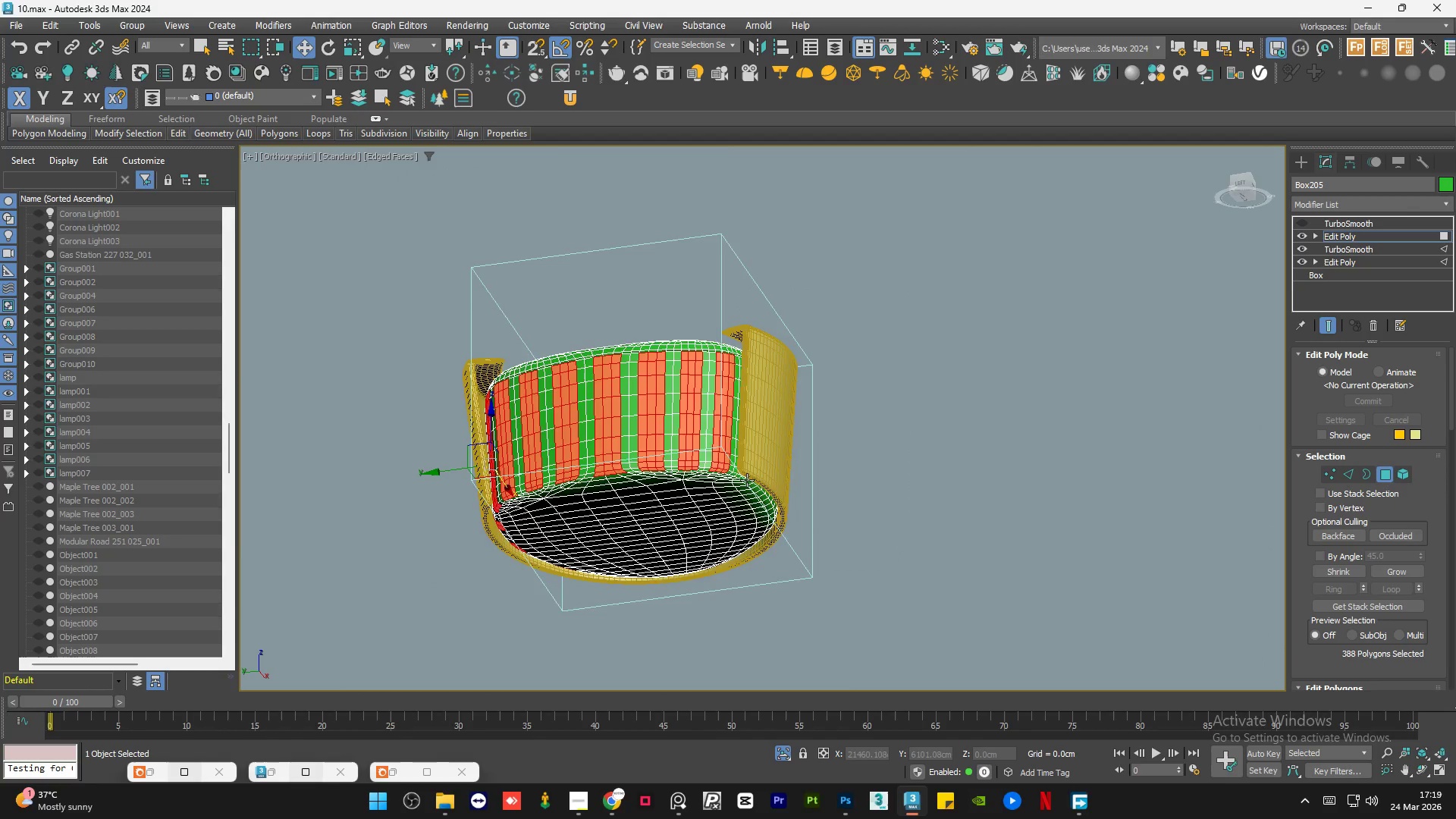 
hold_key(key=AltLeft, duration=0.42)
 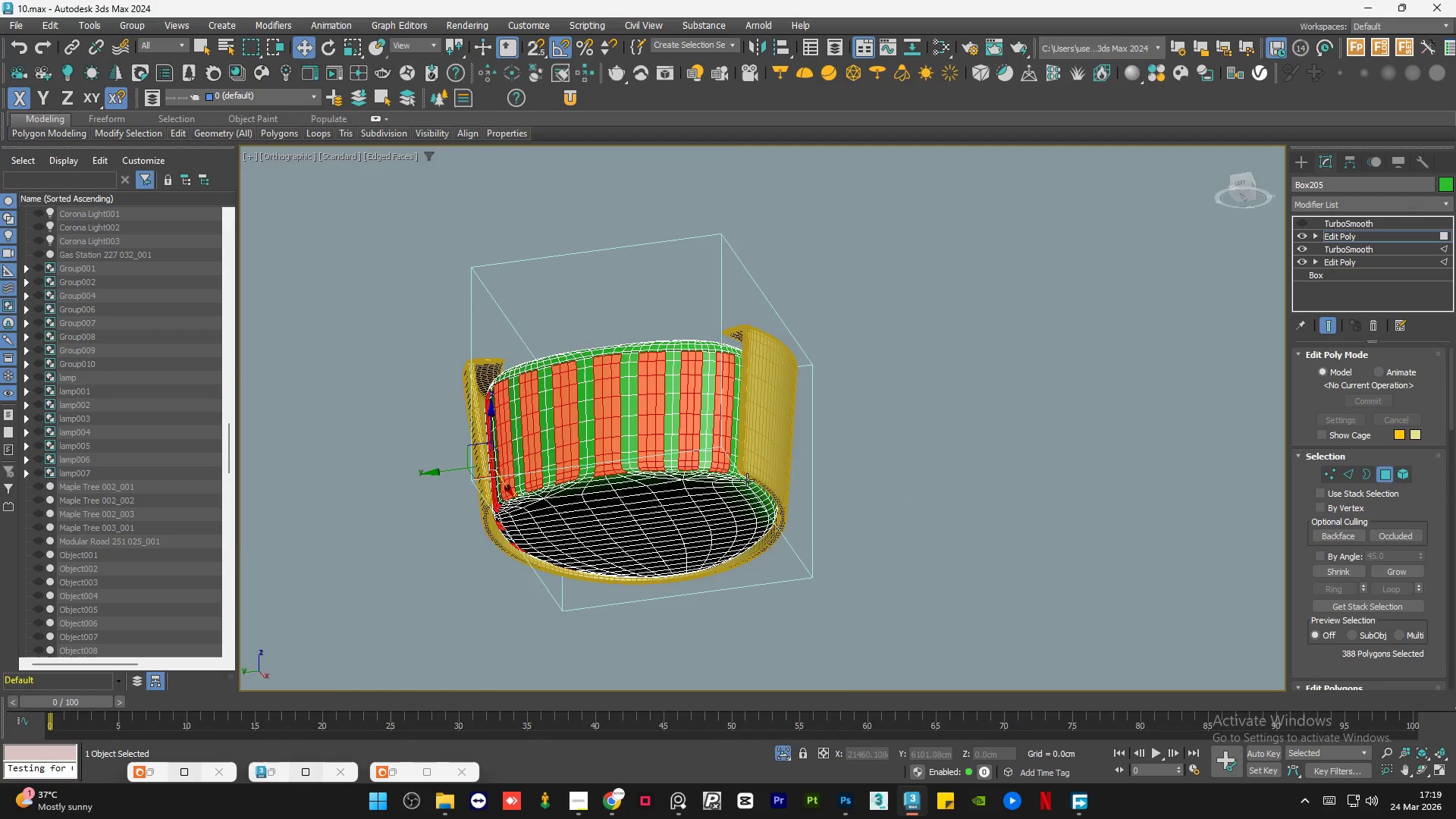 
hold_key(key=AltLeft, duration=1.24)
 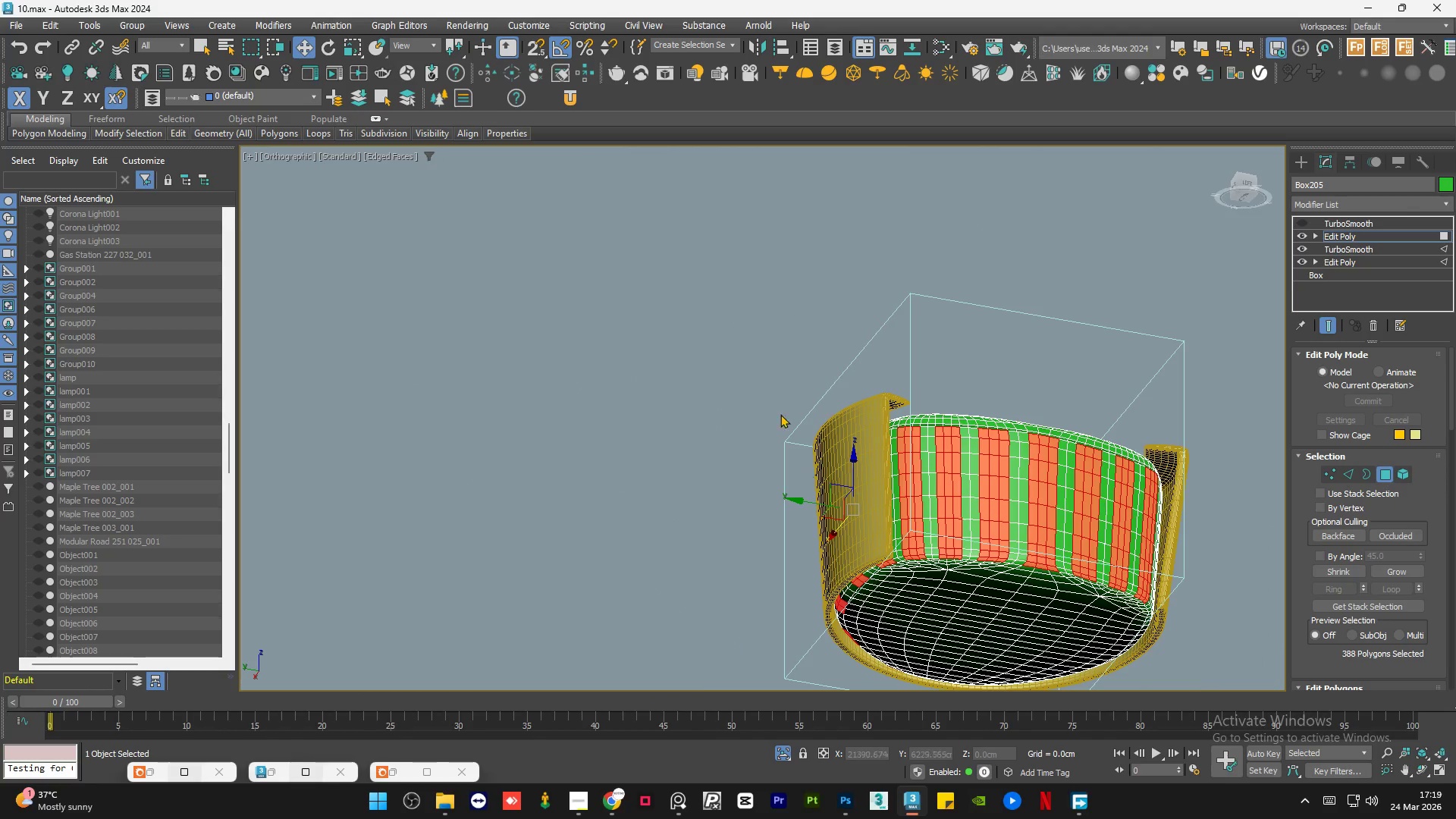 
scroll: coordinate [1060, 541], scroll_direction: down, amount: 1.0
 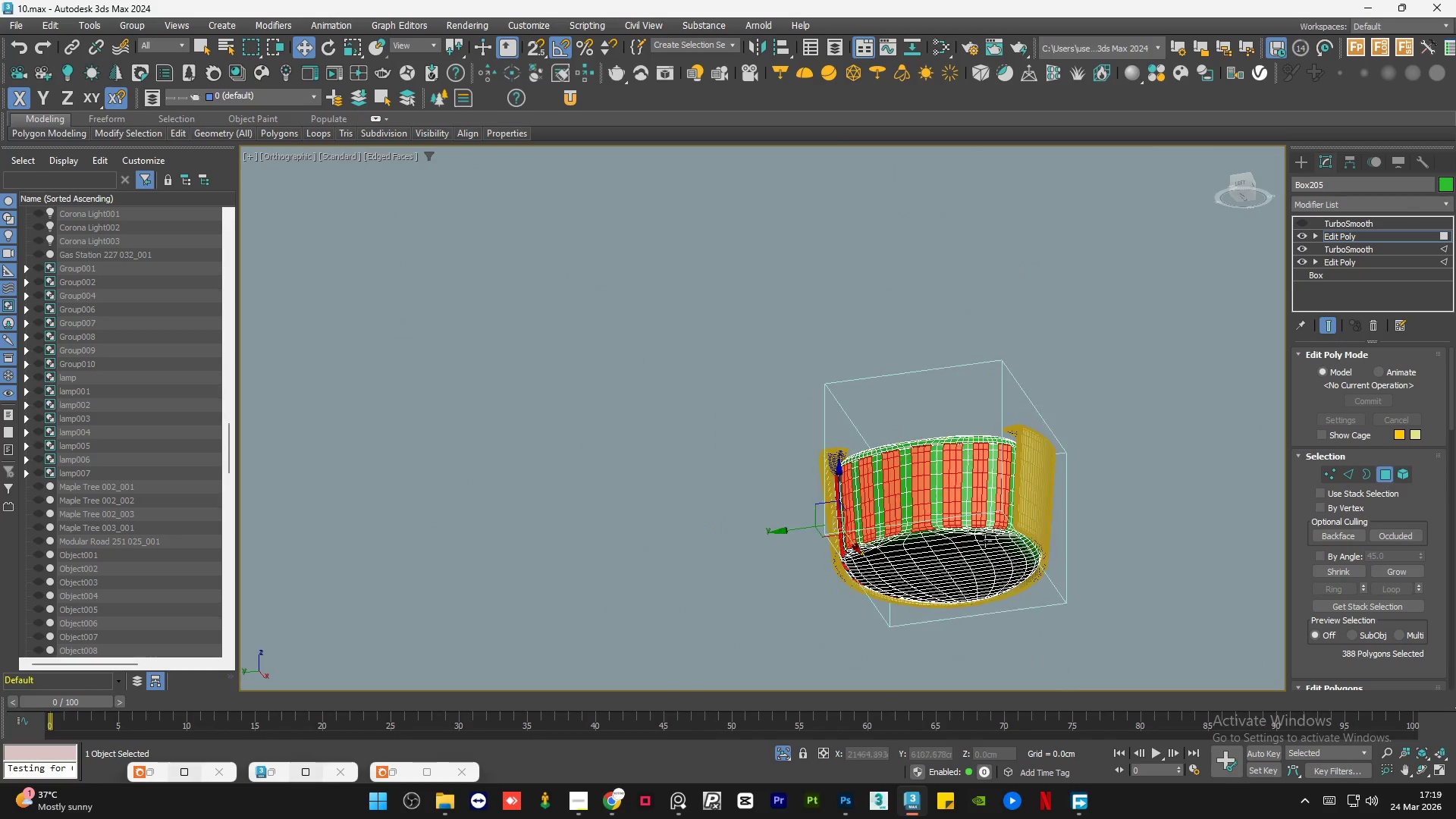 
hold_key(key=AltLeft, duration=1.49)
left_click_drag(start_coordinate=[739, 329], to_coordinate=[896, 670])
 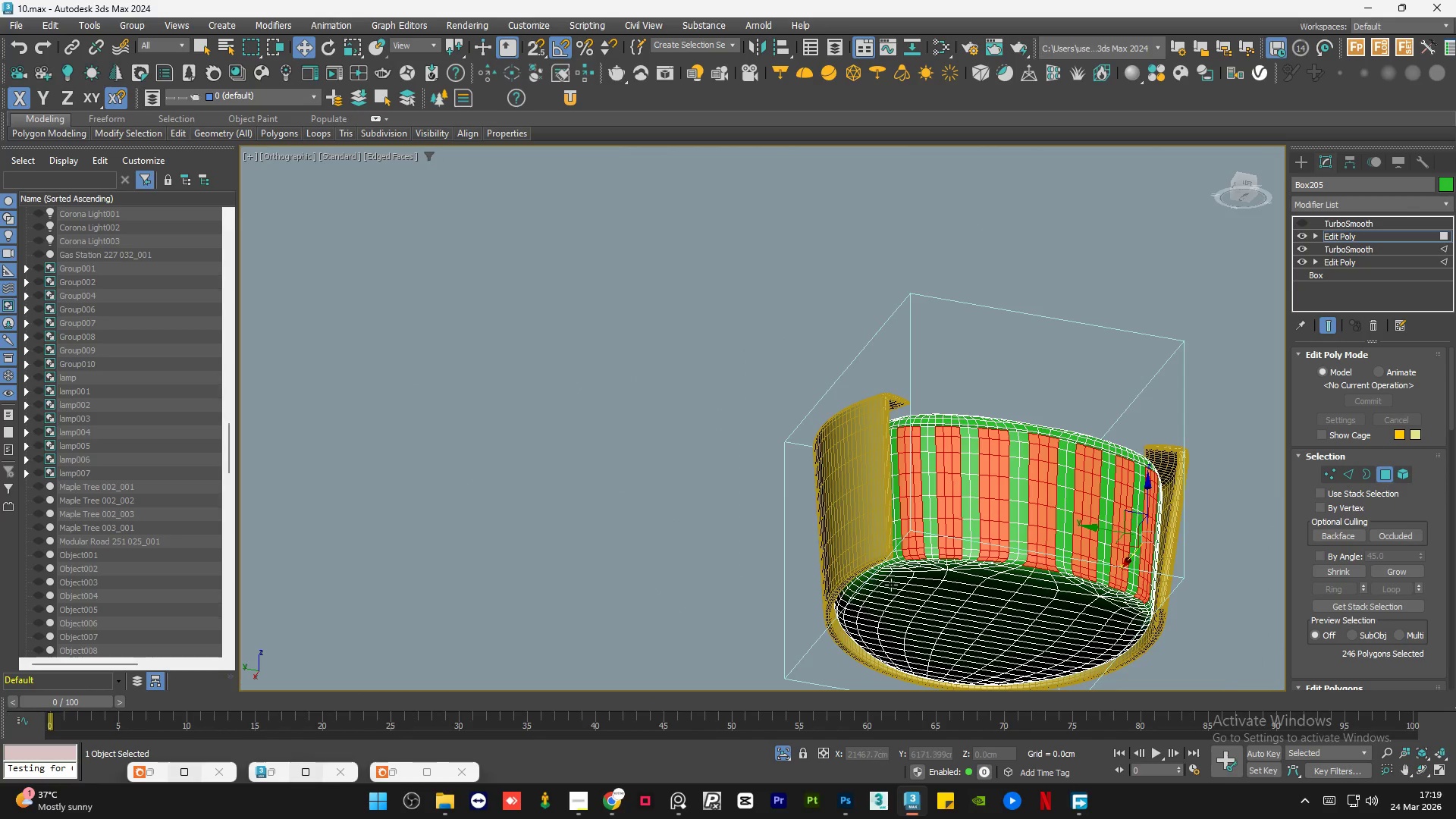 
scroll: coordinate [804, 468], scroll_direction: up, amount: 2.0
 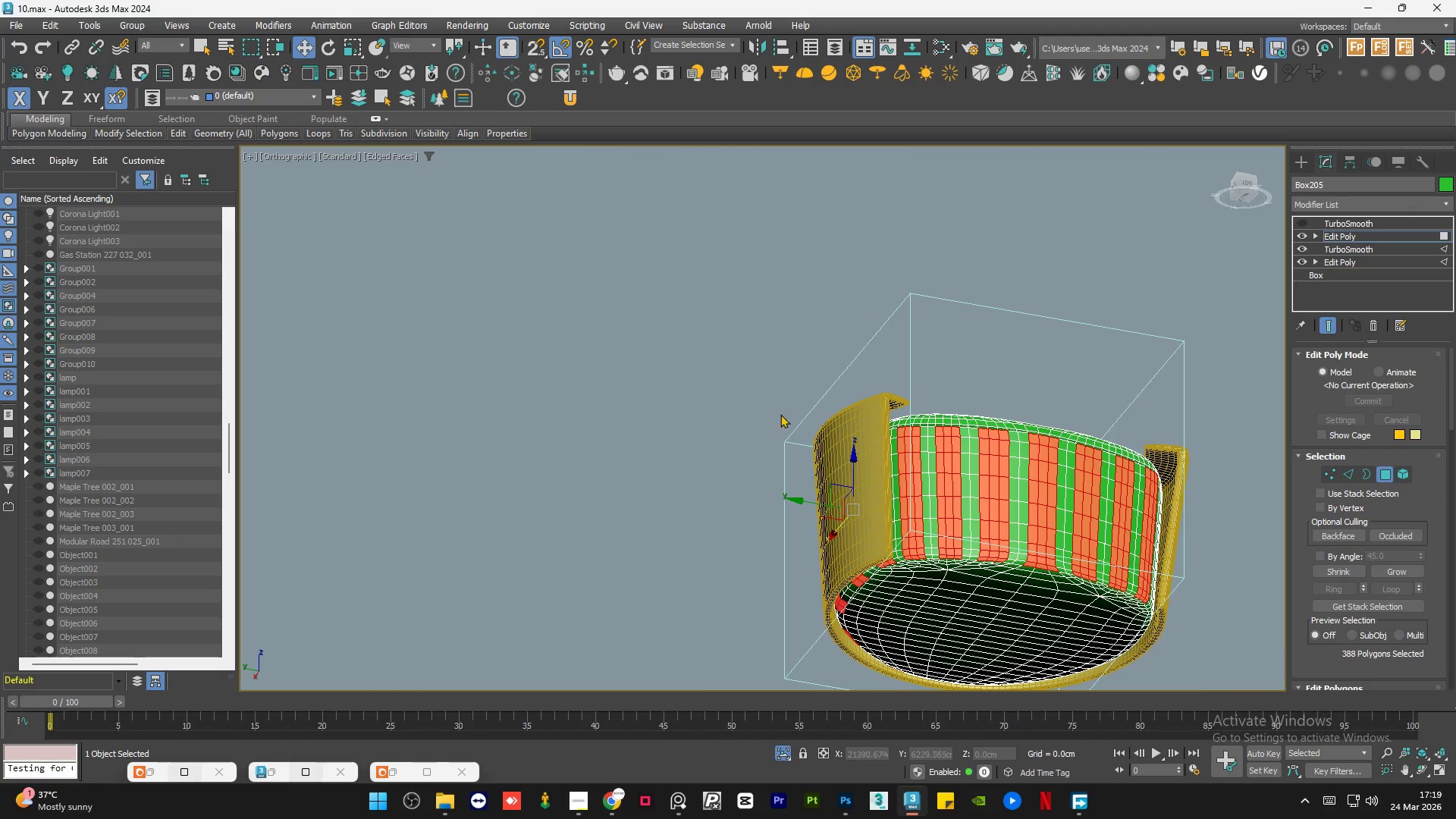 
hold_key(key=AltLeft, duration=0.61)
 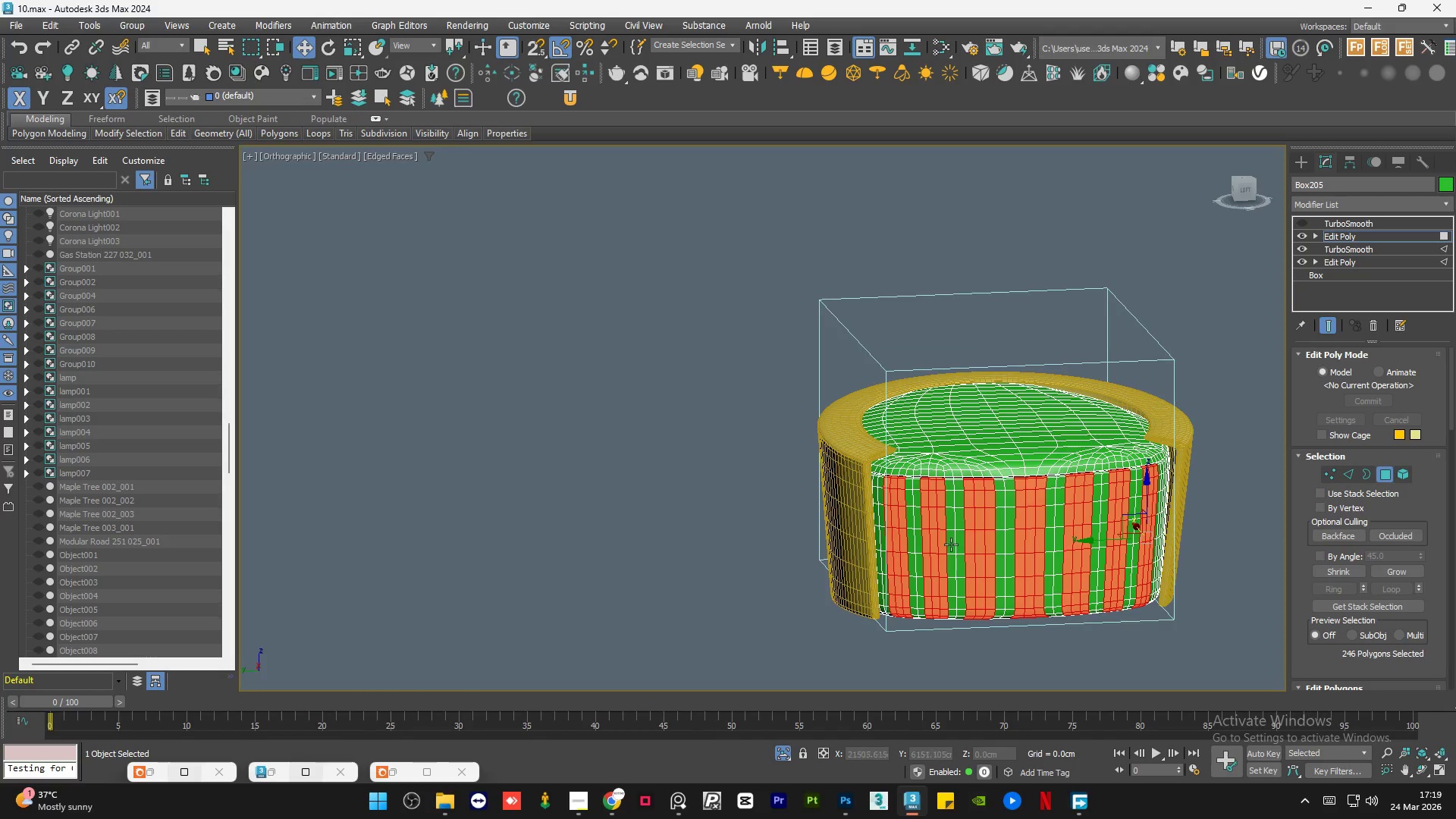 
hold_key(key=AltLeft, duration=0.64)
 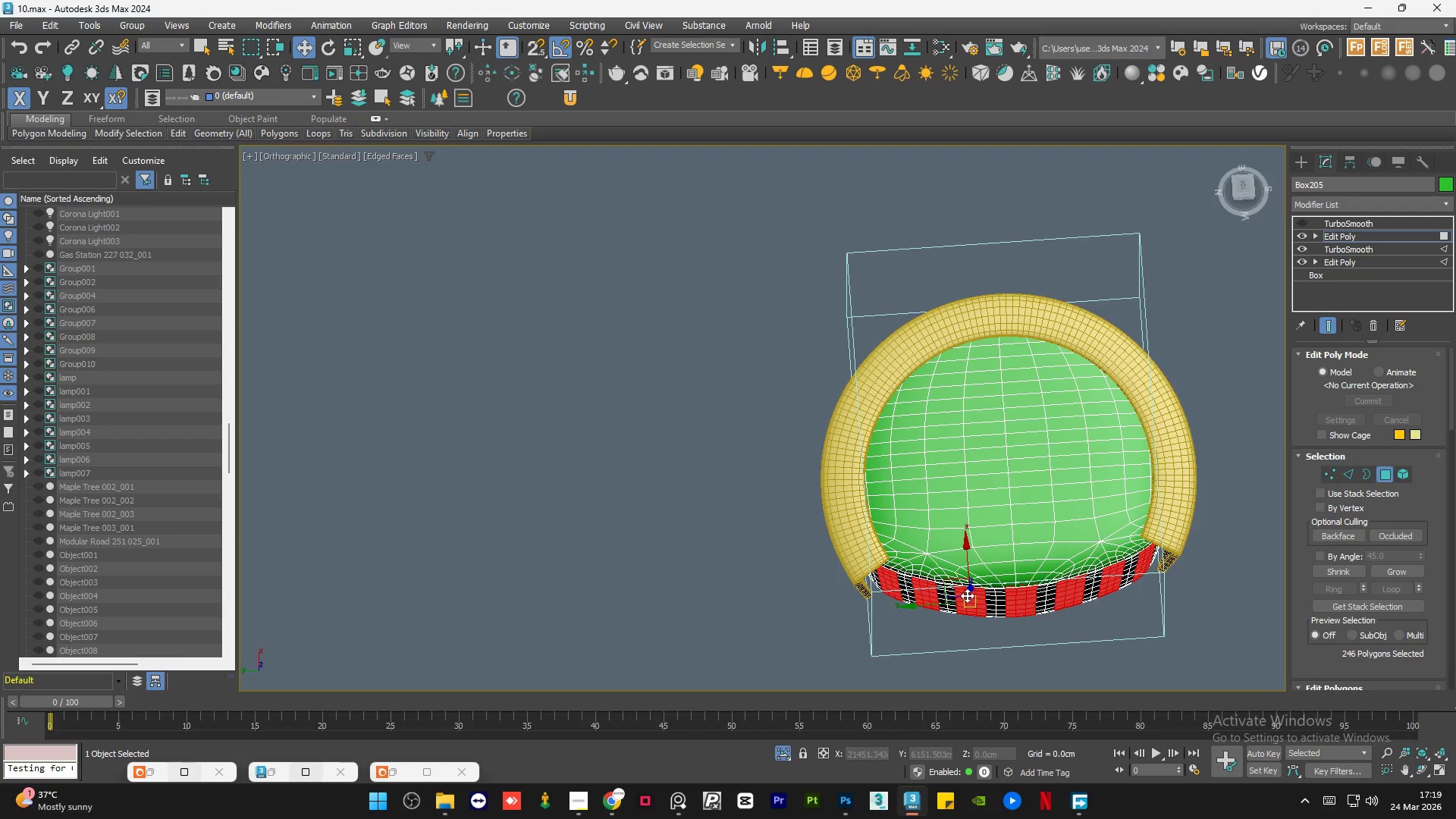 
key(F3)
 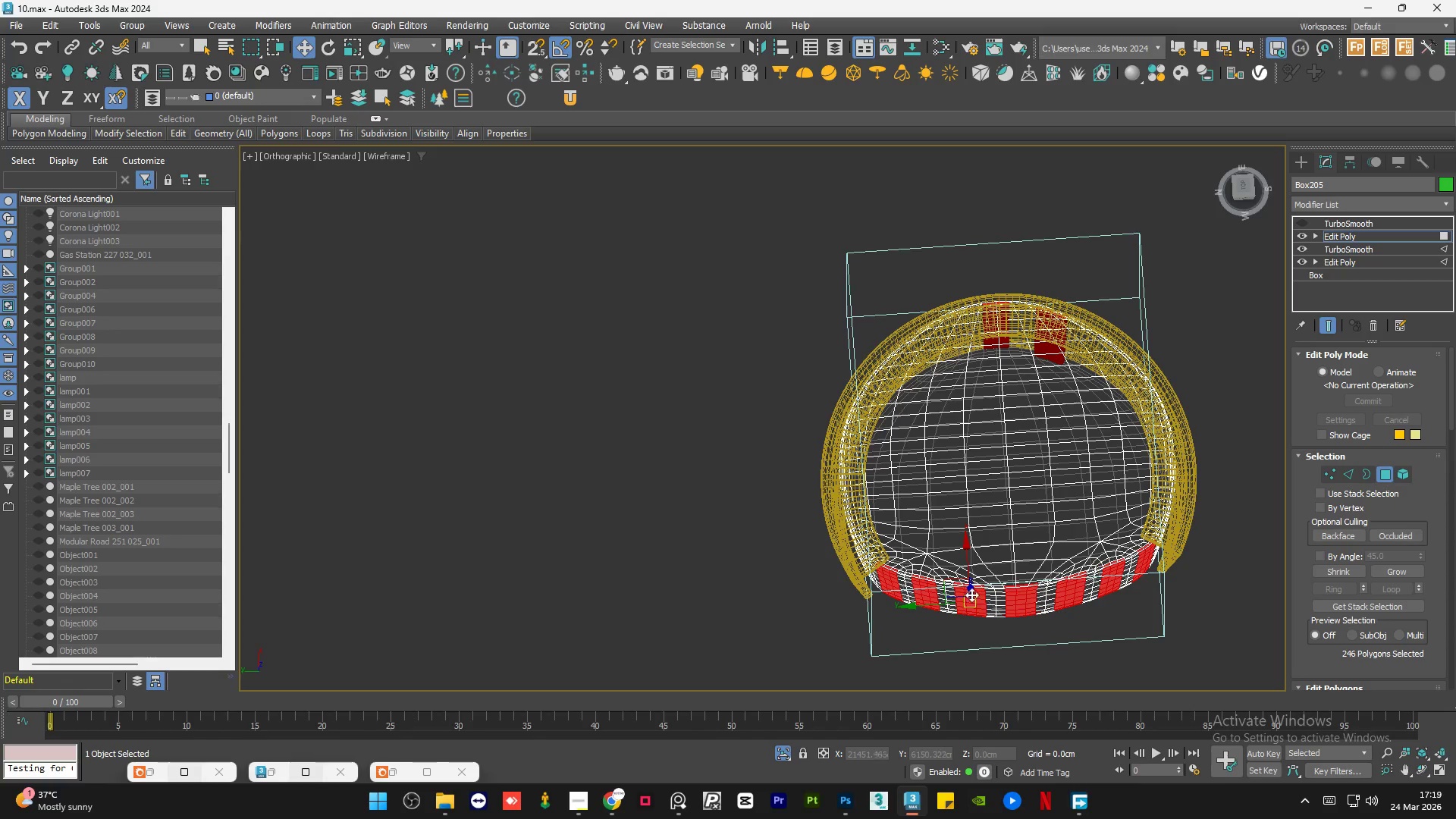 
hold_key(key=AltLeft, duration=1.52)
 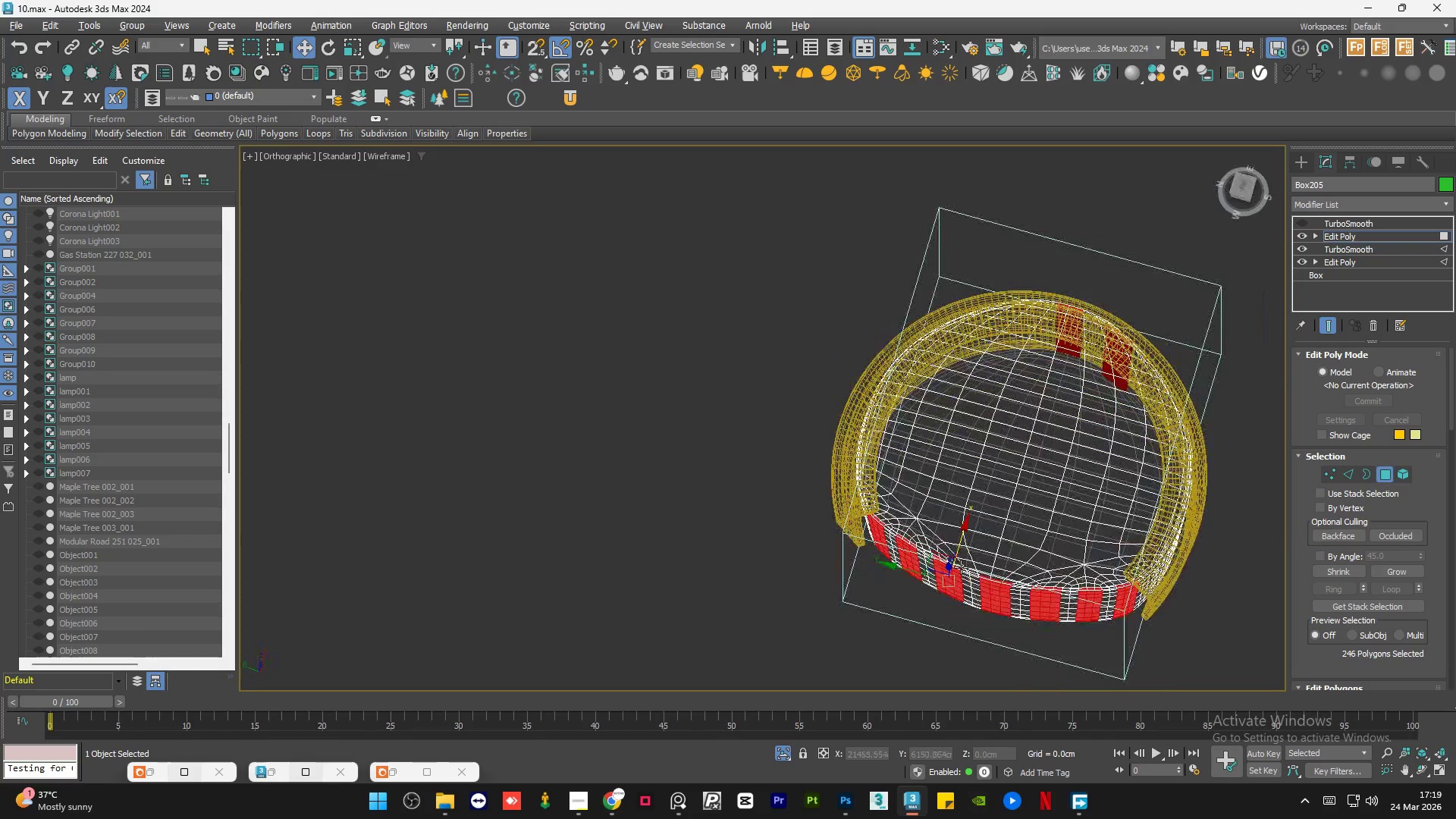 
hold_key(key=AltLeft, duration=0.67)
 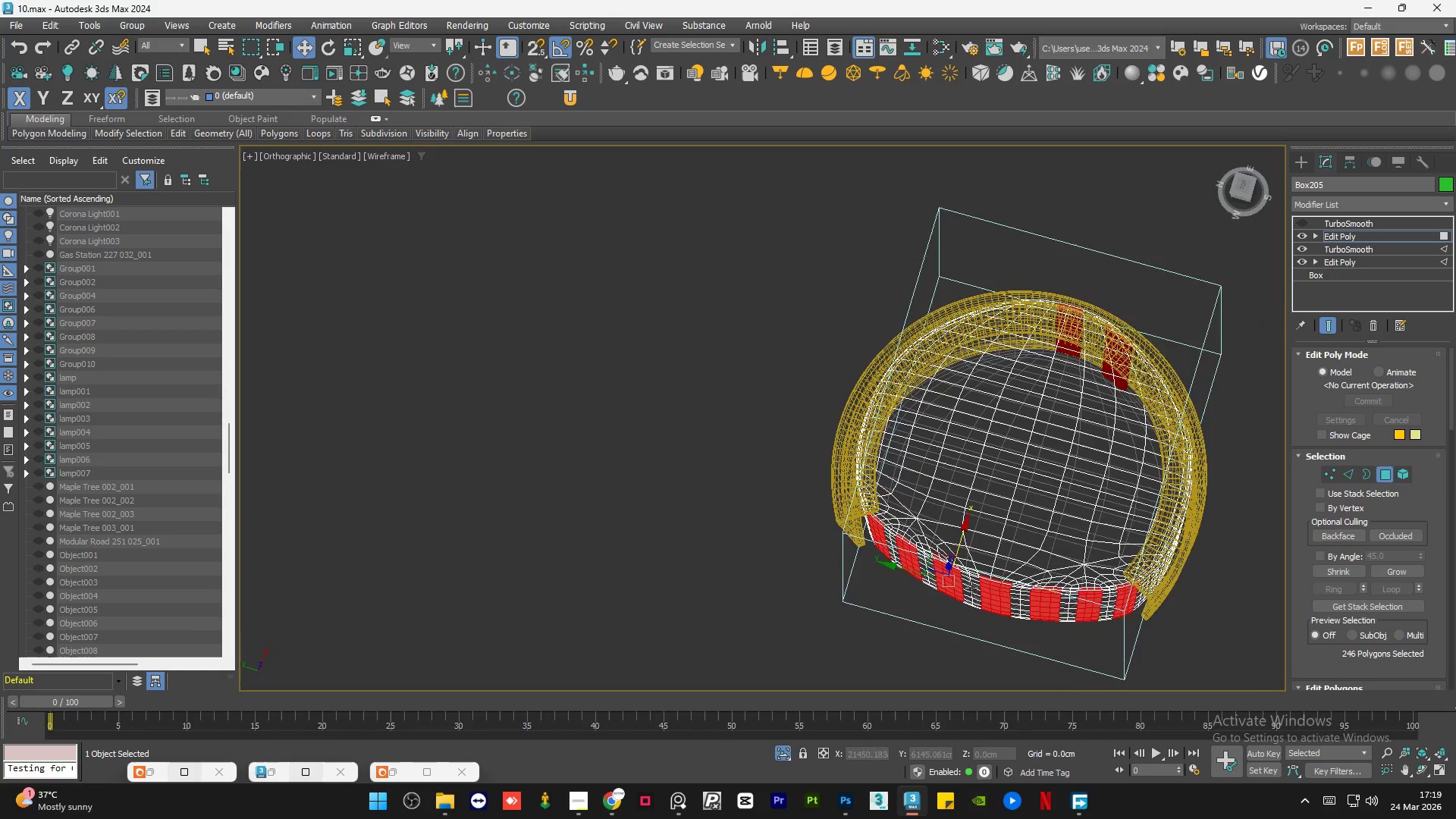 
hold_key(key=AltLeft, duration=0.38)
 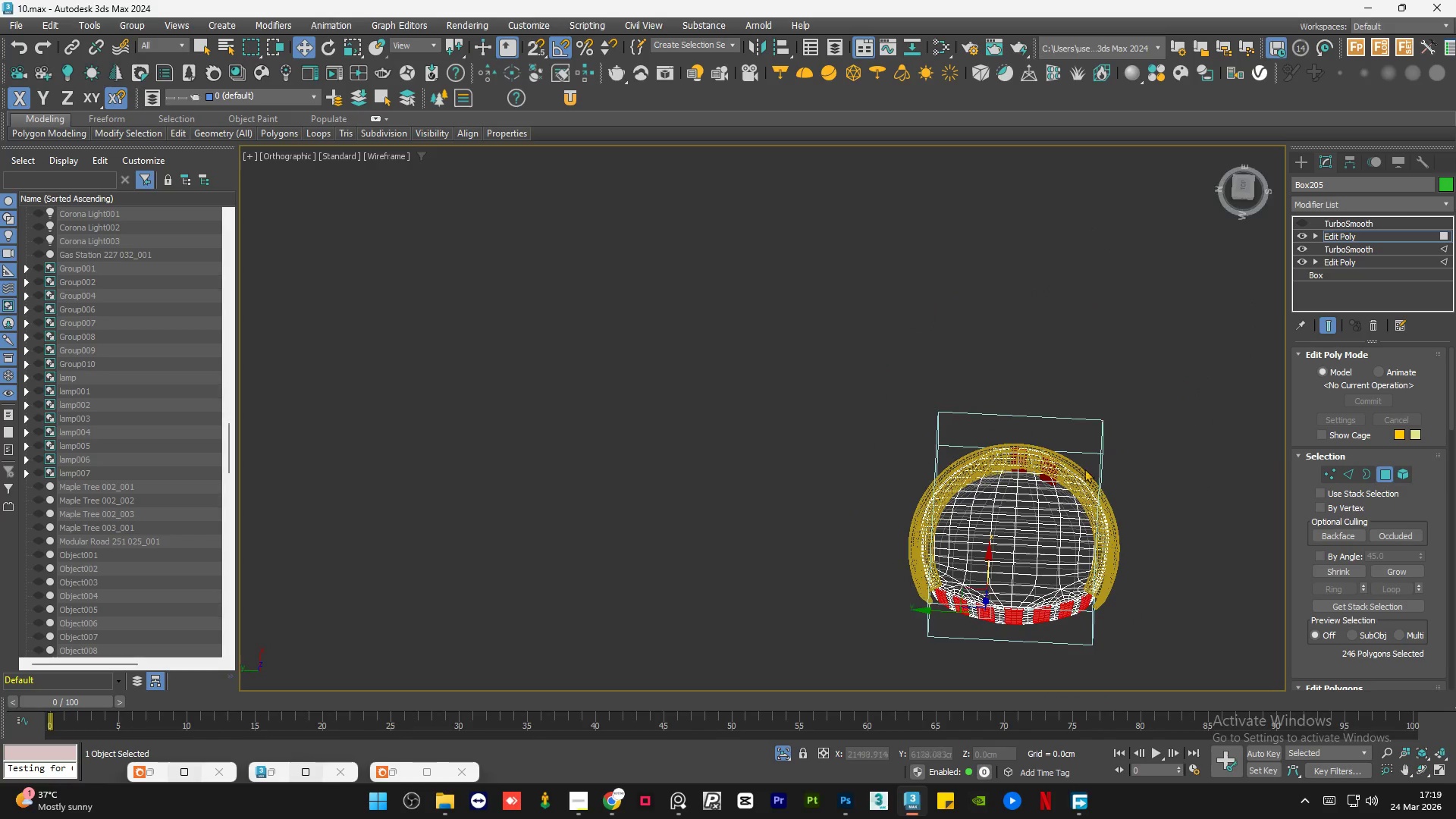 
hold_key(key=AltLeft, duration=0.7)
 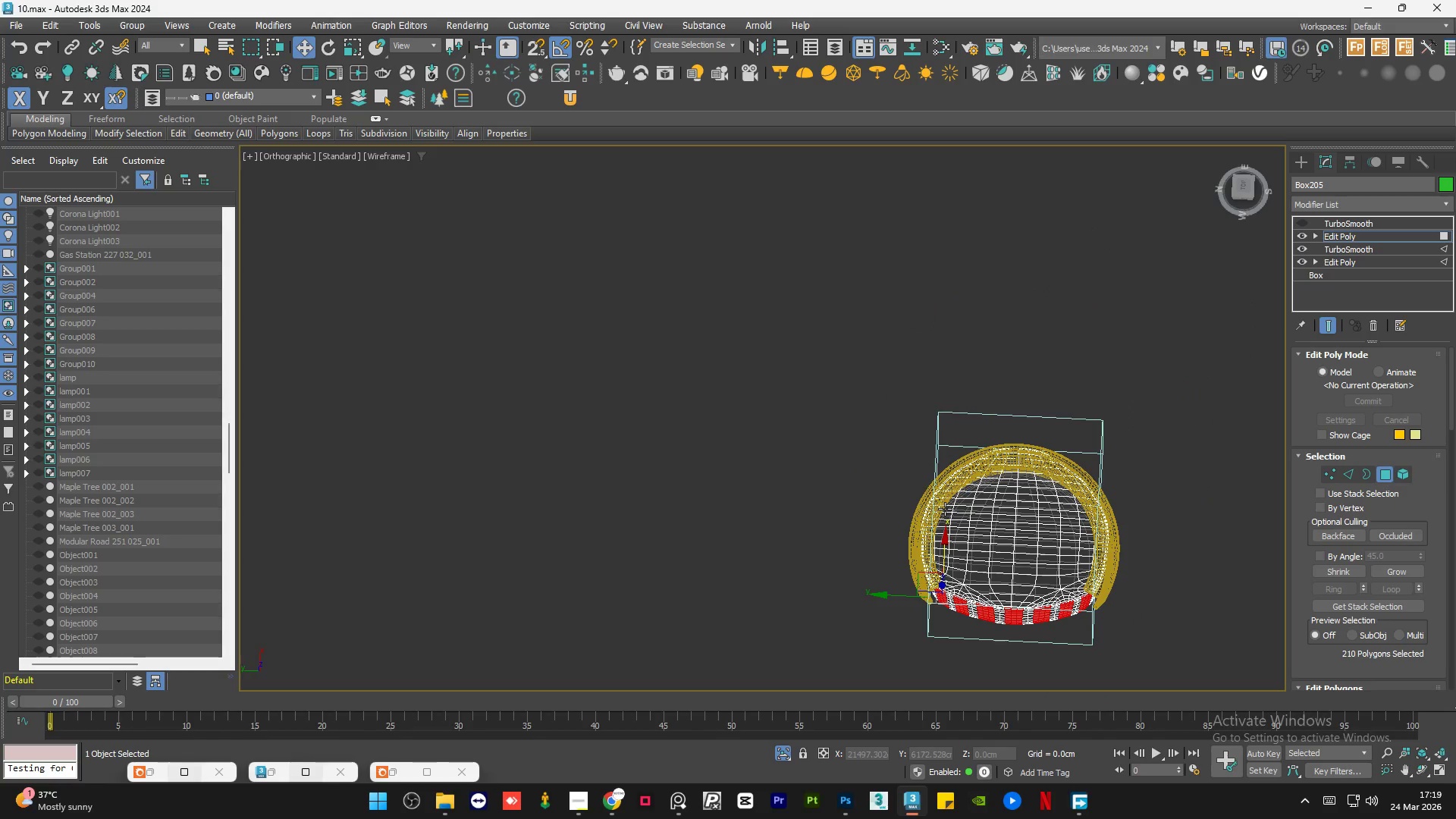 
scroll: coordinate [944, 585], scroll_direction: down, amount: 1.0
 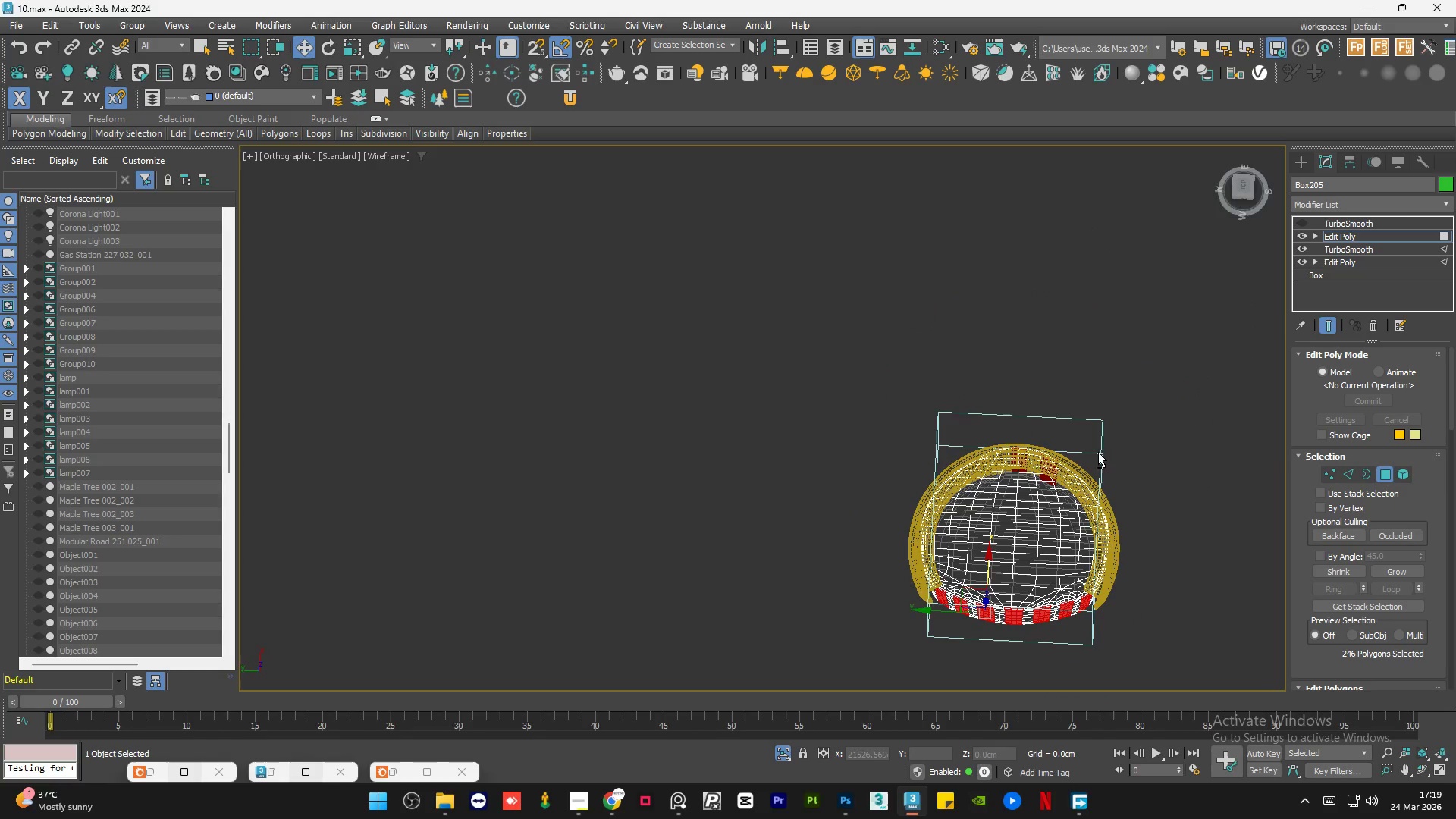 
left_click_drag(start_coordinate=[1129, 377], to_coordinate=[944, 510])
 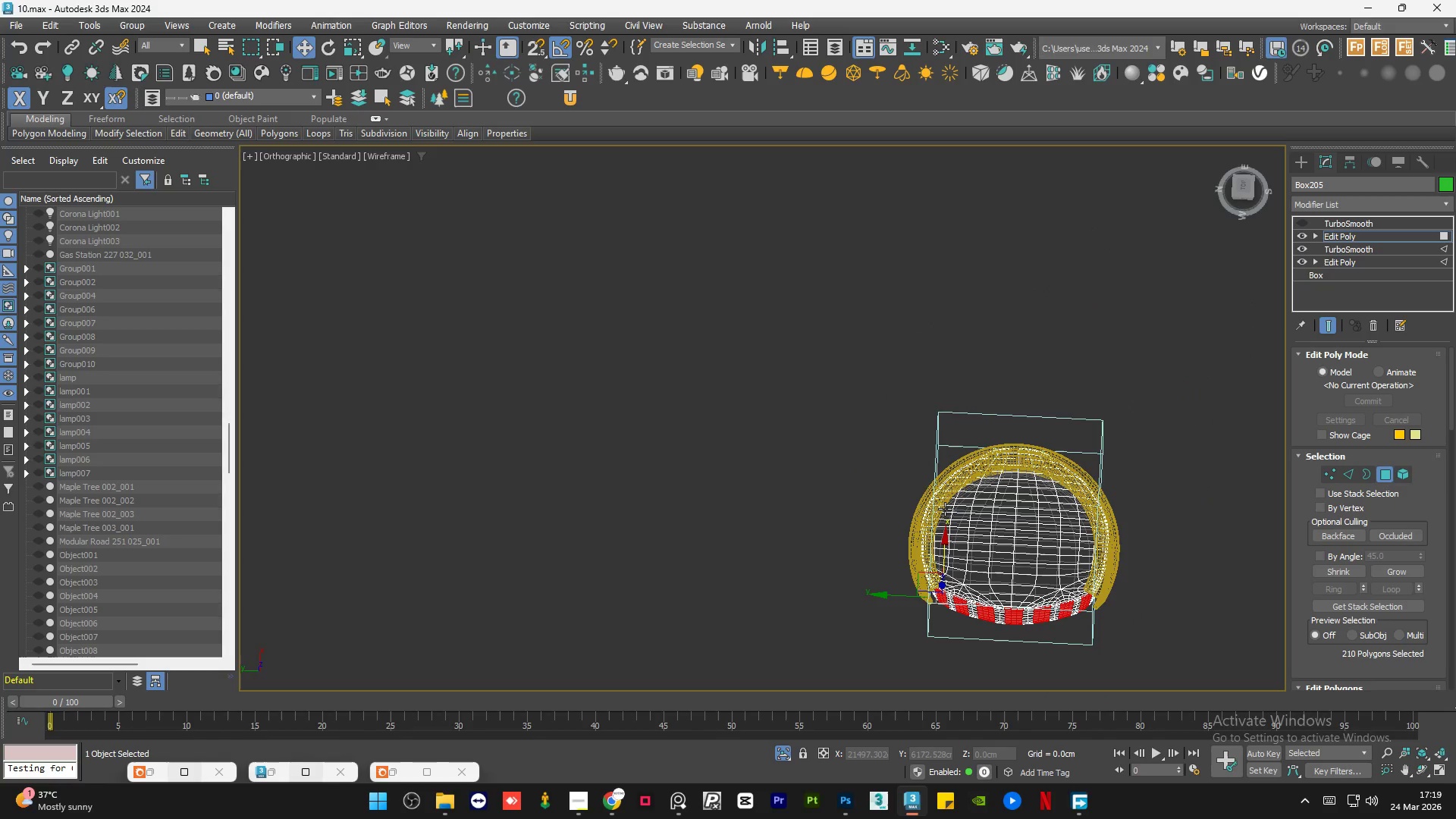 
hold_key(key=AltLeft, duration=0.75)
 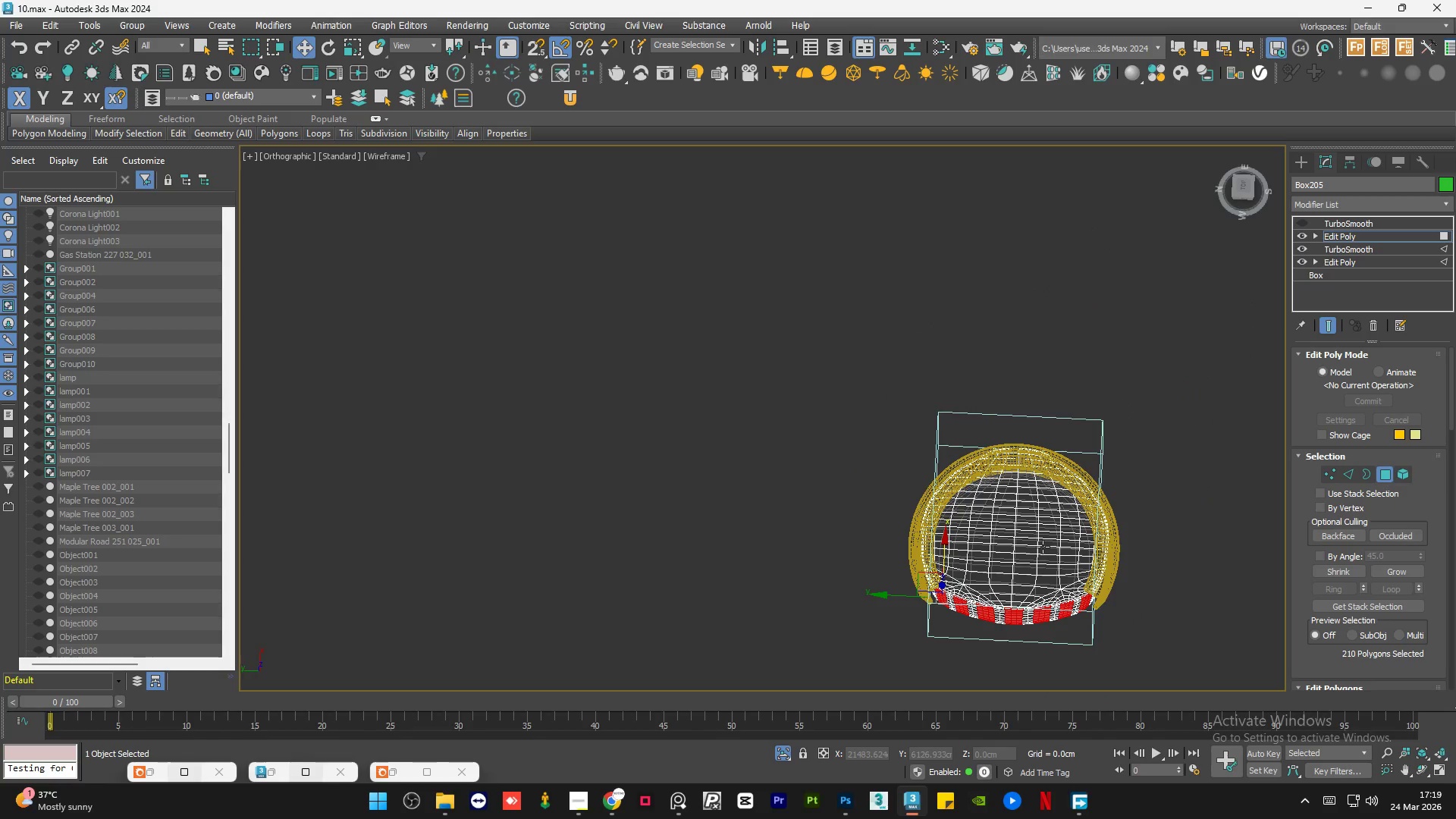 
hold_key(key=AltLeft, duration=1.5)
 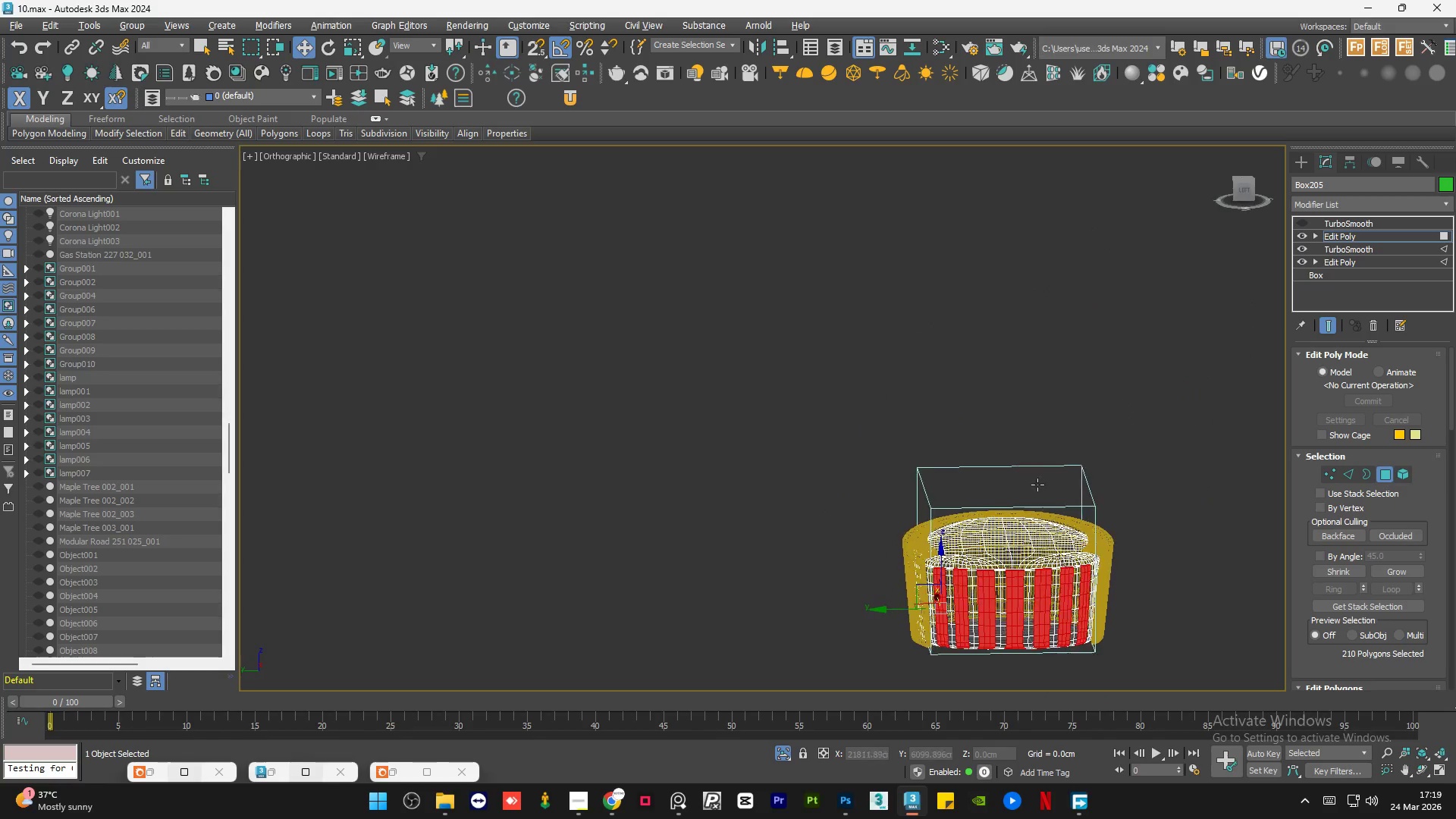 
key(Alt+AltLeft)
 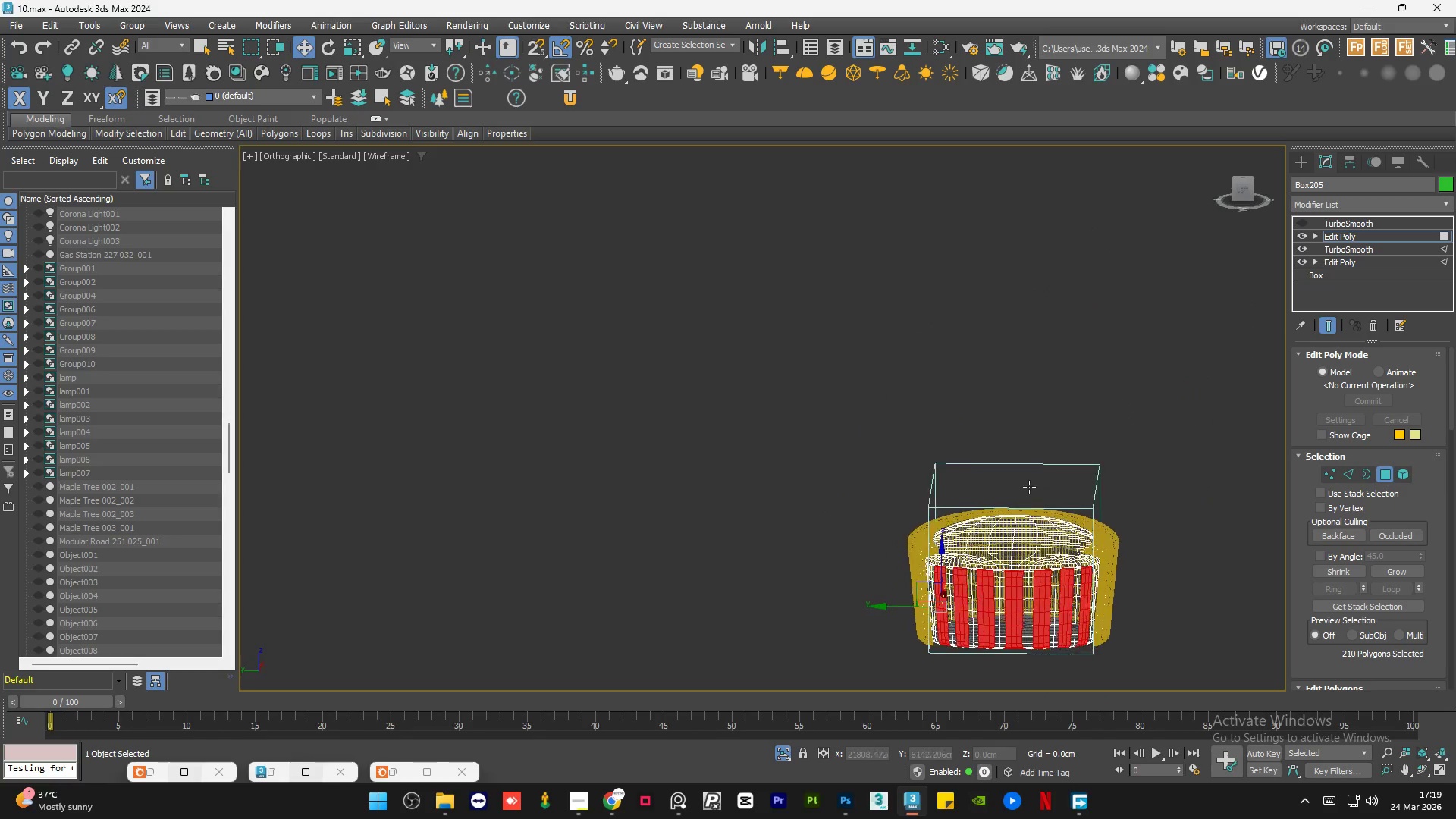 
key(Alt+AltLeft)
 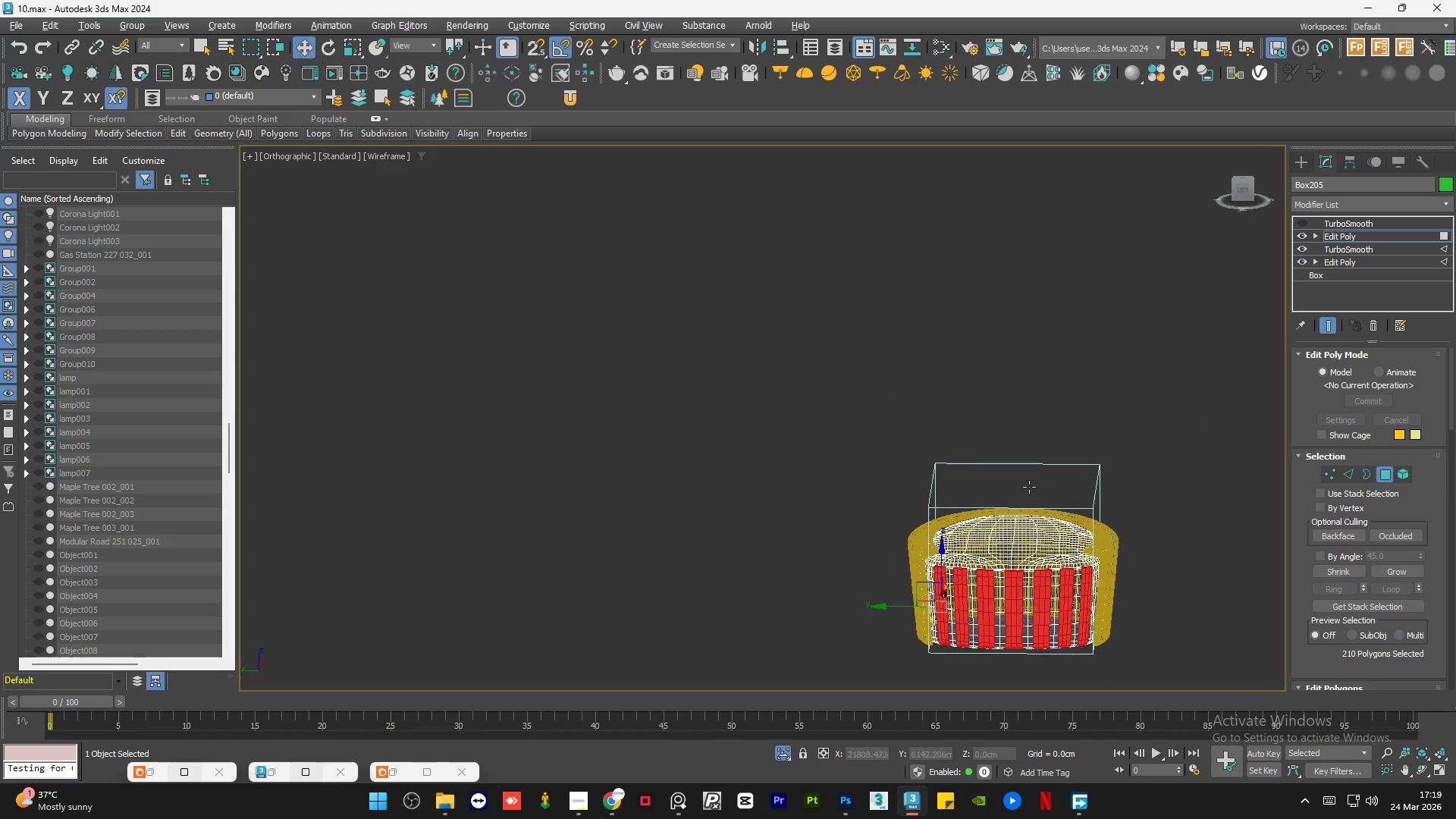 
key(Alt+AltLeft)
 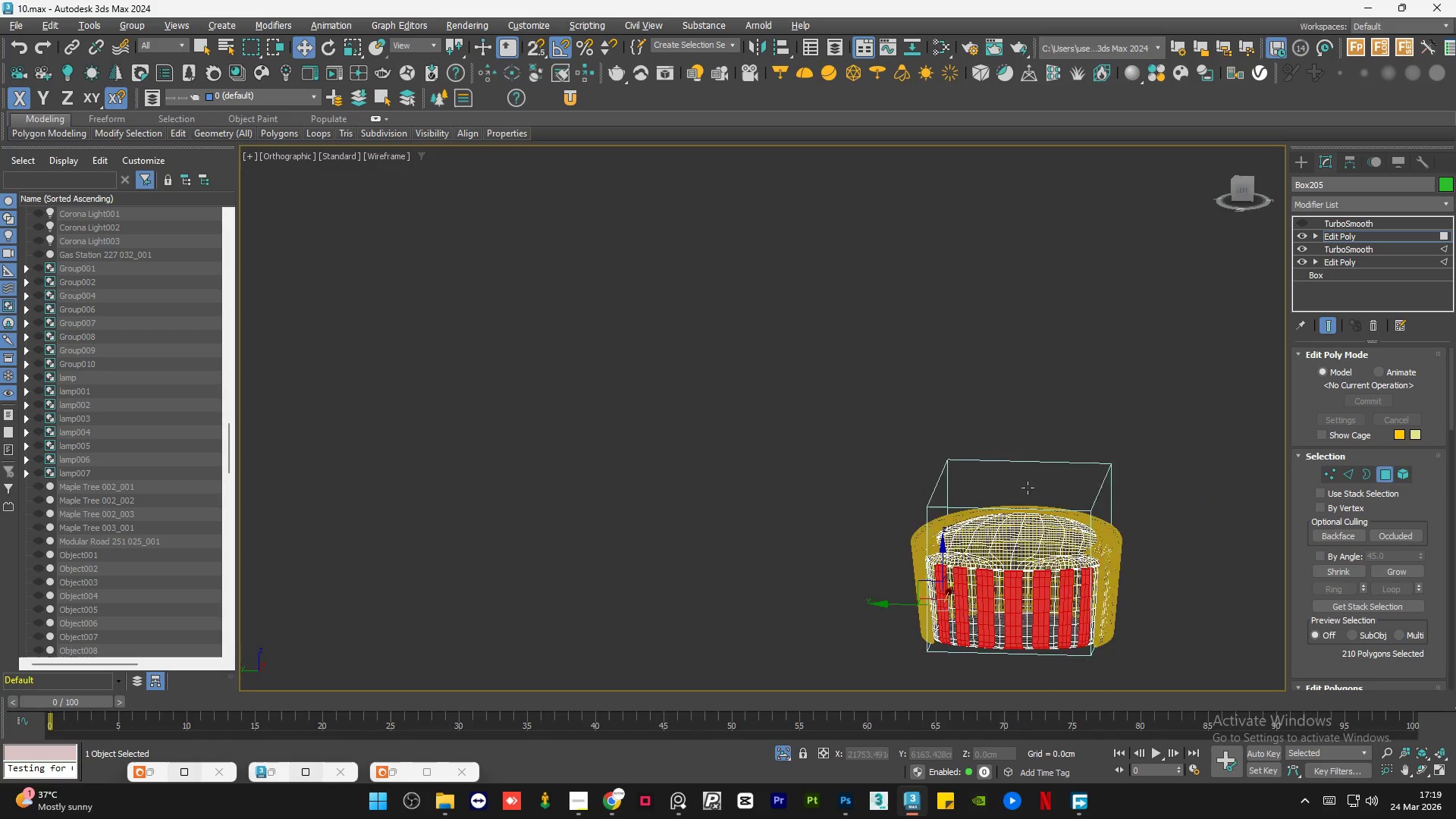 
key(Alt+AltLeft)
 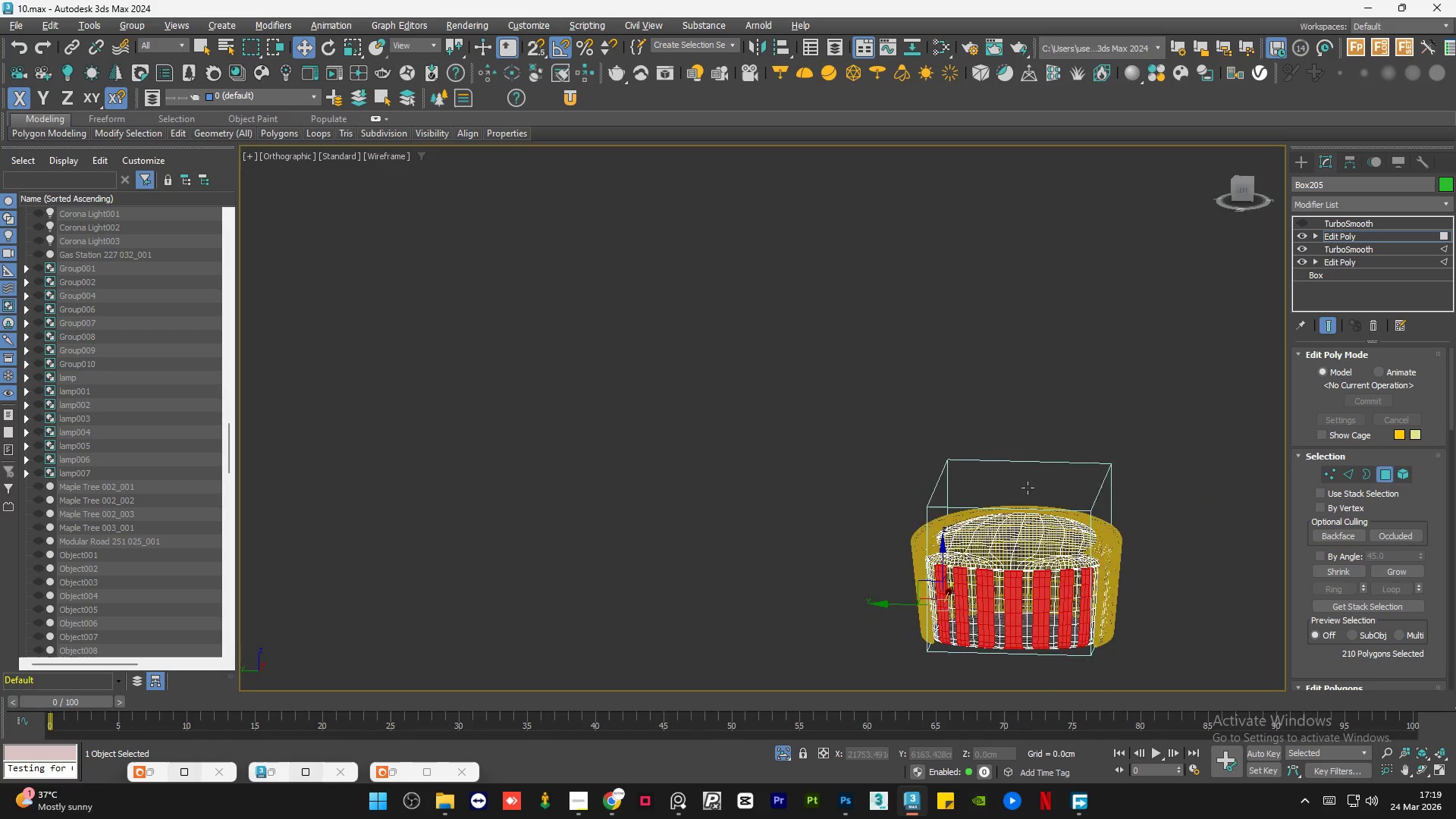 
key(Alt+AltLeft)
 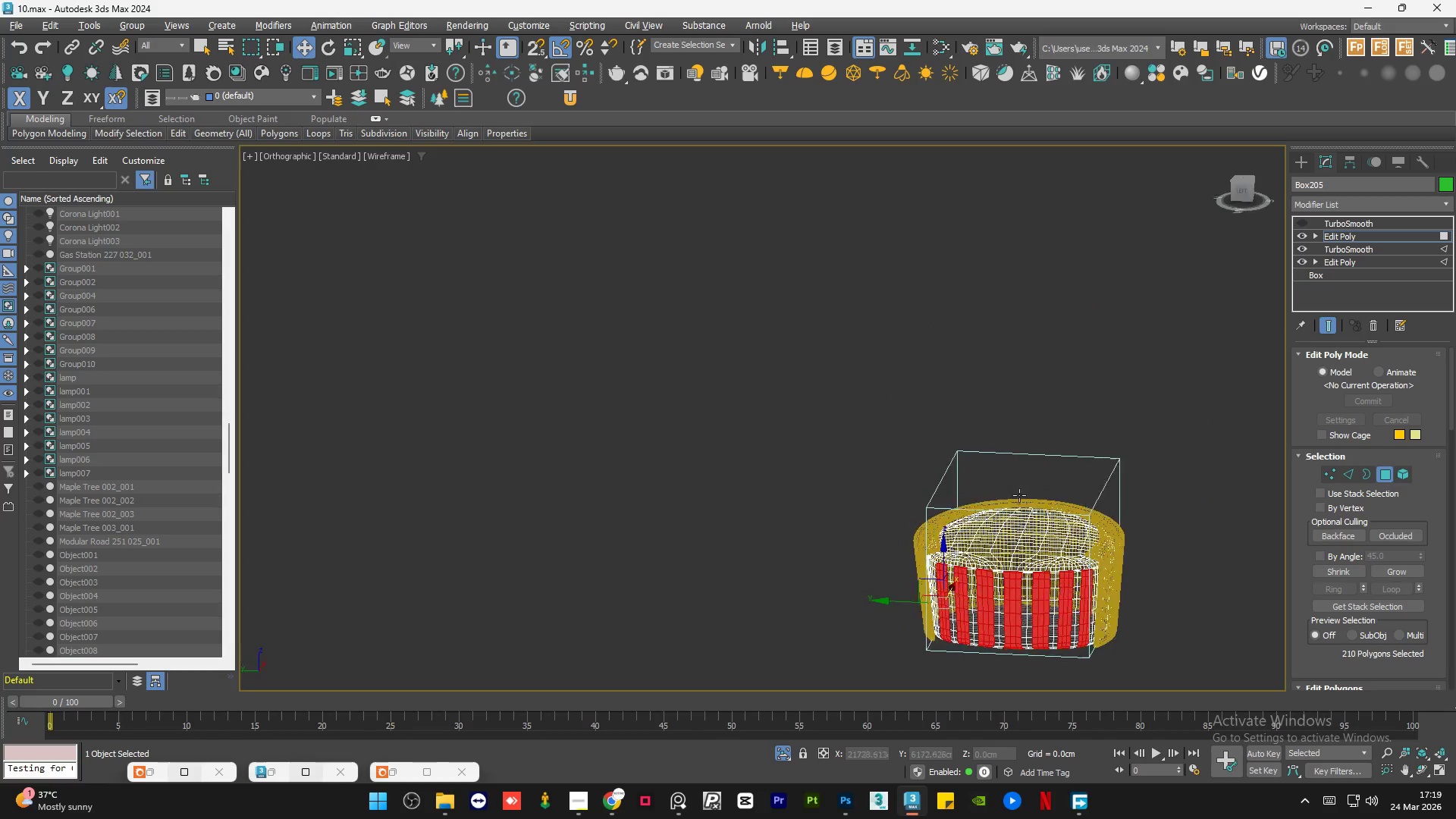 
key(Alt+AltLeft)
 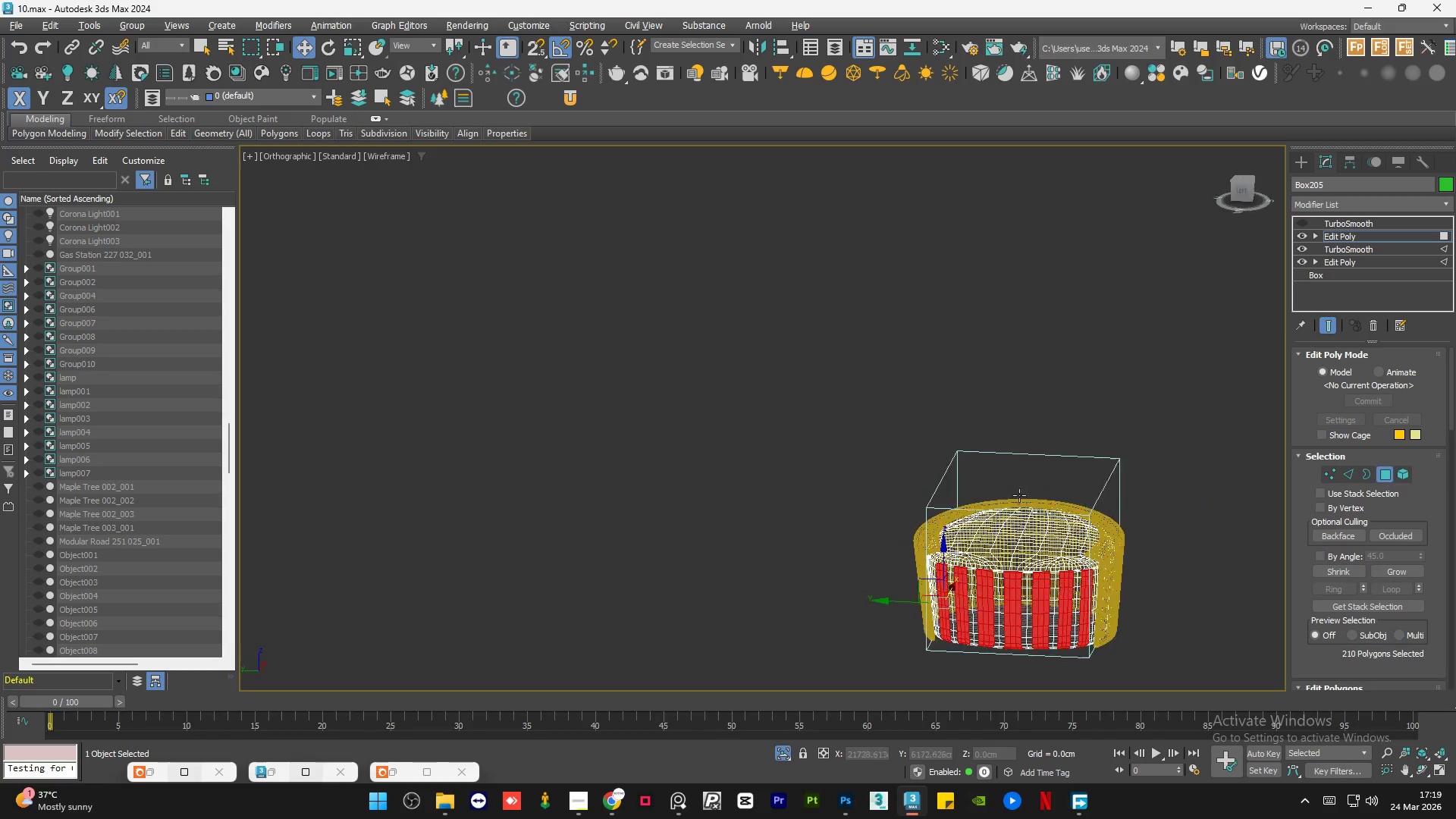 
key(Alt+AltLeft)
 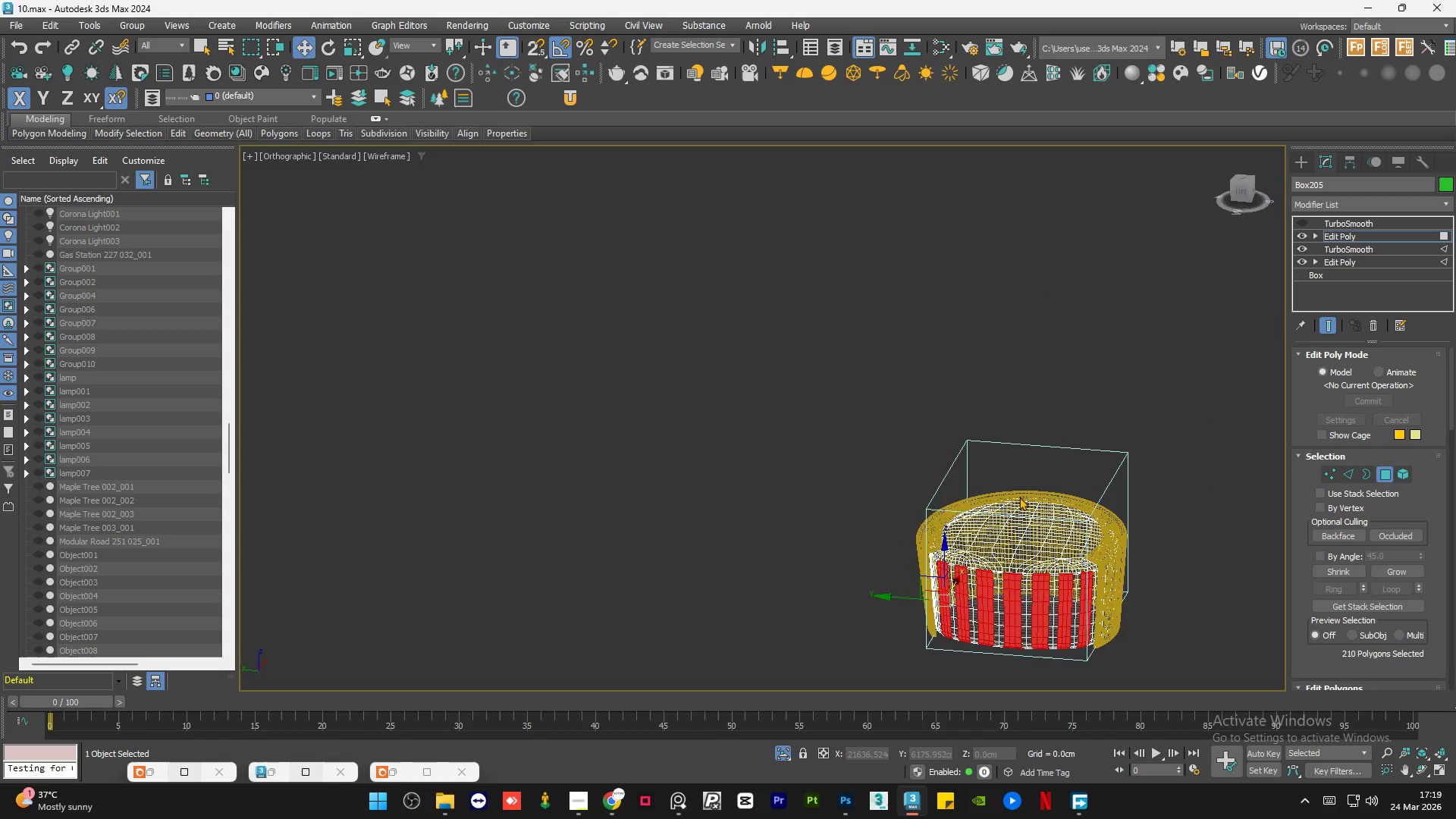 
key(F3)
 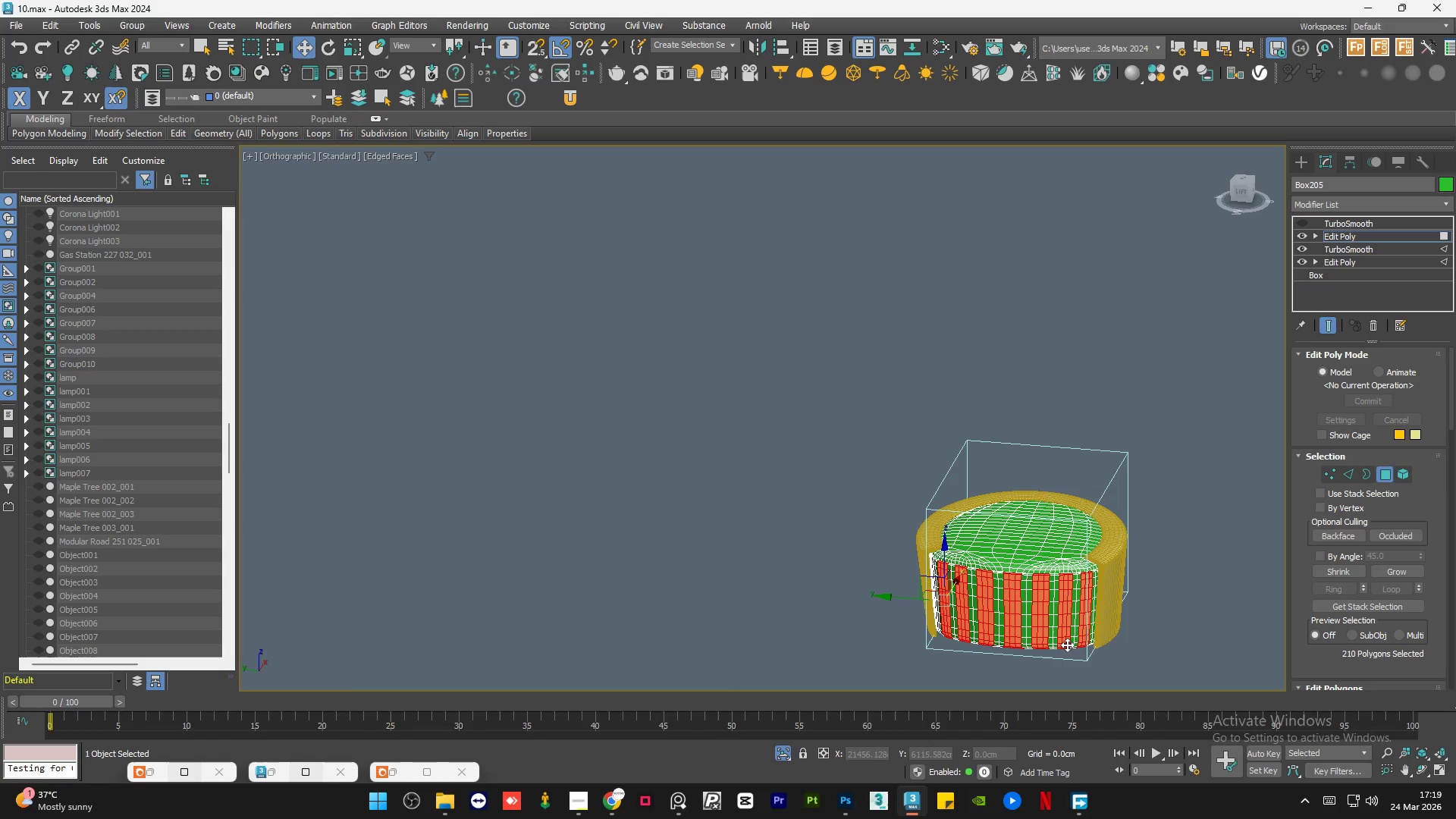 
hold_key(key=AltLeft, duration=0.94)
 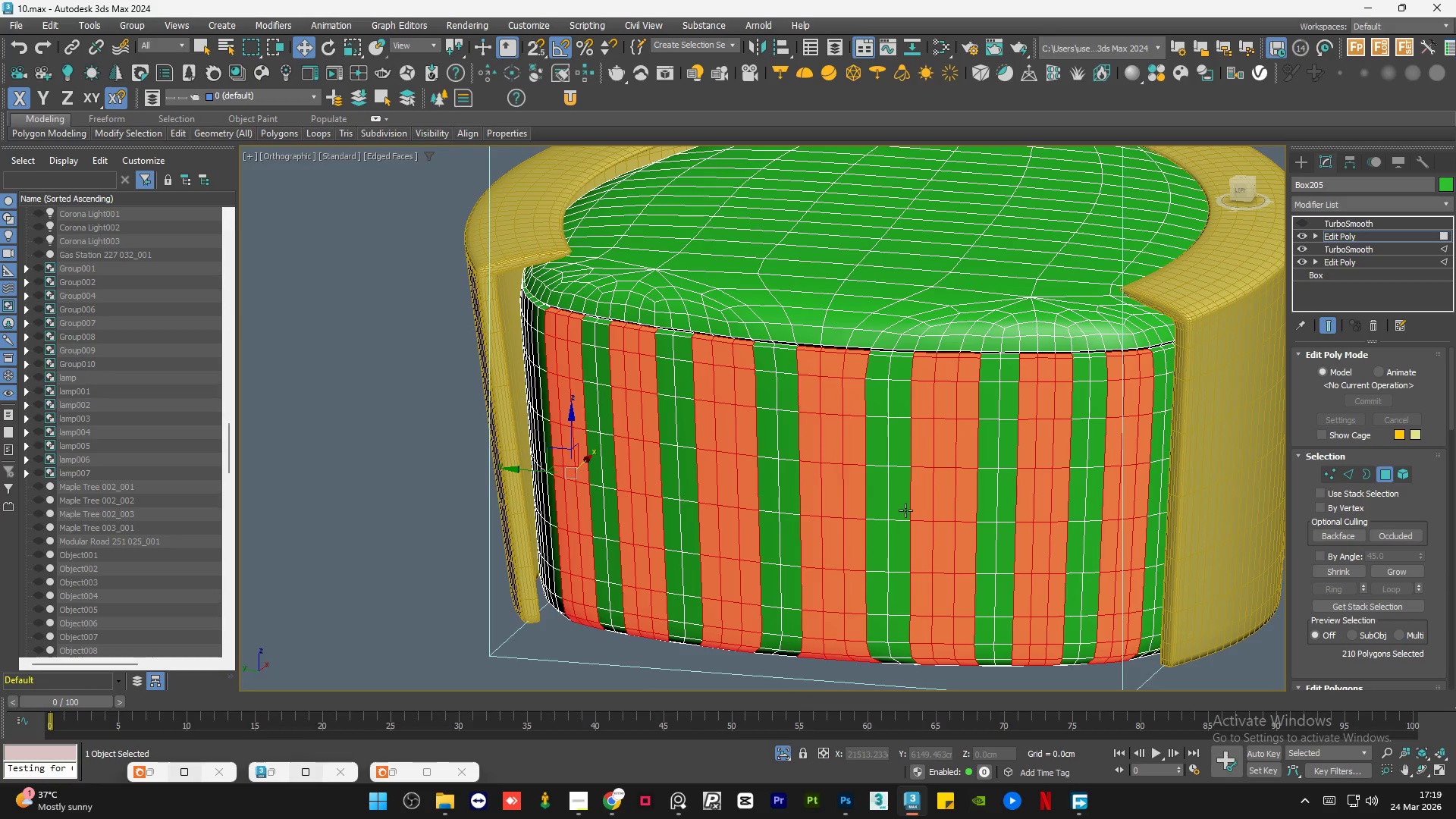 
scroll: coordinate [1071, 645], scroll_direction: up, amount: 4.0
 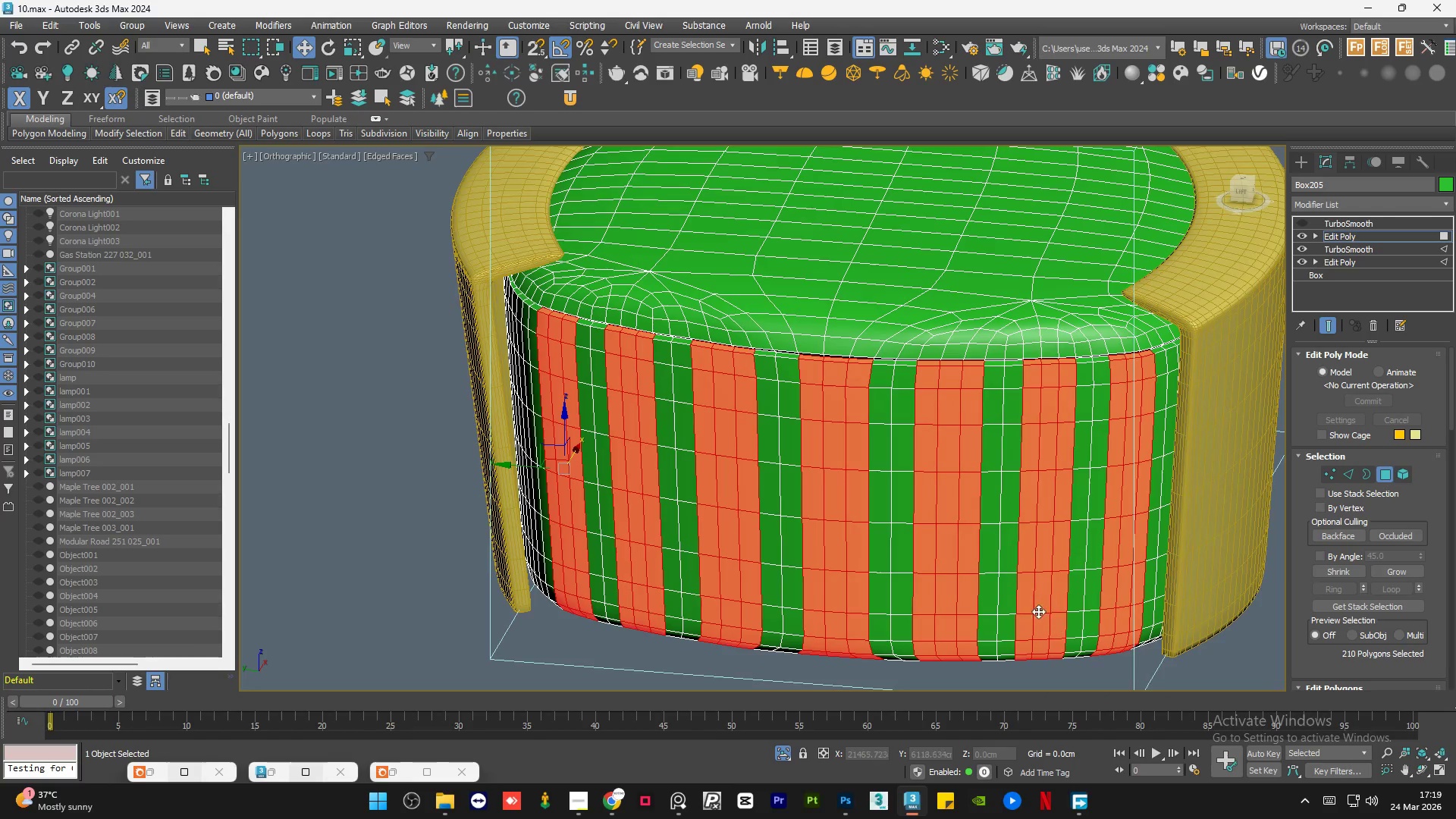 
key(R)
 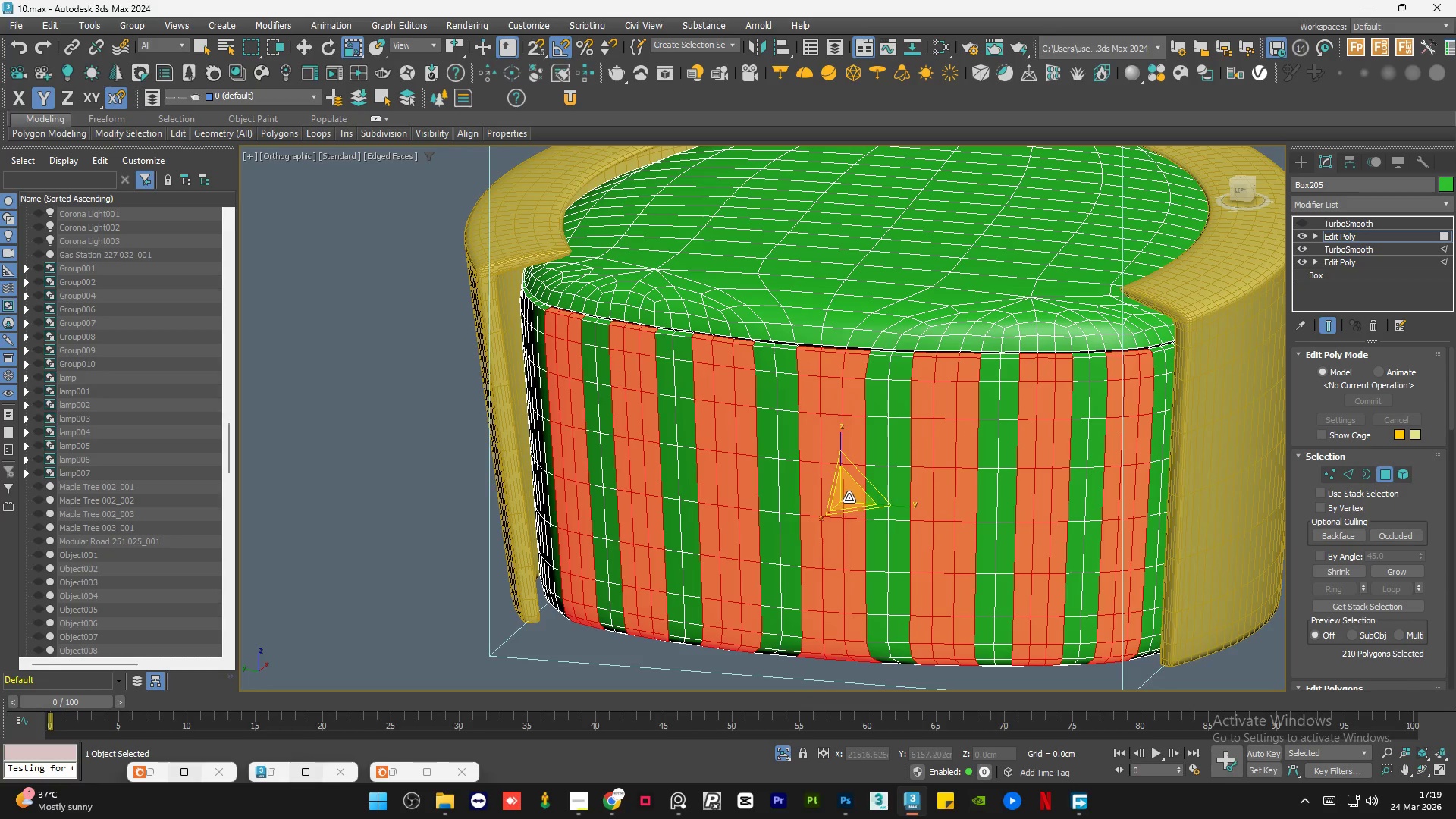 
left_click_drag(start_coordinate=[849, 495], to_coordinate=[848, 491])
 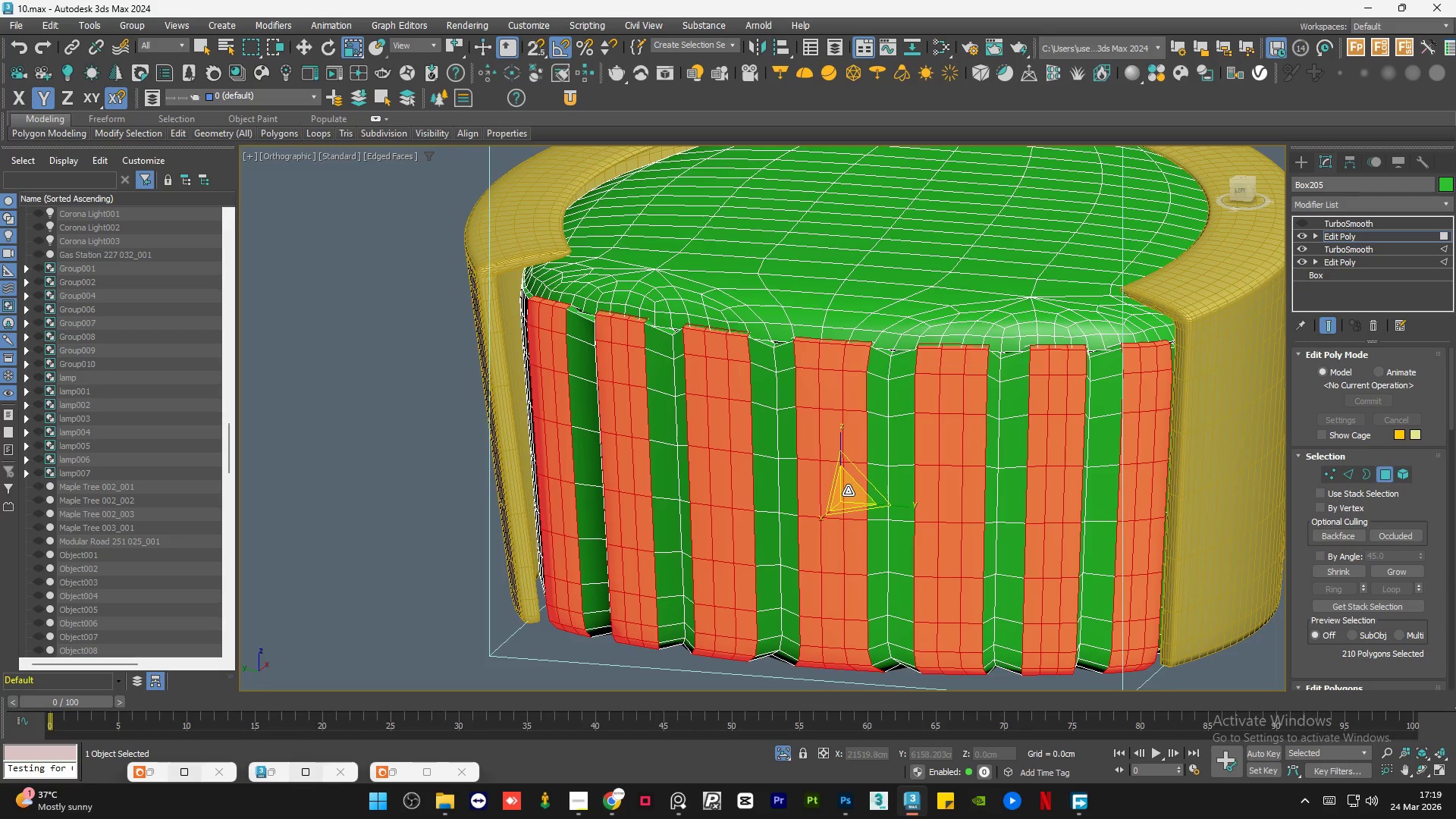 
hold_key(key=AltLeft, duration=0.89)
 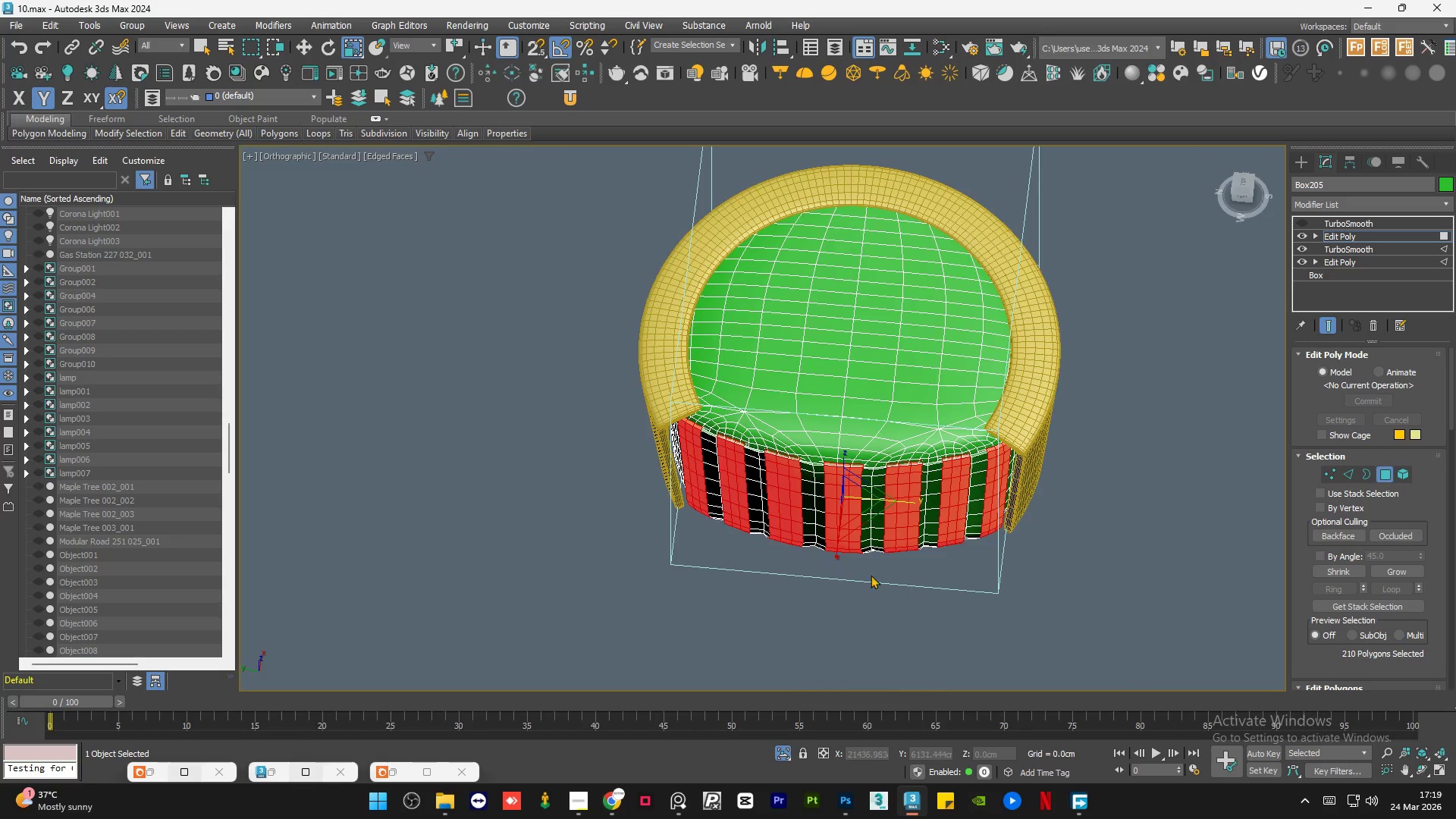 
scroll: coordinate [846, 491], scroll_direction: down, amount: 2.0
 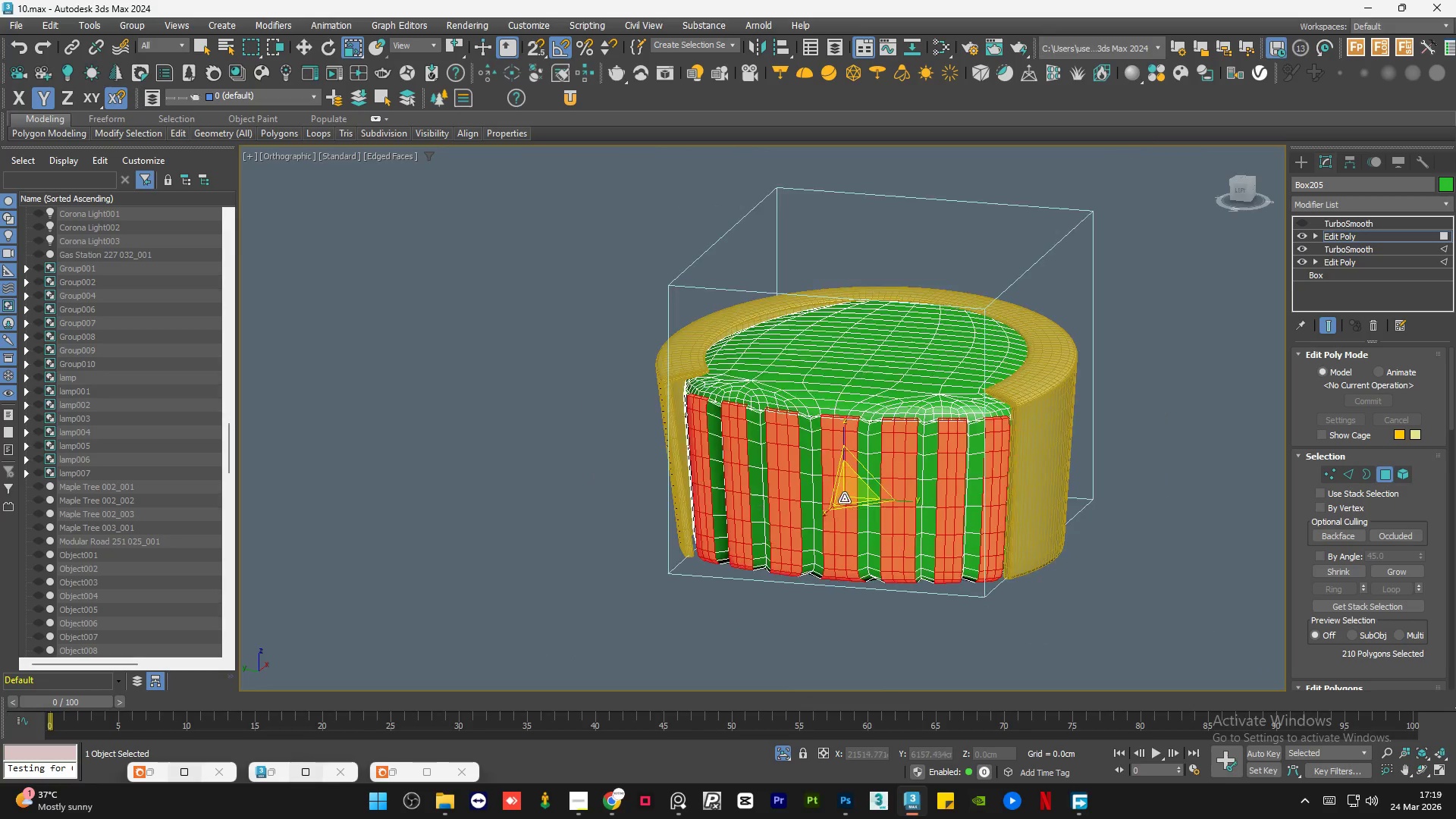 
hold_key(key=AltLeft, duration=0.7)
 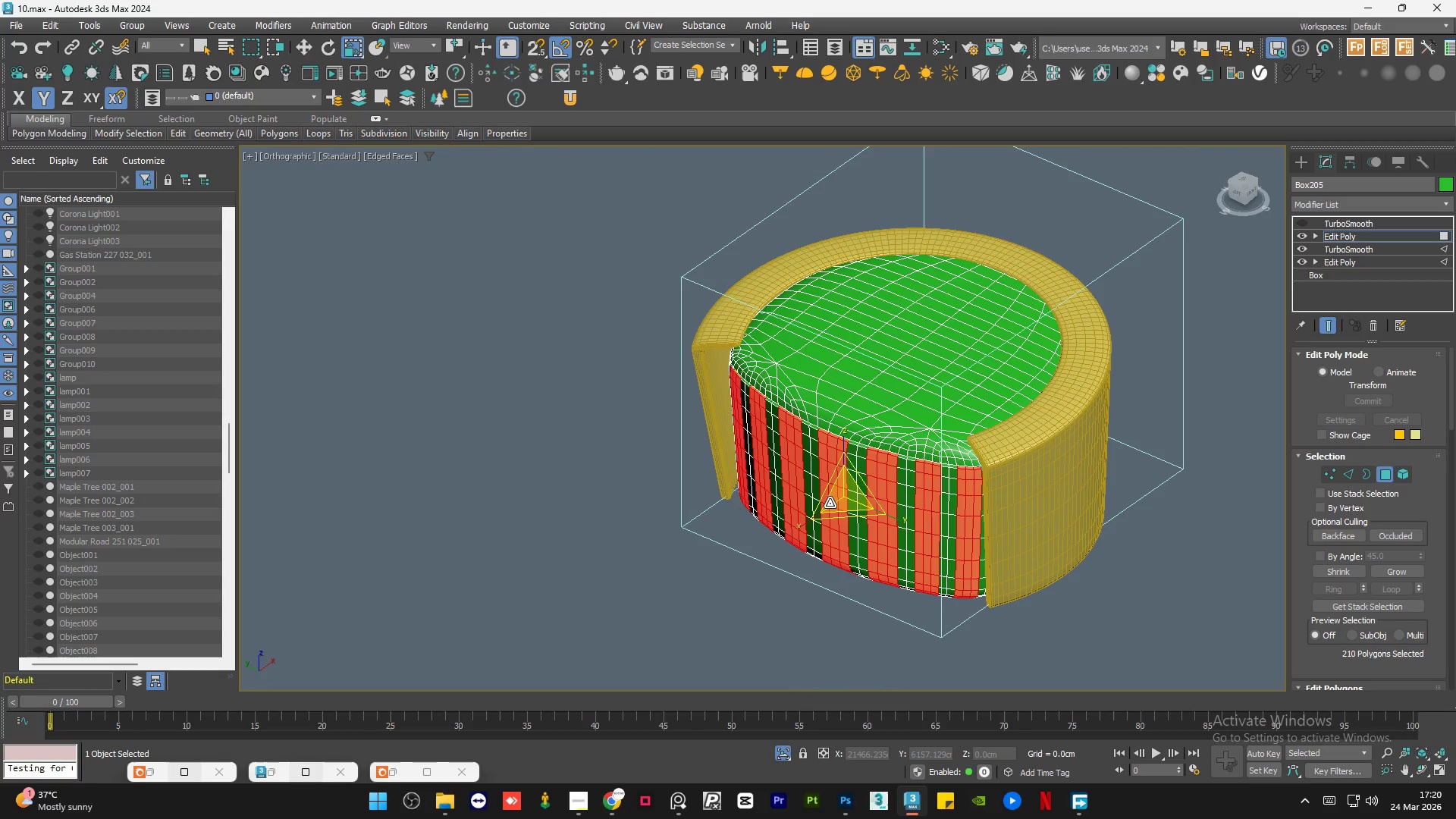 
hold_key(key=AltLeft, duration=5.86)
 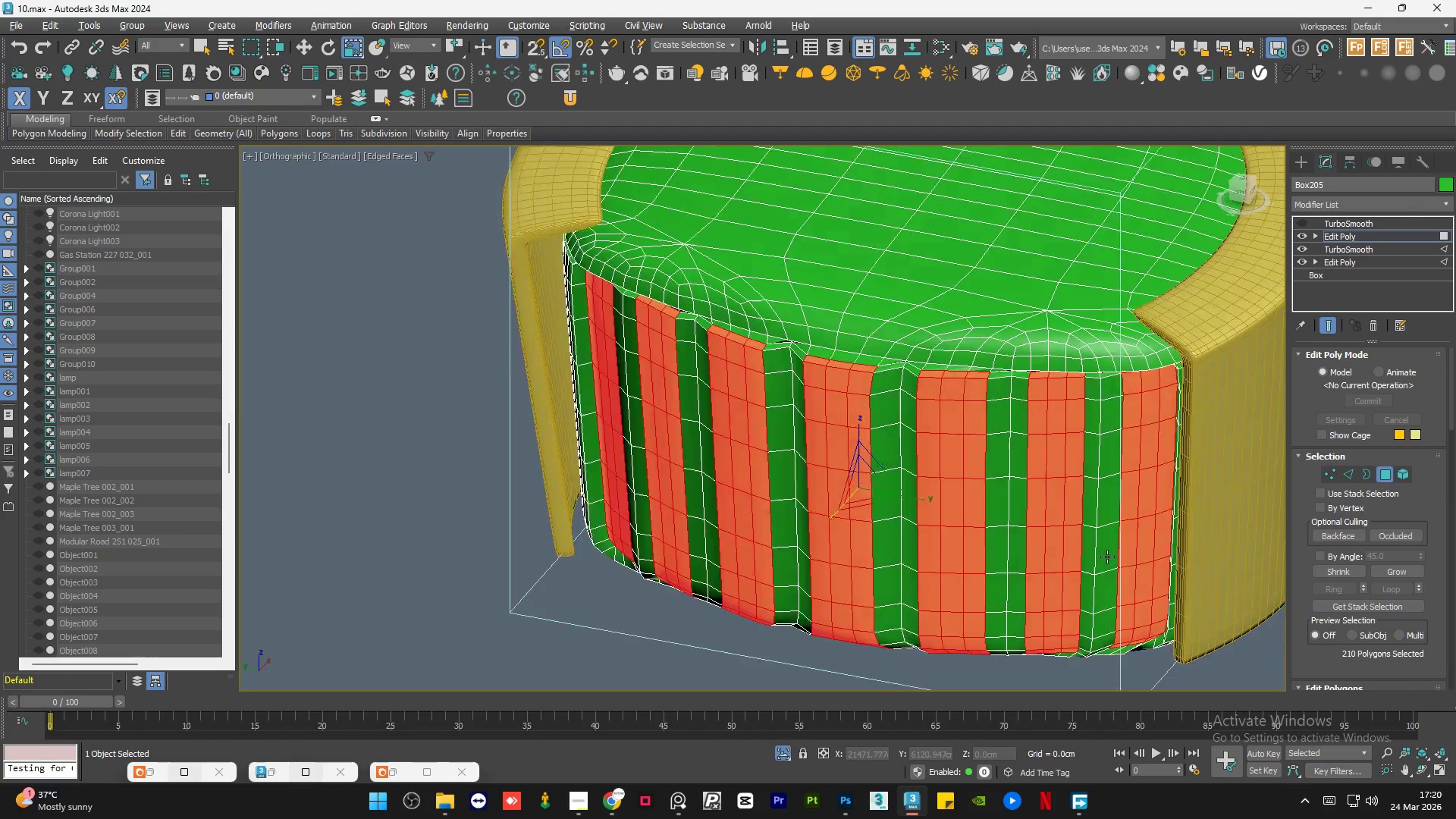 
key(Control+Z)
 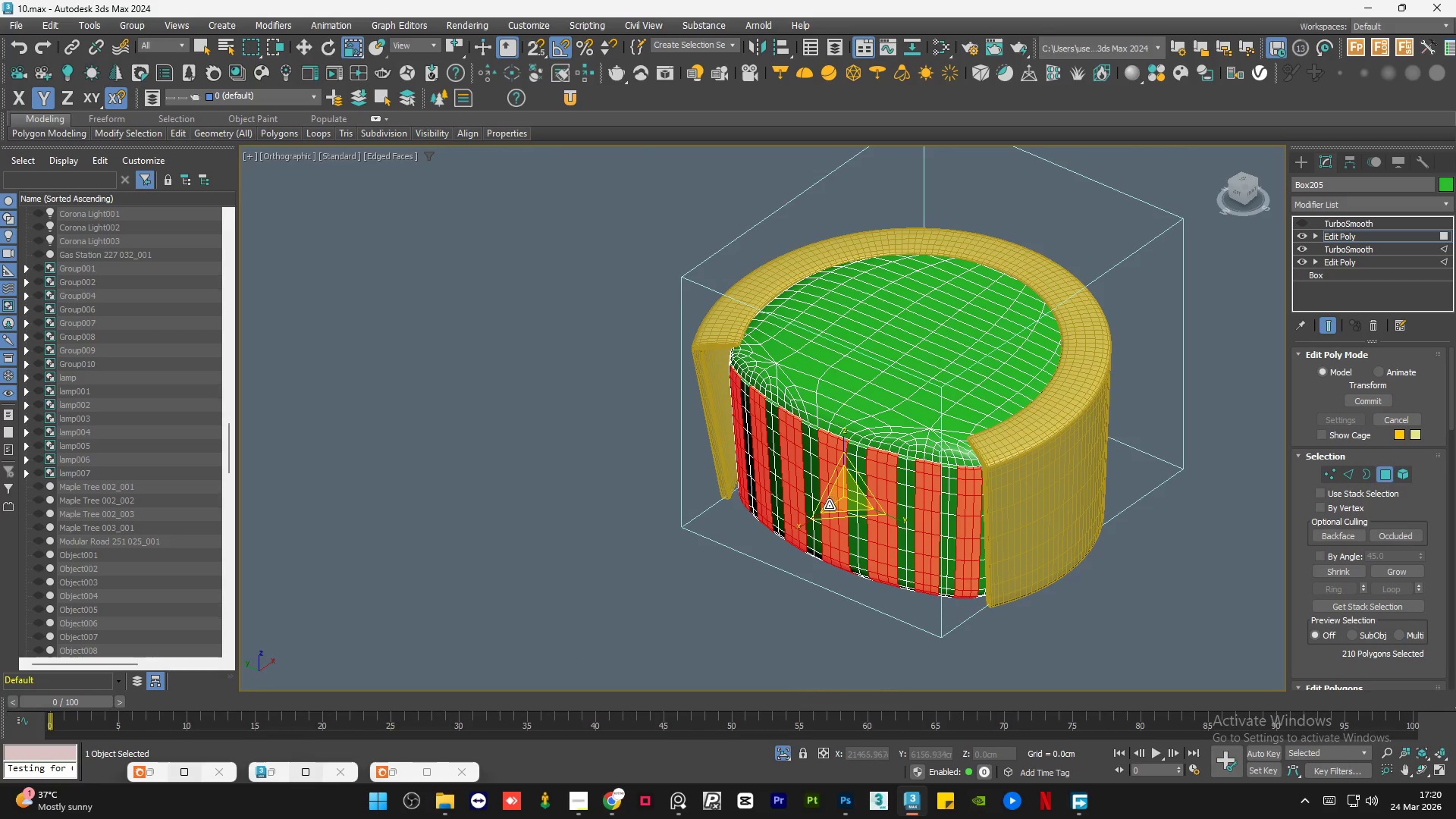 
scroll: coordinate [829, 505], scroll_direction: up, amount: 2.0
 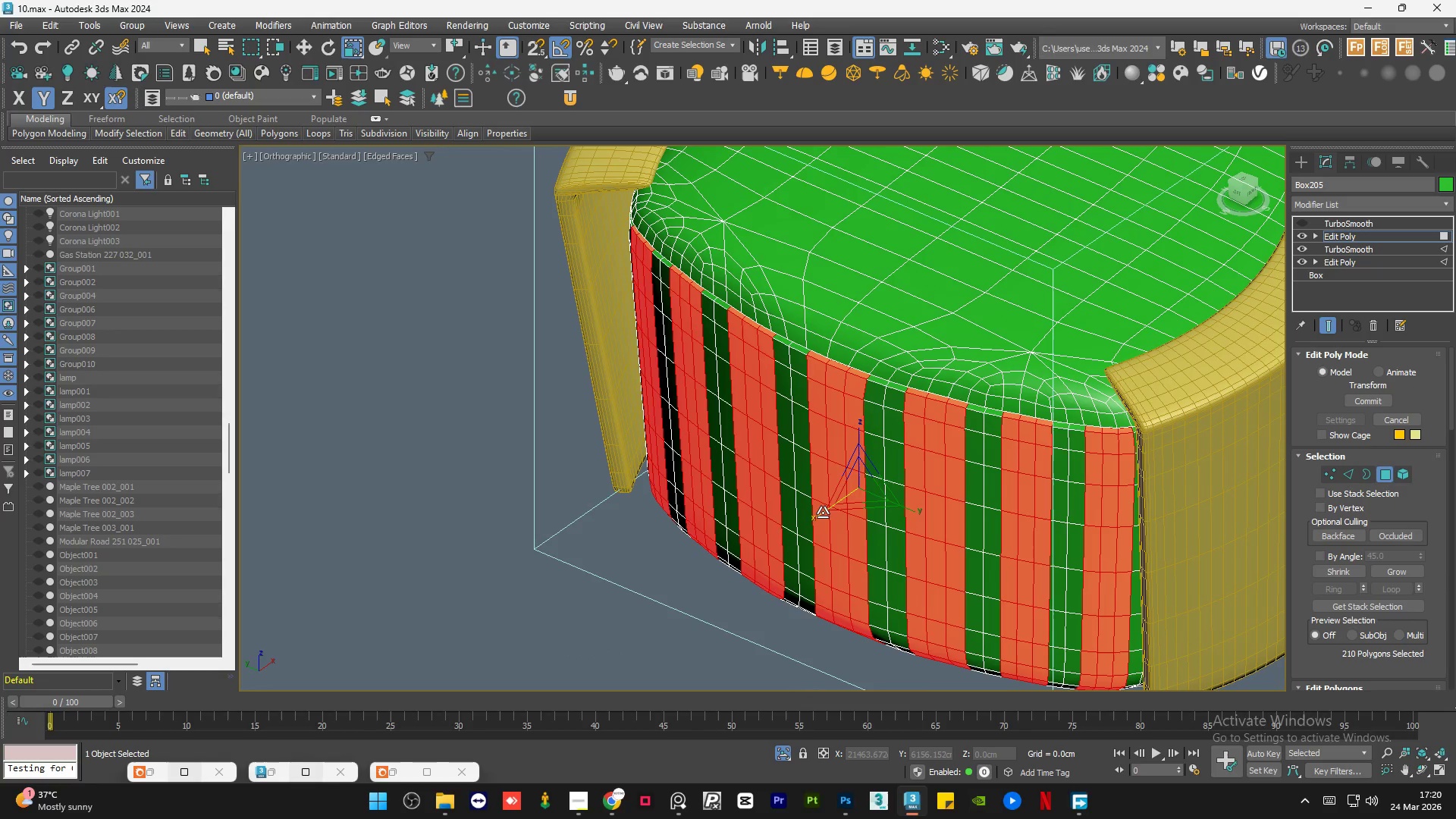 
left_click_drag(start_coordinate=[823, 513], to_coordinate=[789, 520])
 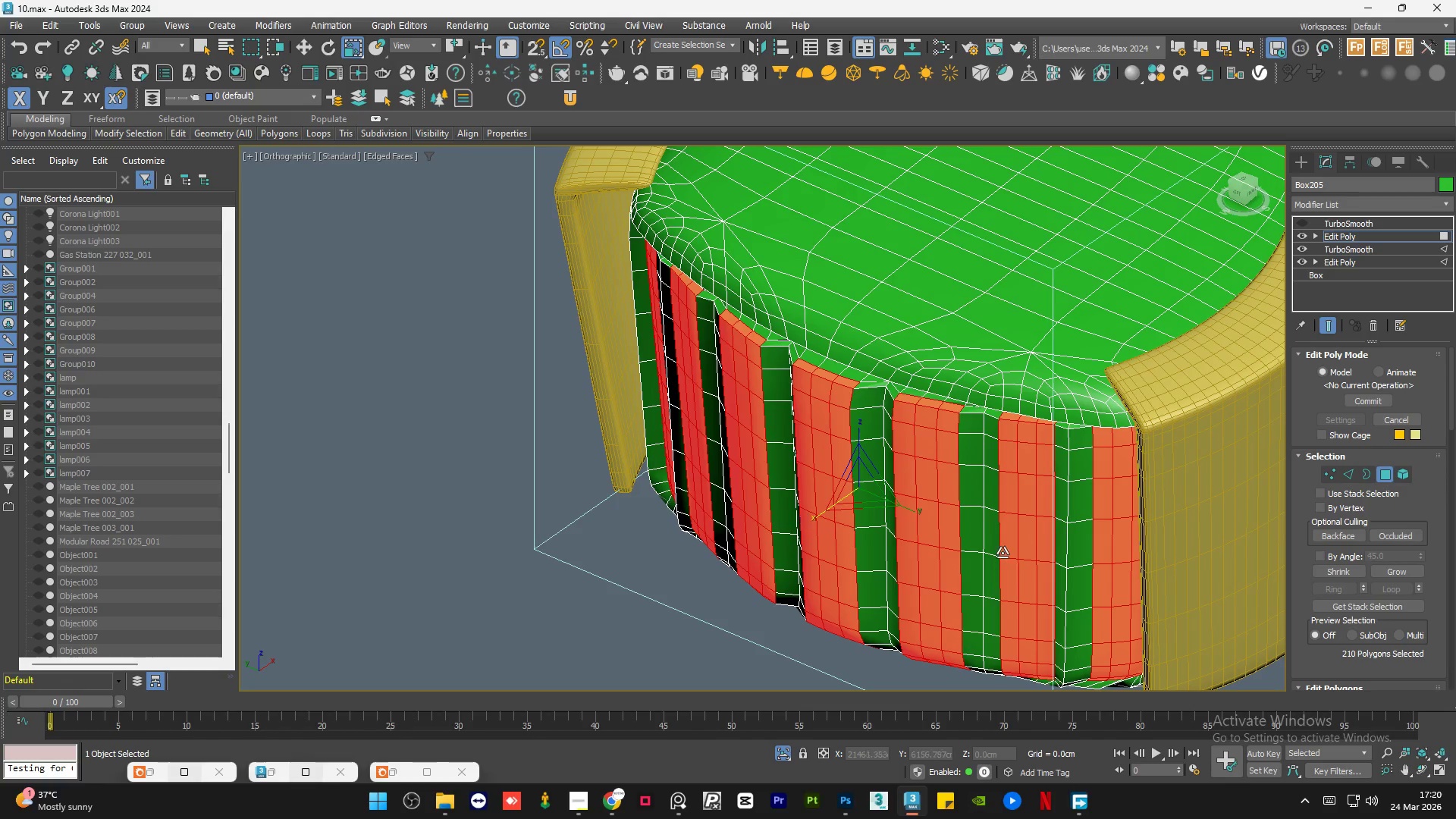 
hold_key(key=AltLeft, duration=1.53)
 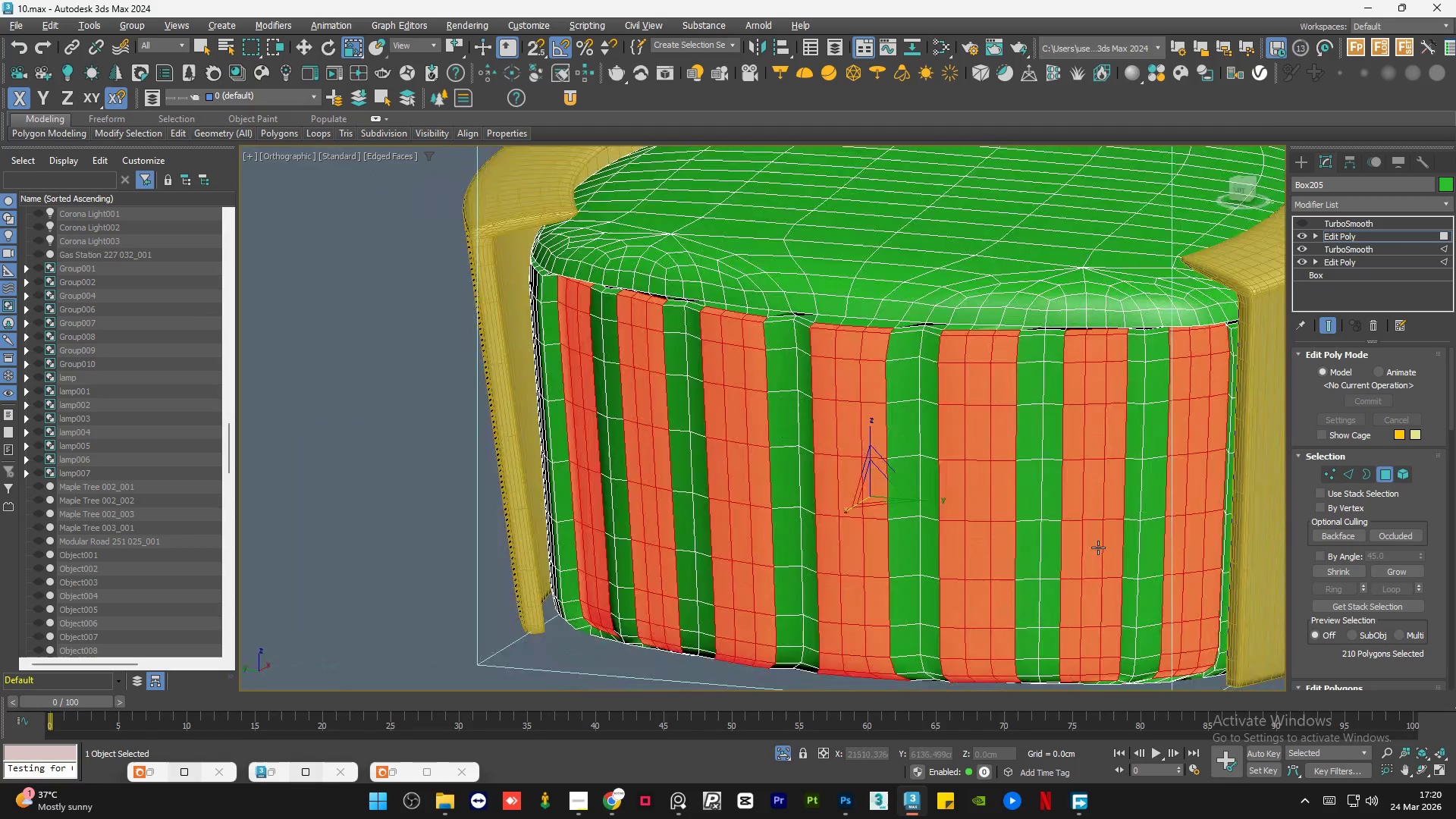 
hold_key(key=AltLeft, duration=0.73)
 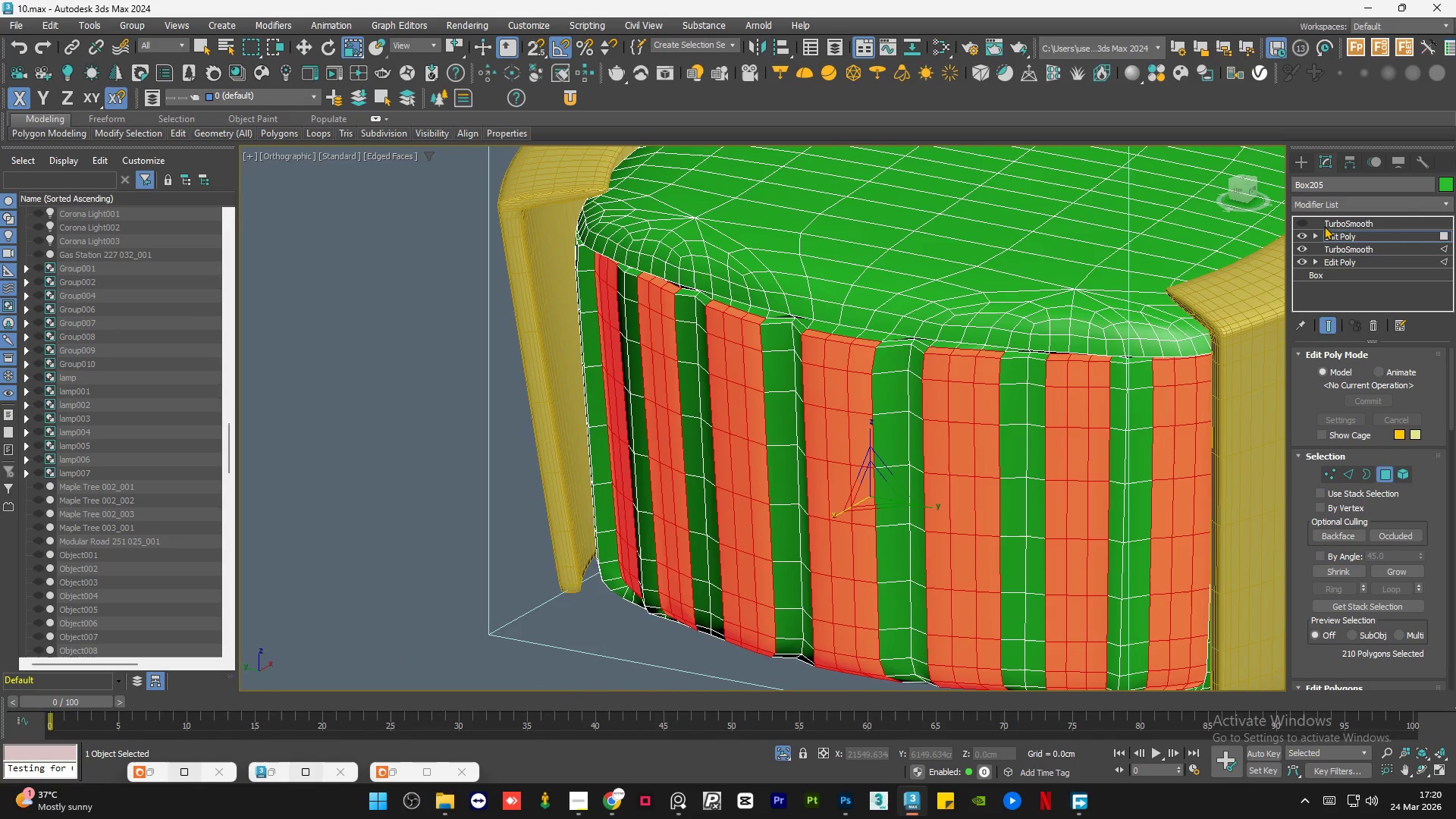 
scroll: coordinate [1167, 522], scroll_direction: up, amount: 1.0
 